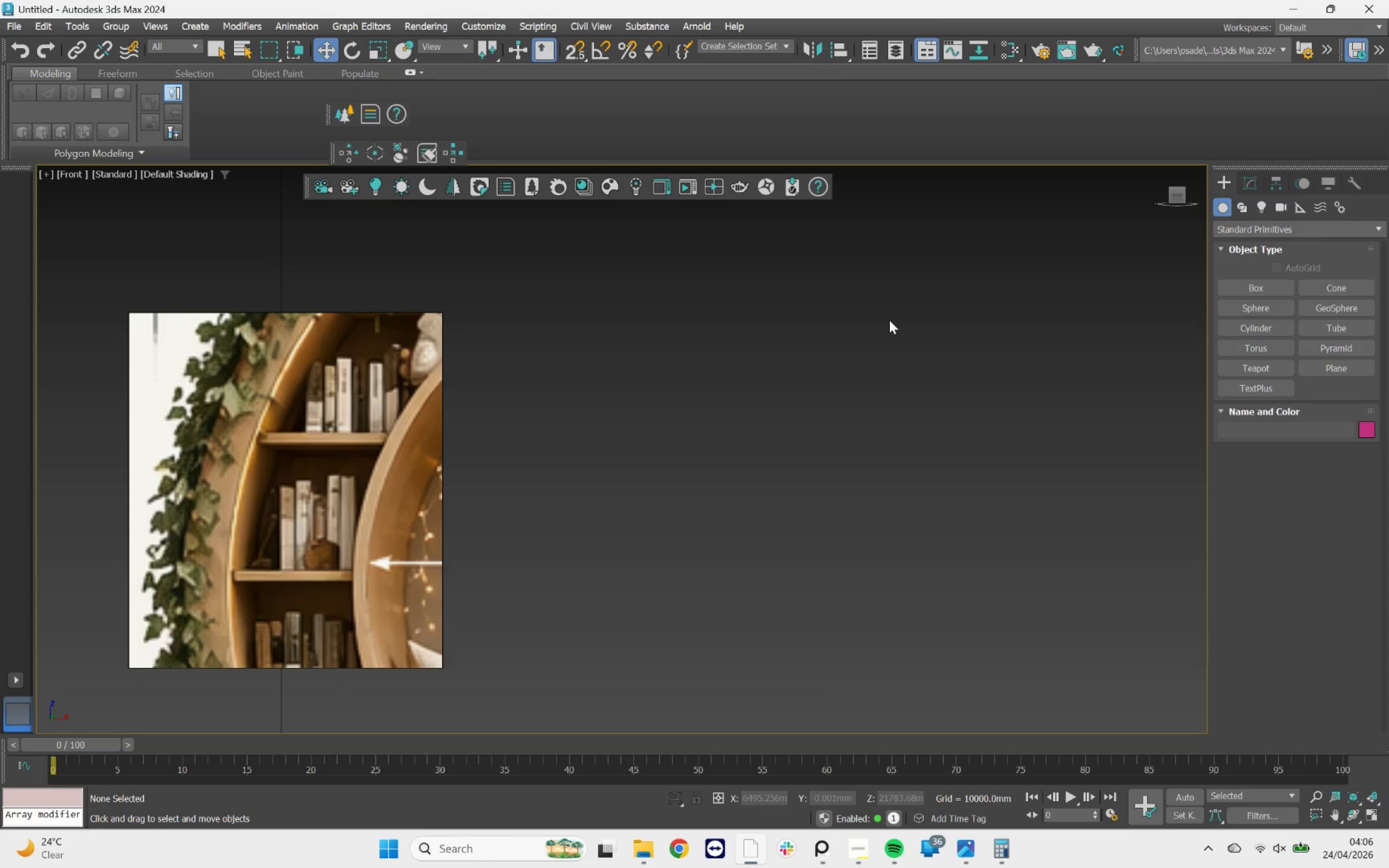 
key(Z)
 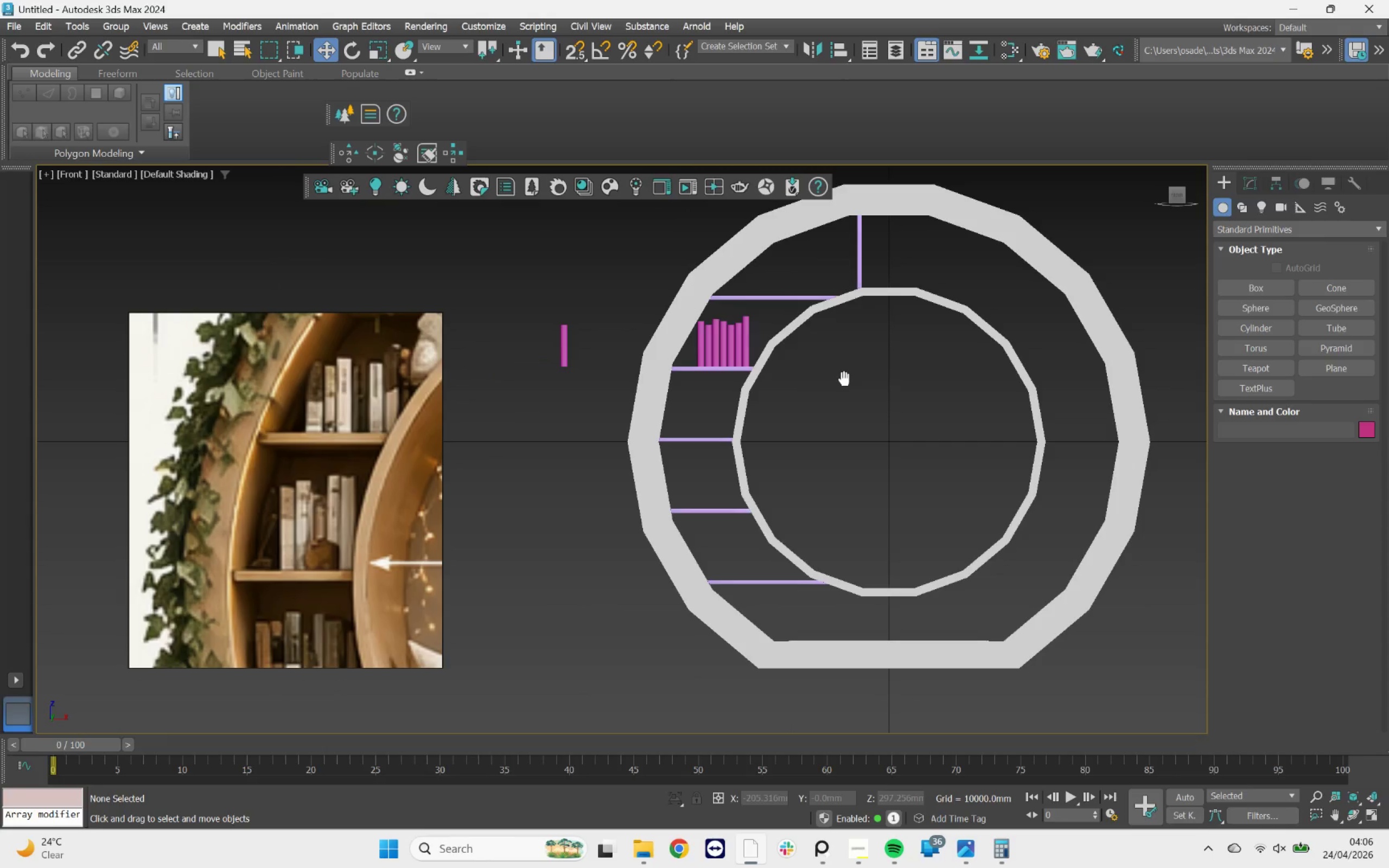 
scroll: coordinate [733, 328], scroll_direction: up, amount: 5.0
 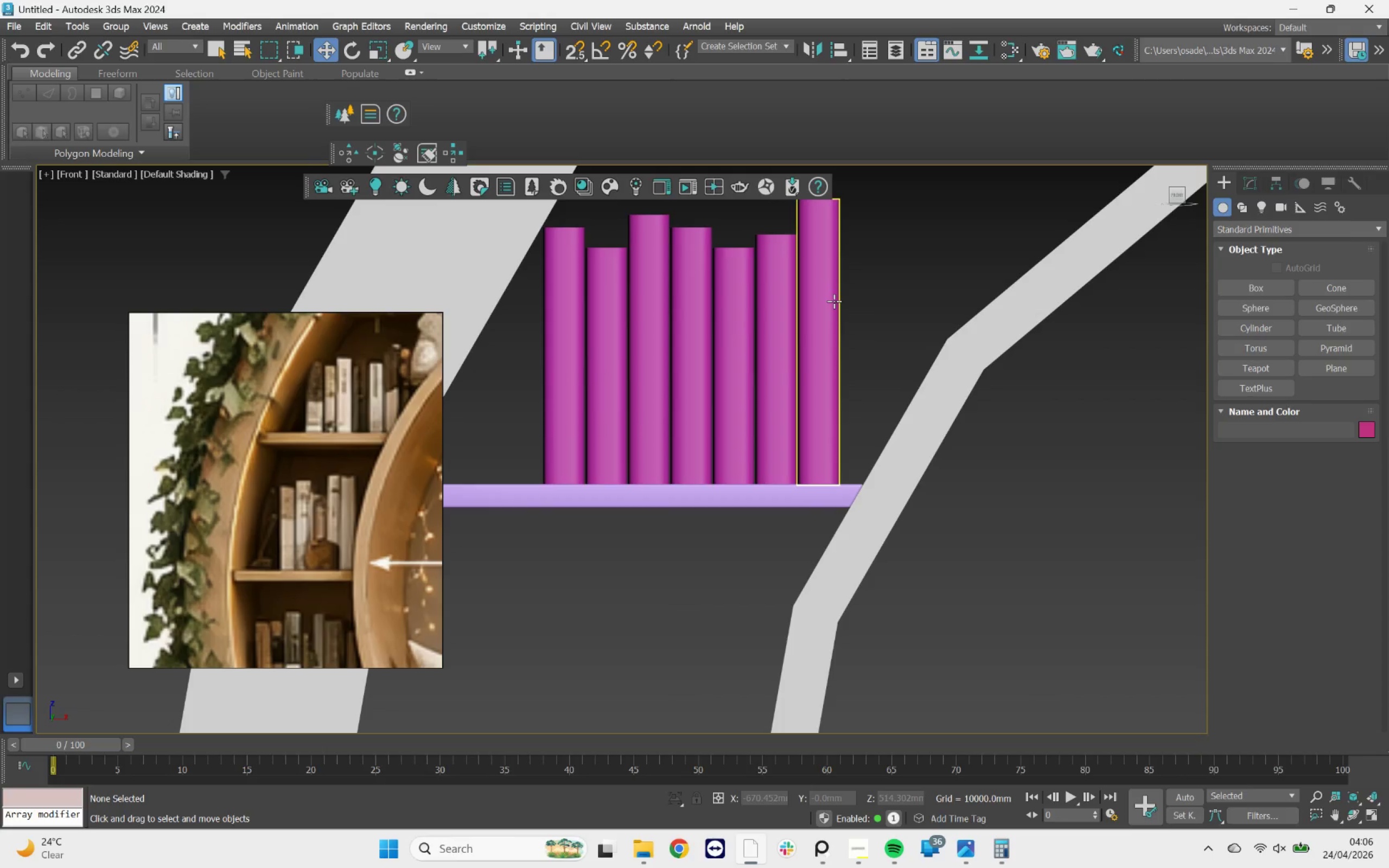 
left_click([834, 301])
 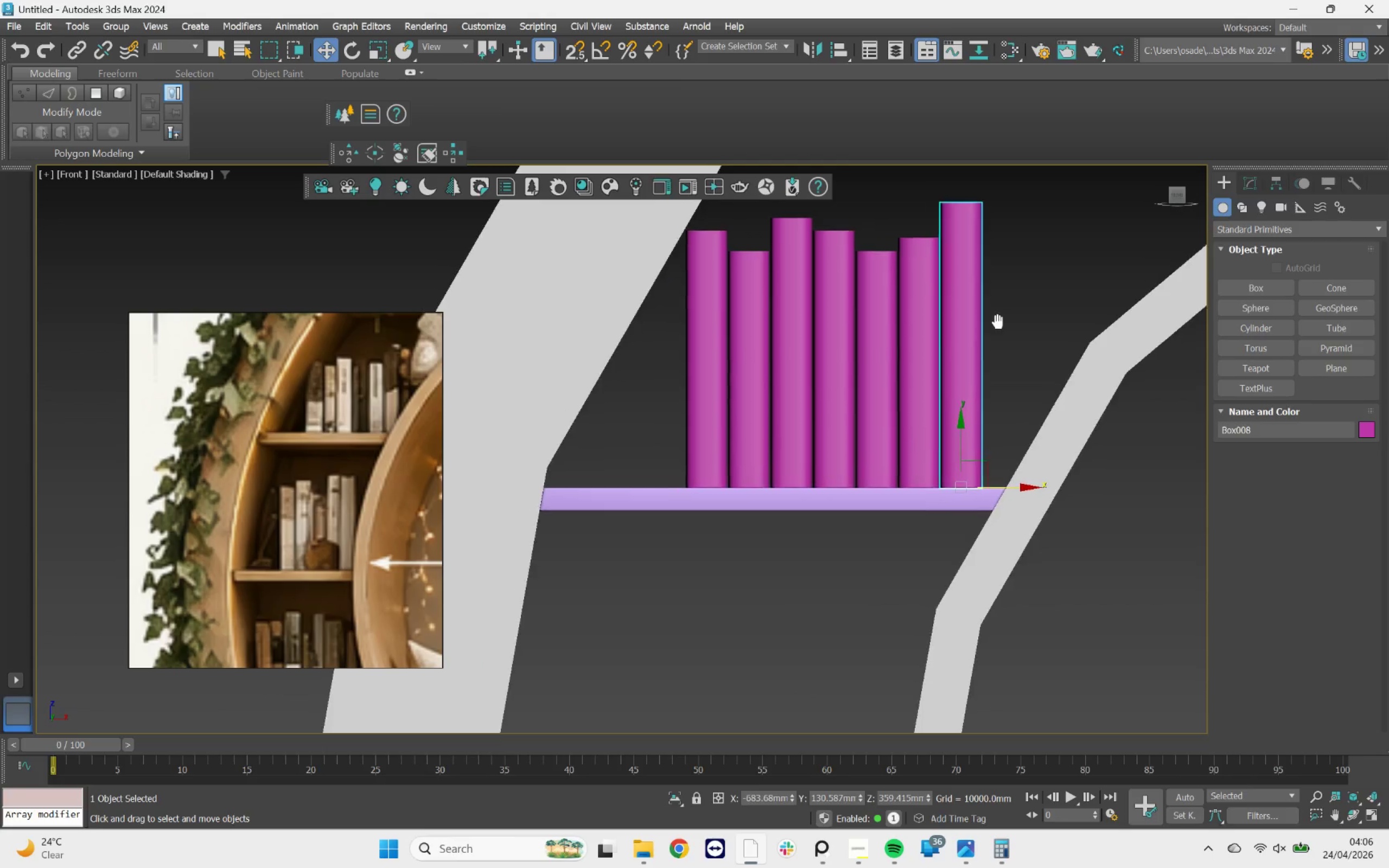 
left_click_drag(start_coordinate=[1014, 292], to_coordinate=[681, 350])
 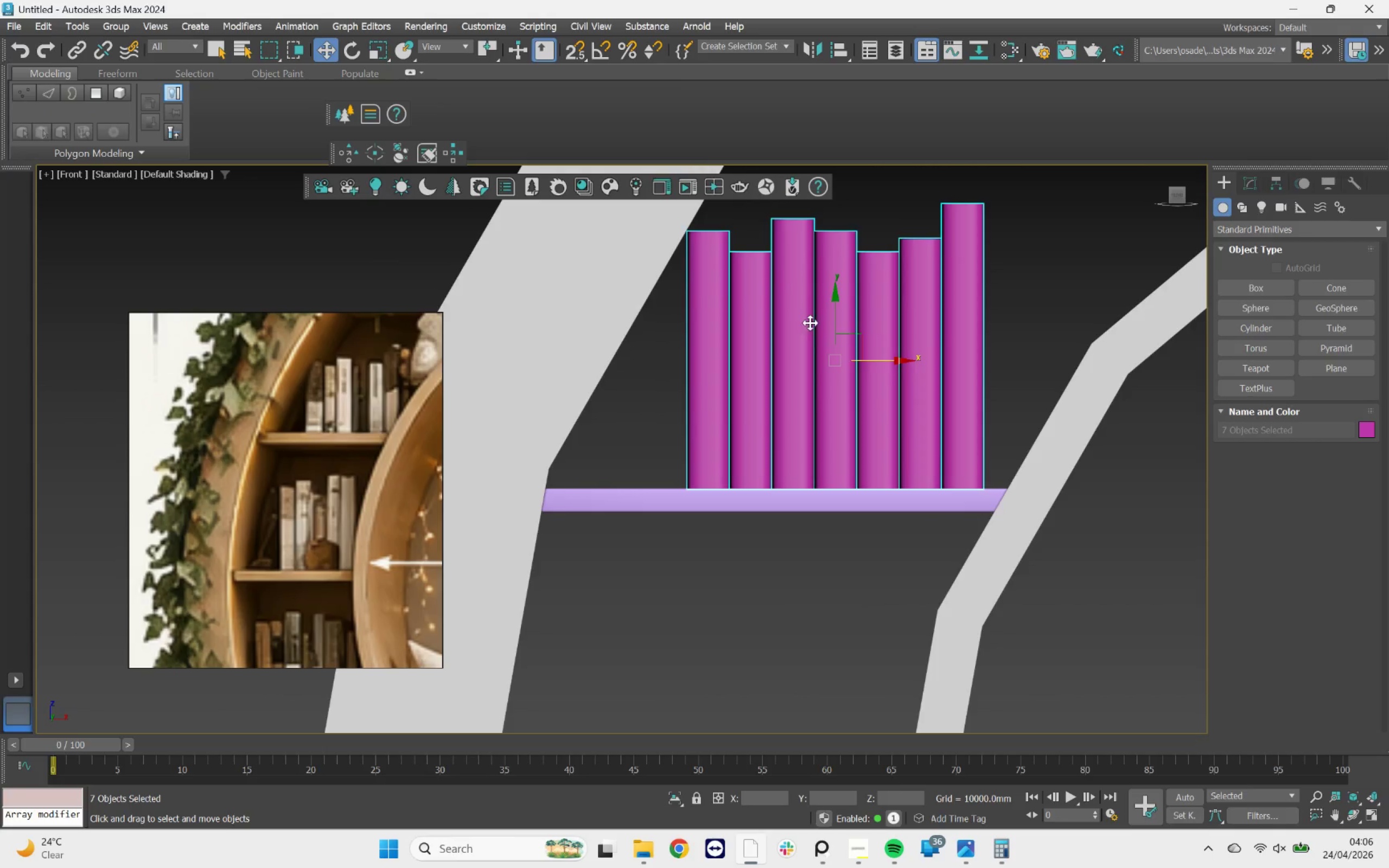 
scroll: coordinate [810, 323], scroll_direction: down, amount: 3.0
 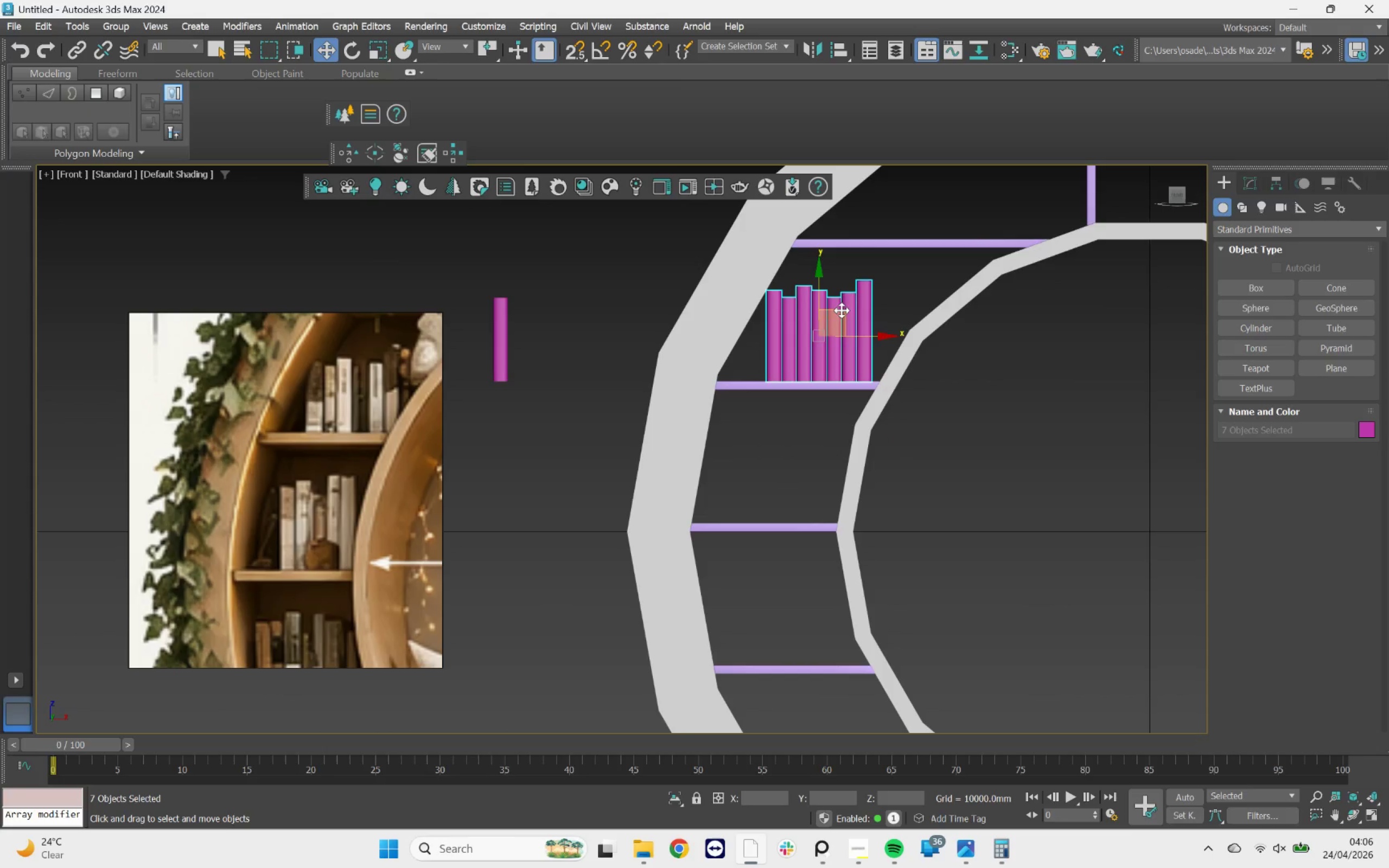 
hold_key(key=ShiftLeft, duration=0.97)
left_click_drag(start_coordinate=[844, 310], to_coordinate=[799, 449])
 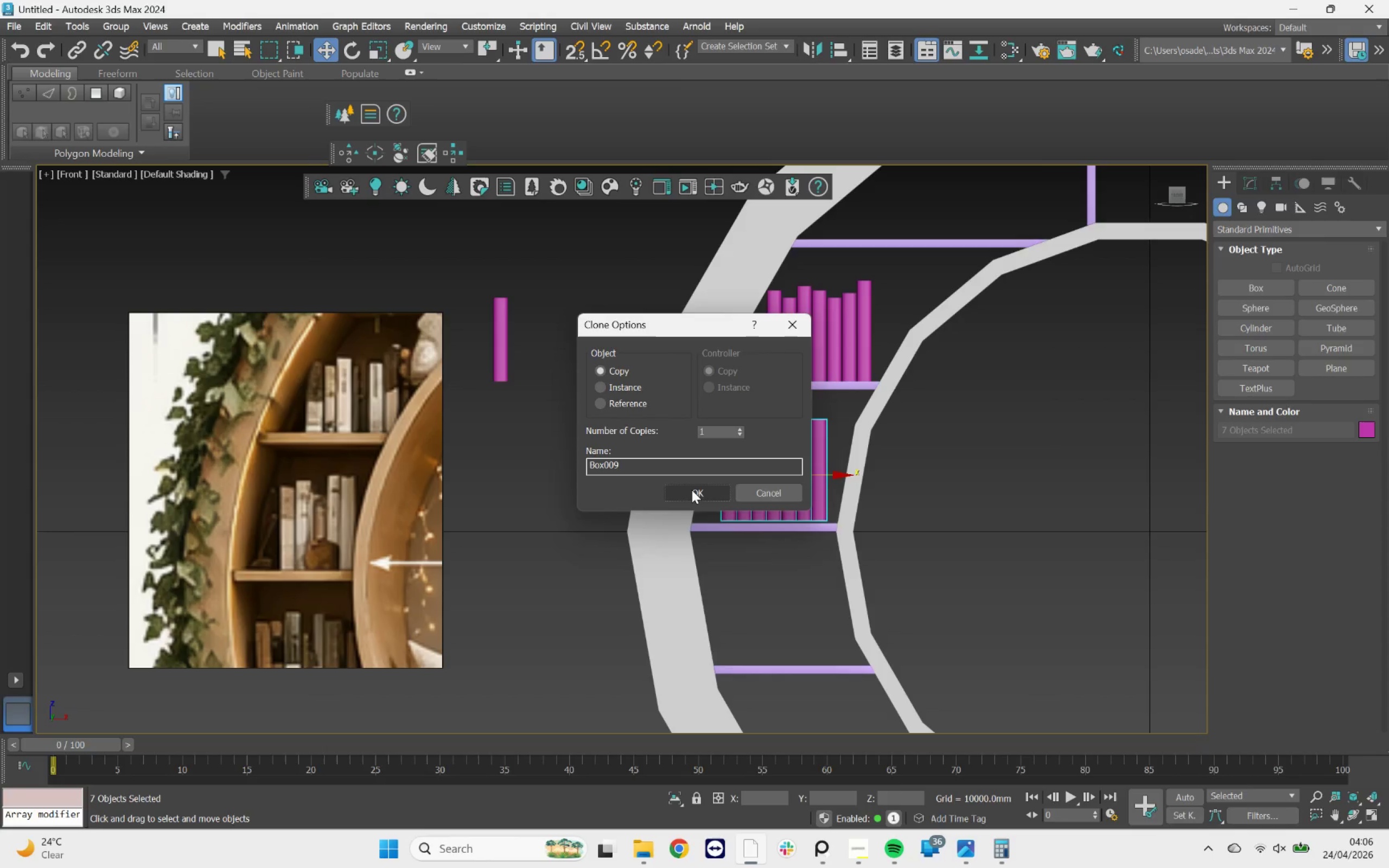 
left_click([692, 490])
 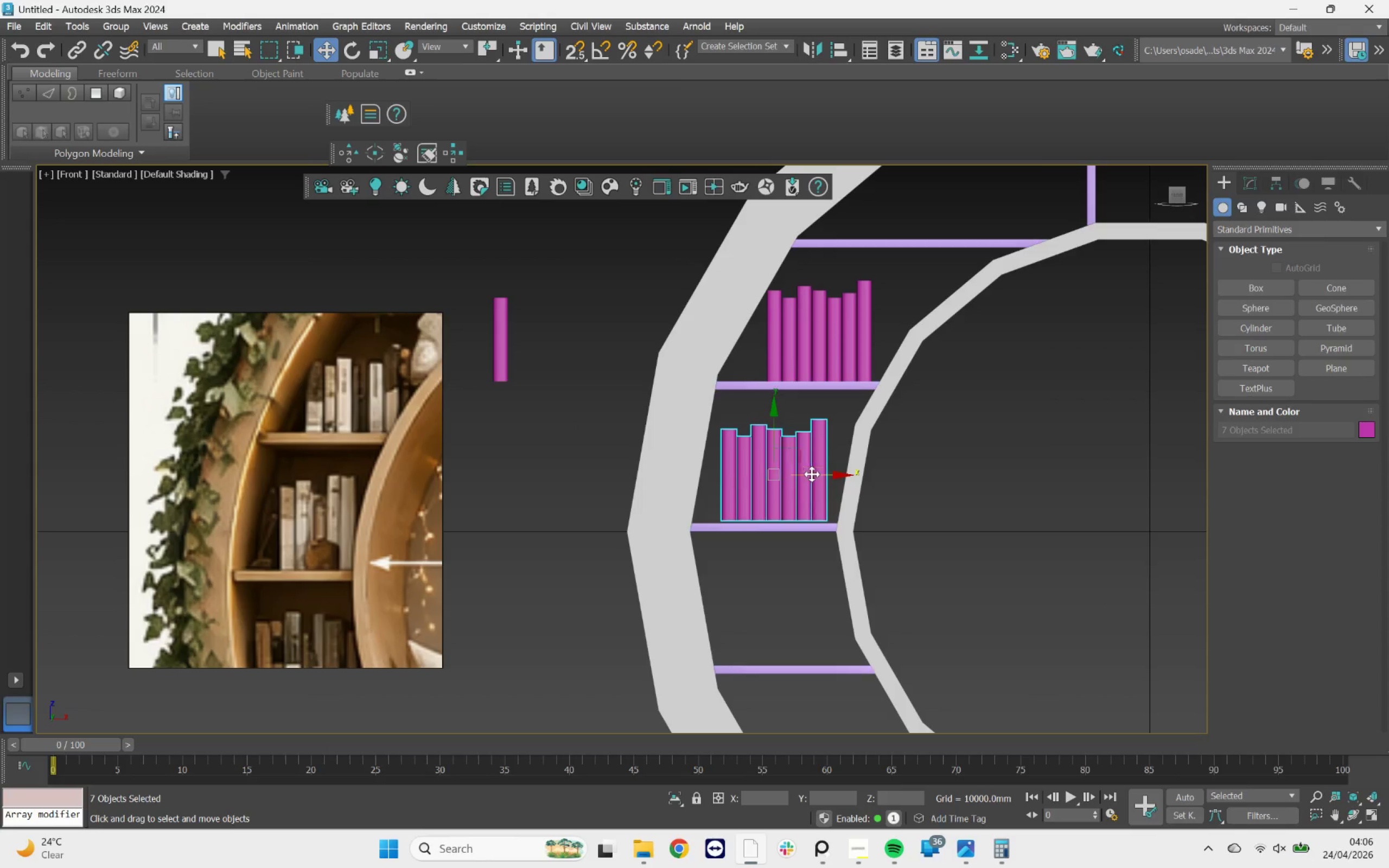 
scroll: coordinate [818, 478], scroll_direction: up, amount: 3.0
 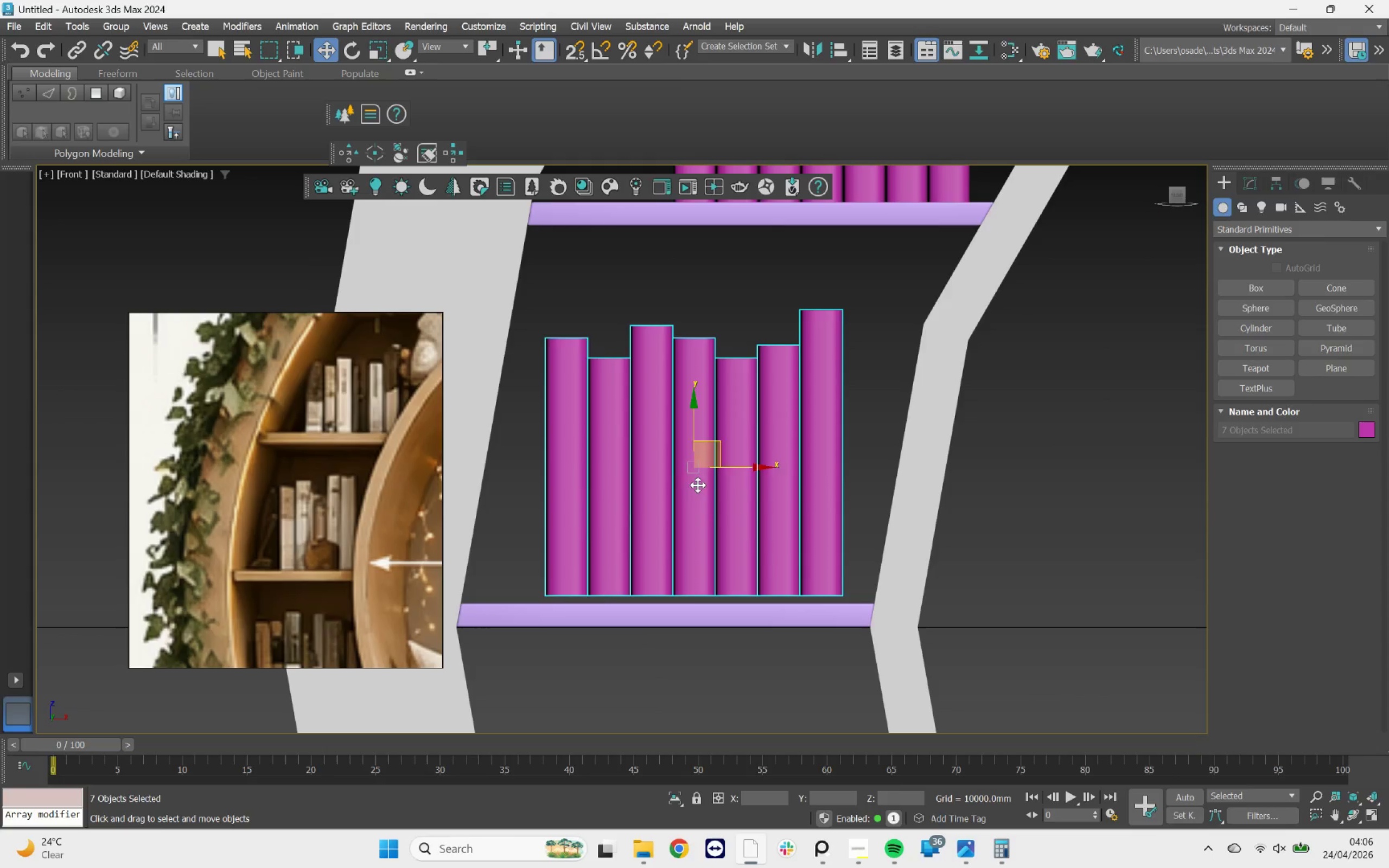 
left_click_drag(start_coordinate=[693, 445], to_coordinate=[700, 404])
 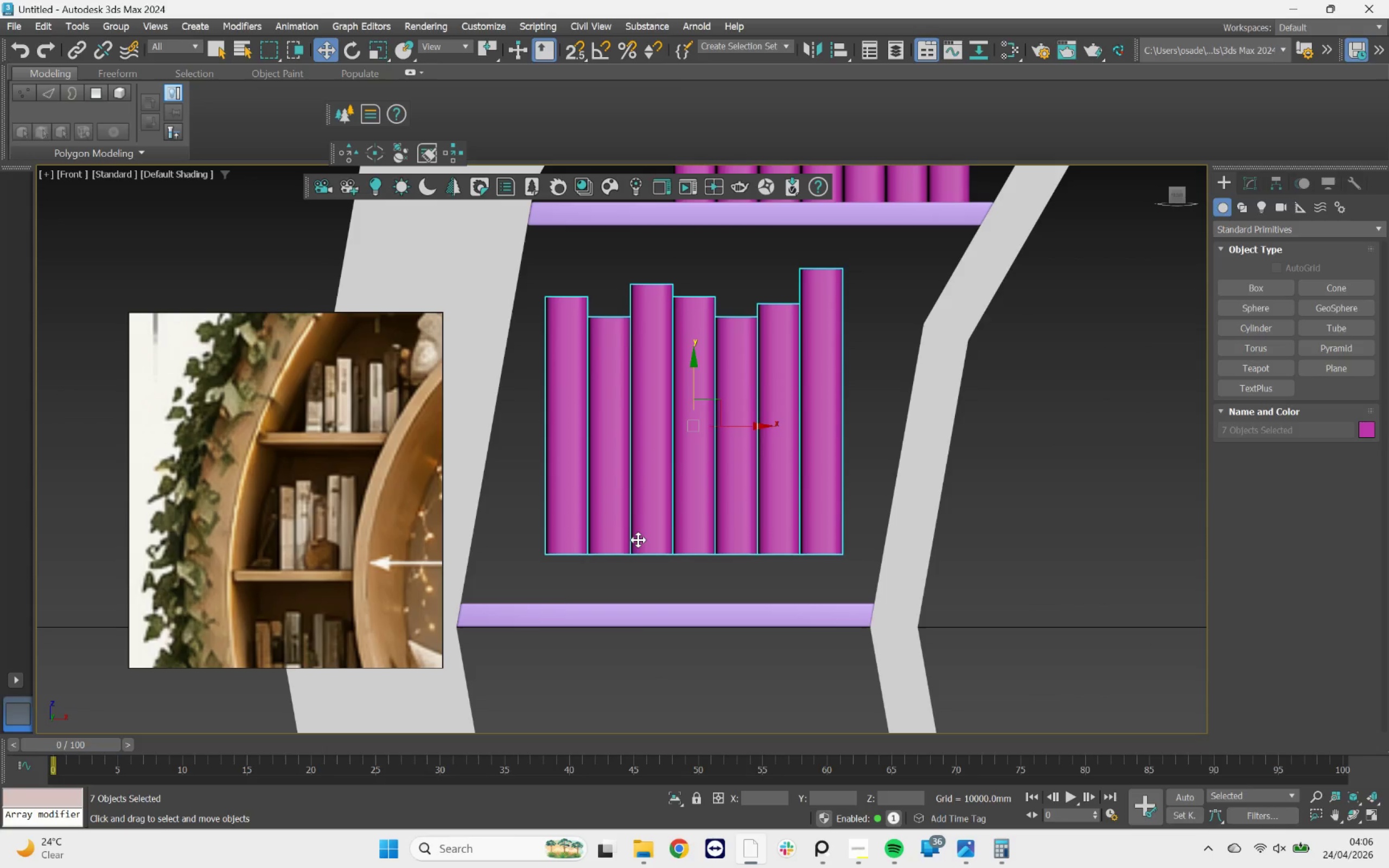 
key(F3)
 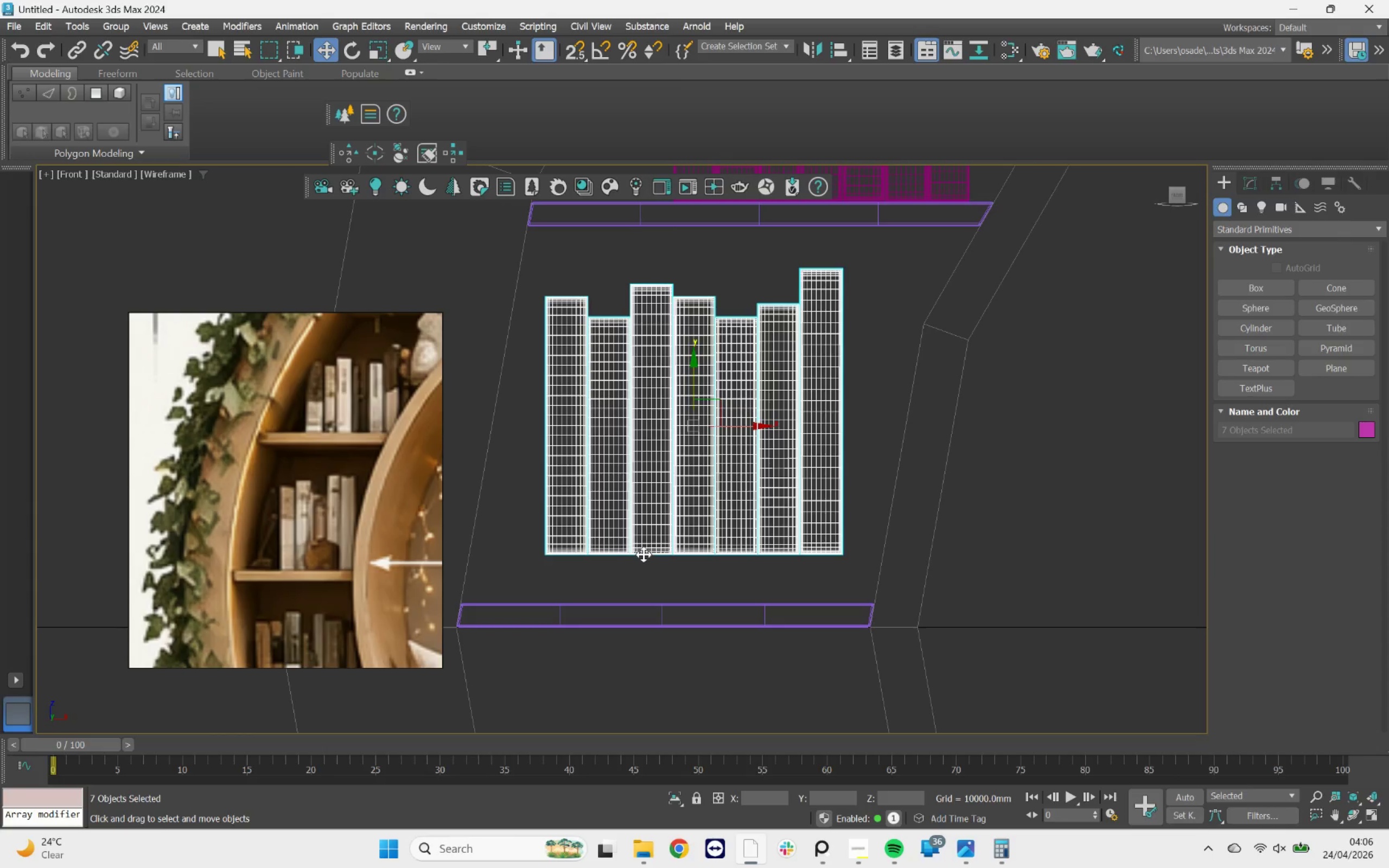 
key(F3)
 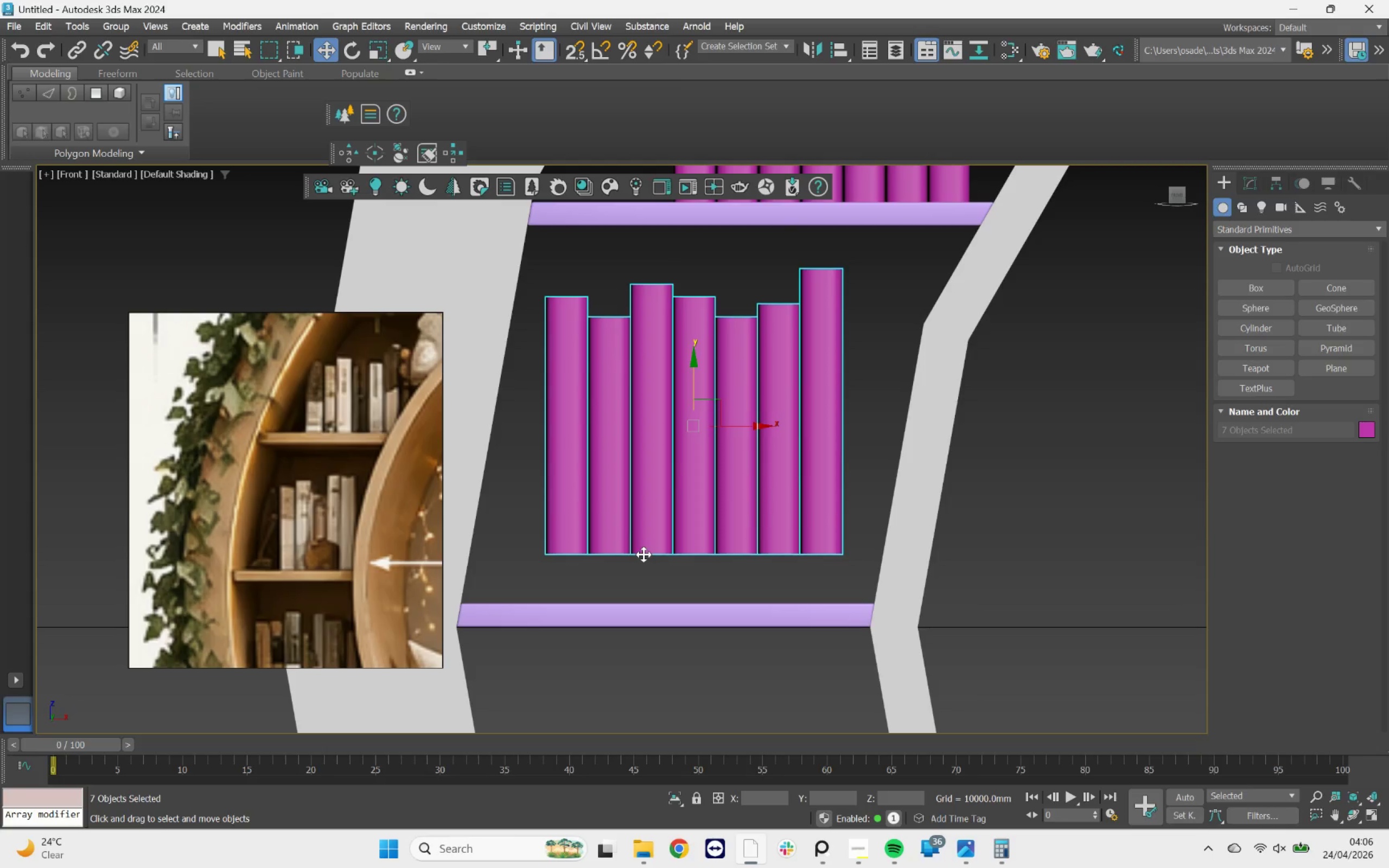 
key(F4)
 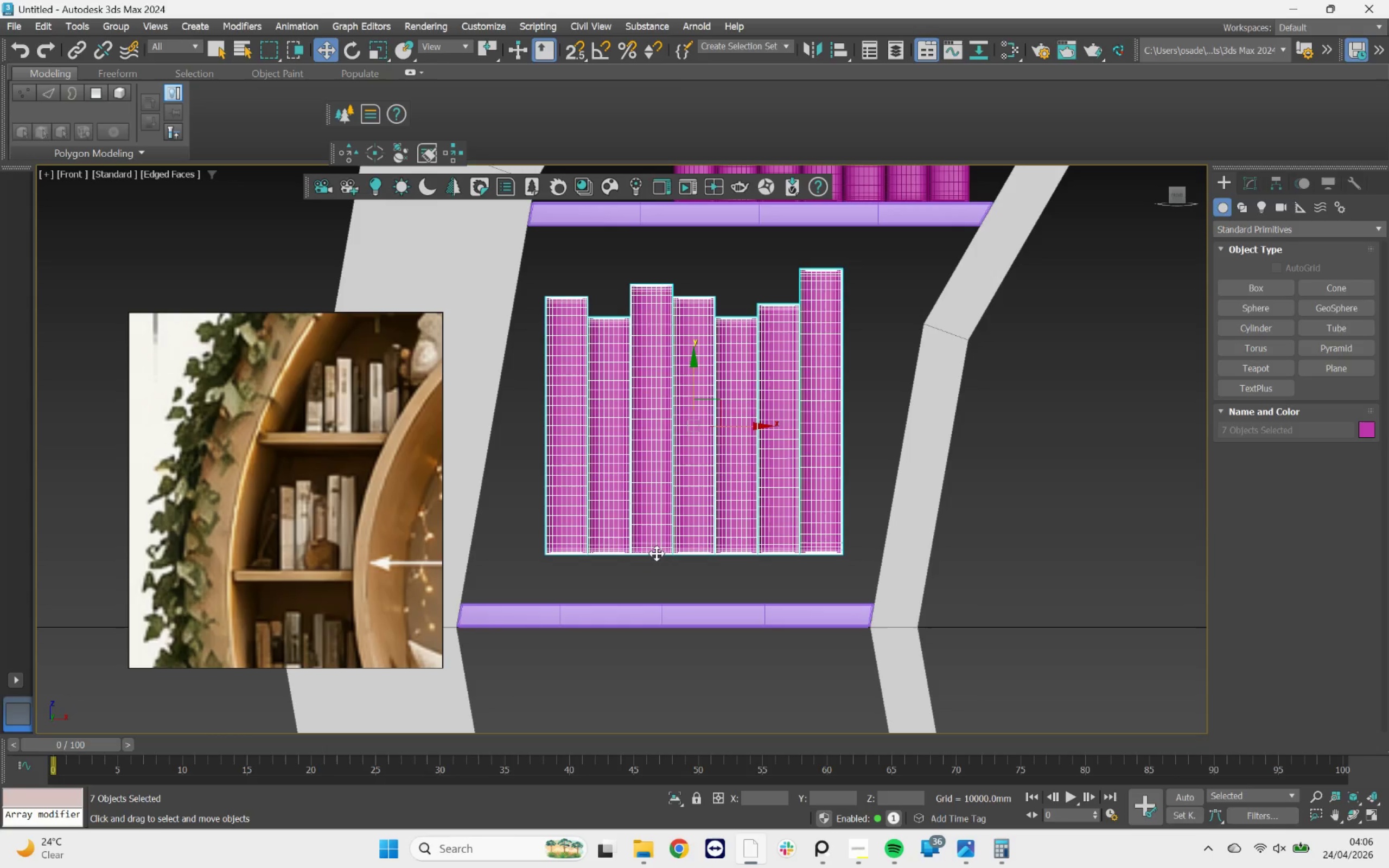 
key(S)
 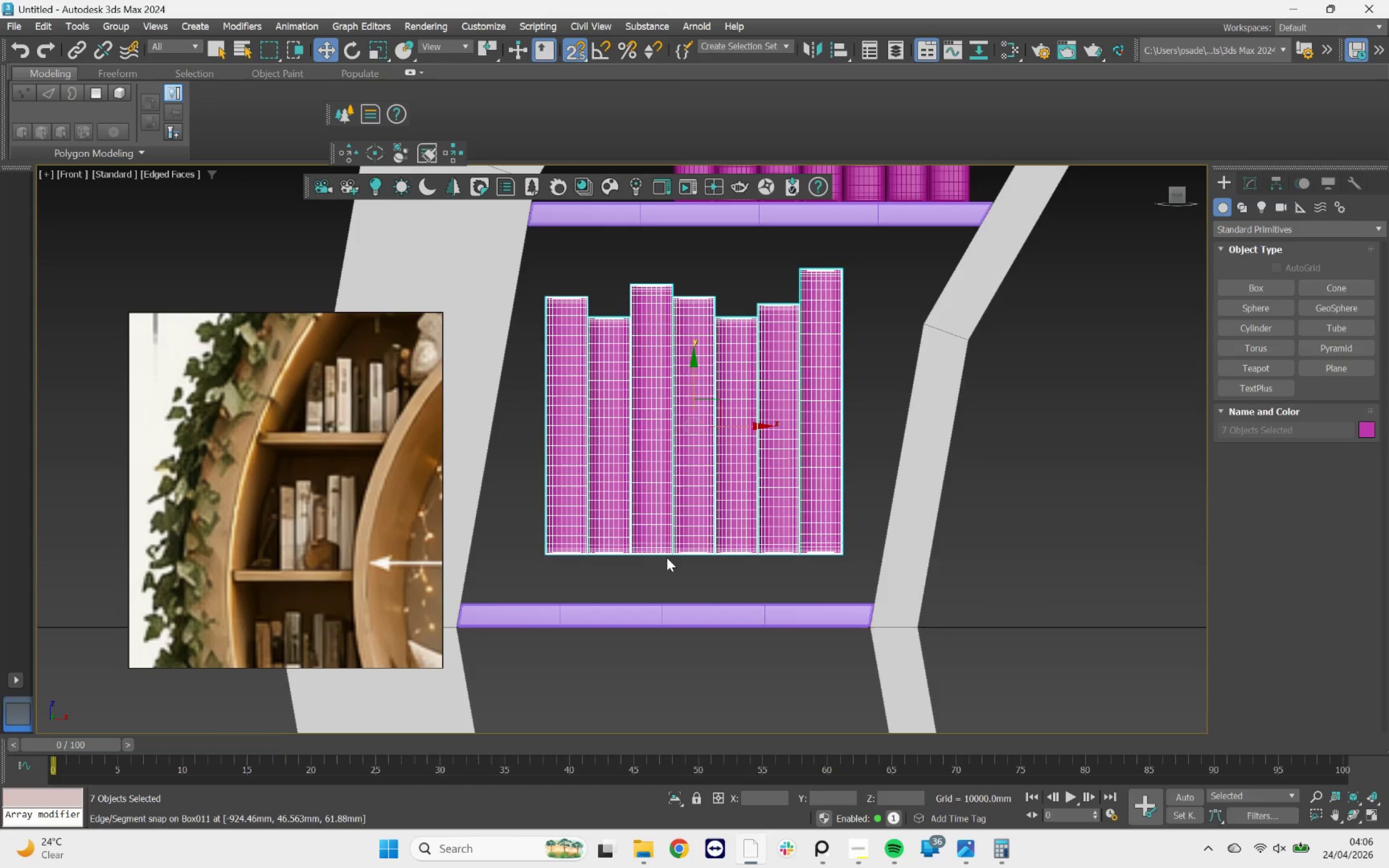 
scroll: coordinate [673, 557], scroll_direction: up, amount: 6.0
 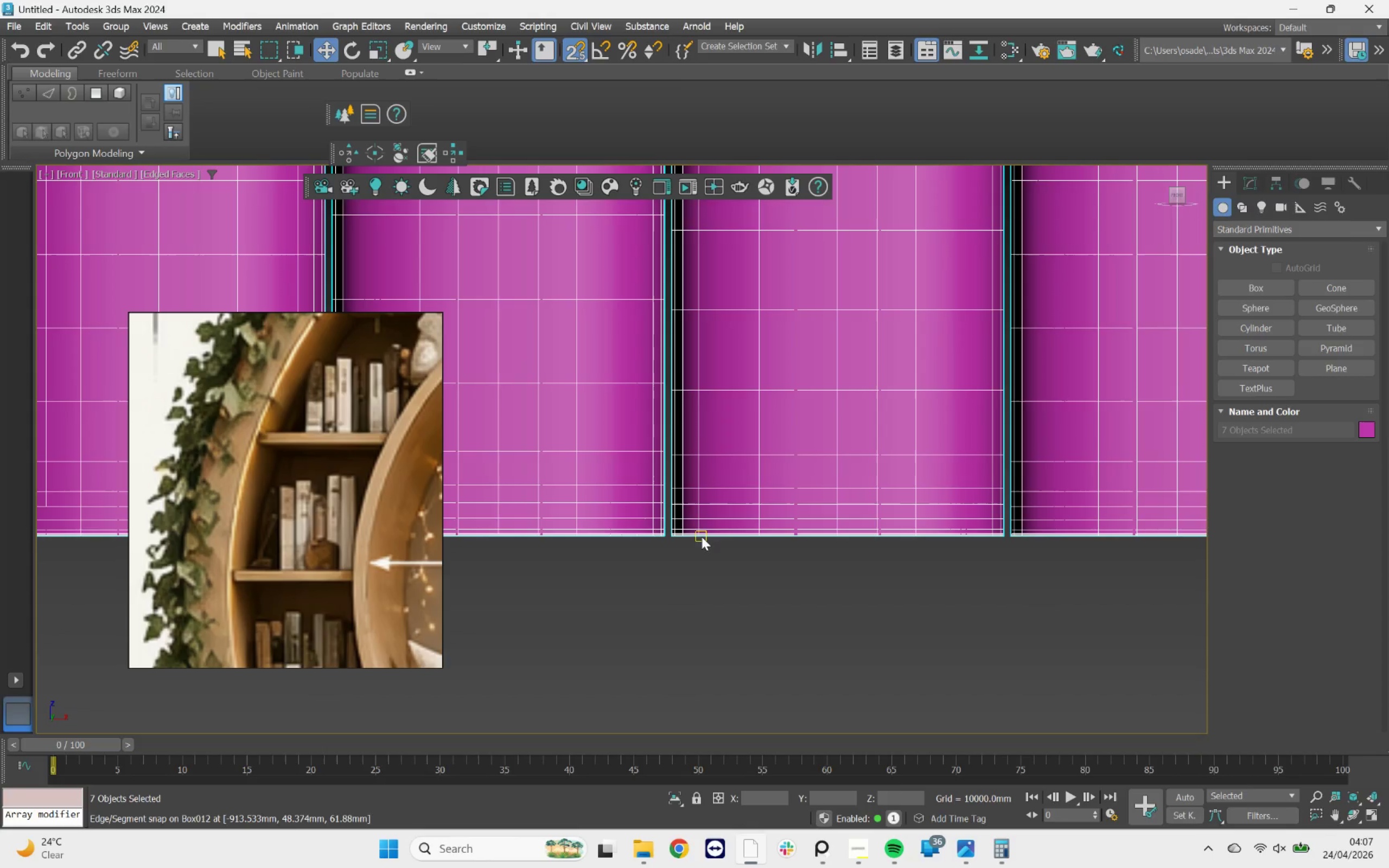 
left_click_drag(start_coordinate=[699, 534], to_coordinate=[543, 442])
 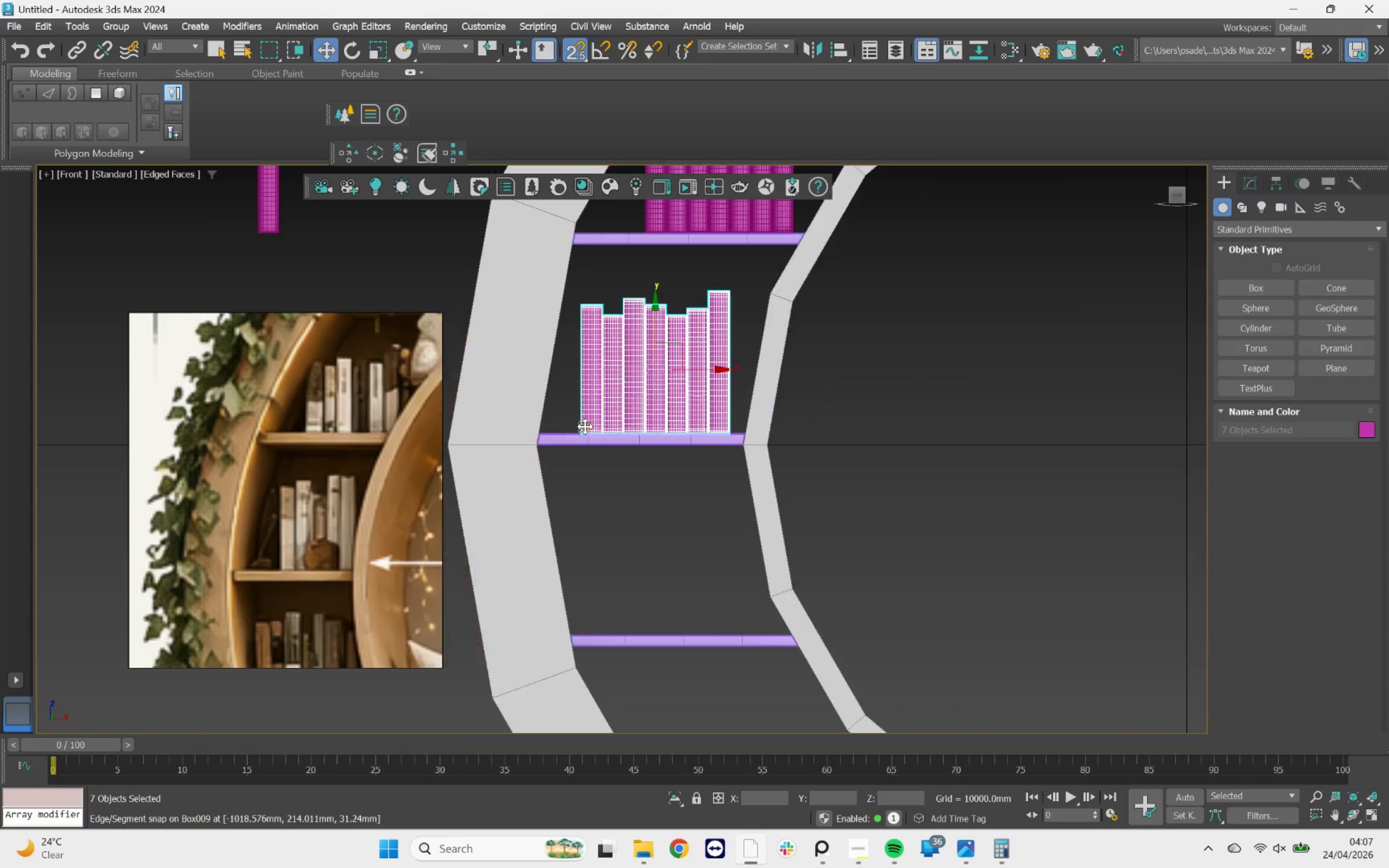 
scroll: coordinate [585, 426], scroll_direction: down, amount: 8.0
 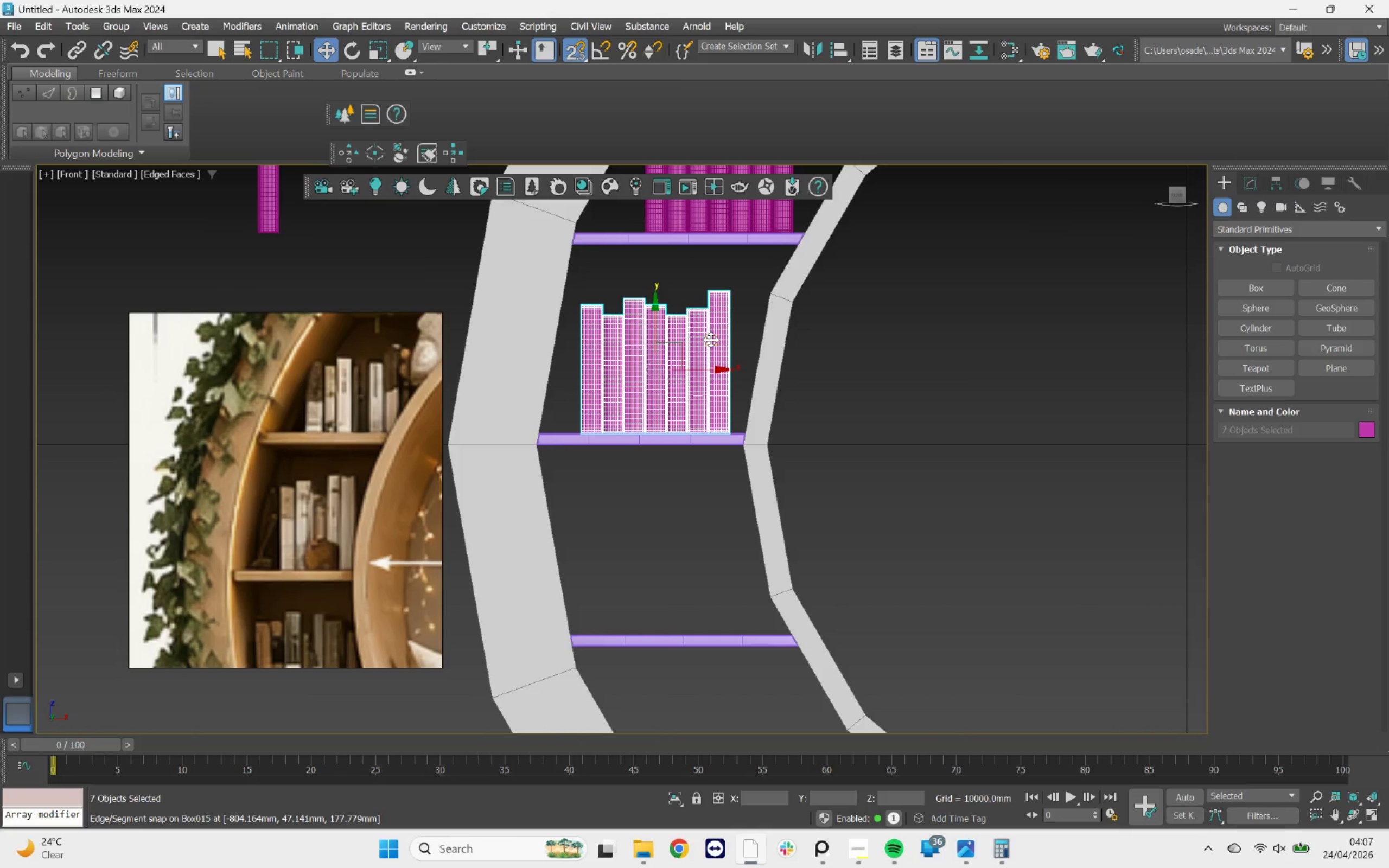 
scroll: coordinate [786, 415], scroll_direction: up, amount: 2.0
 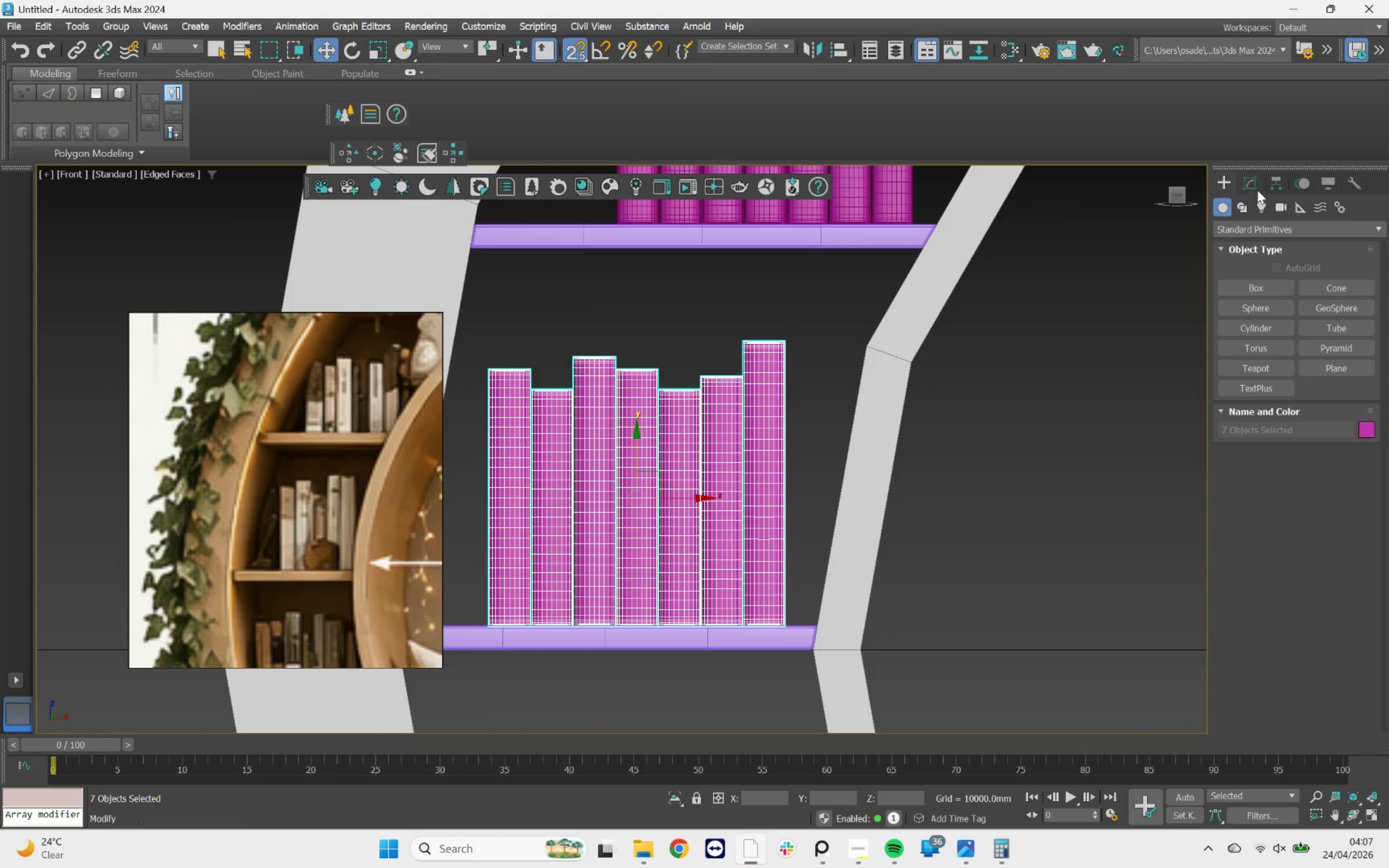 
left_click([1256, 185])
 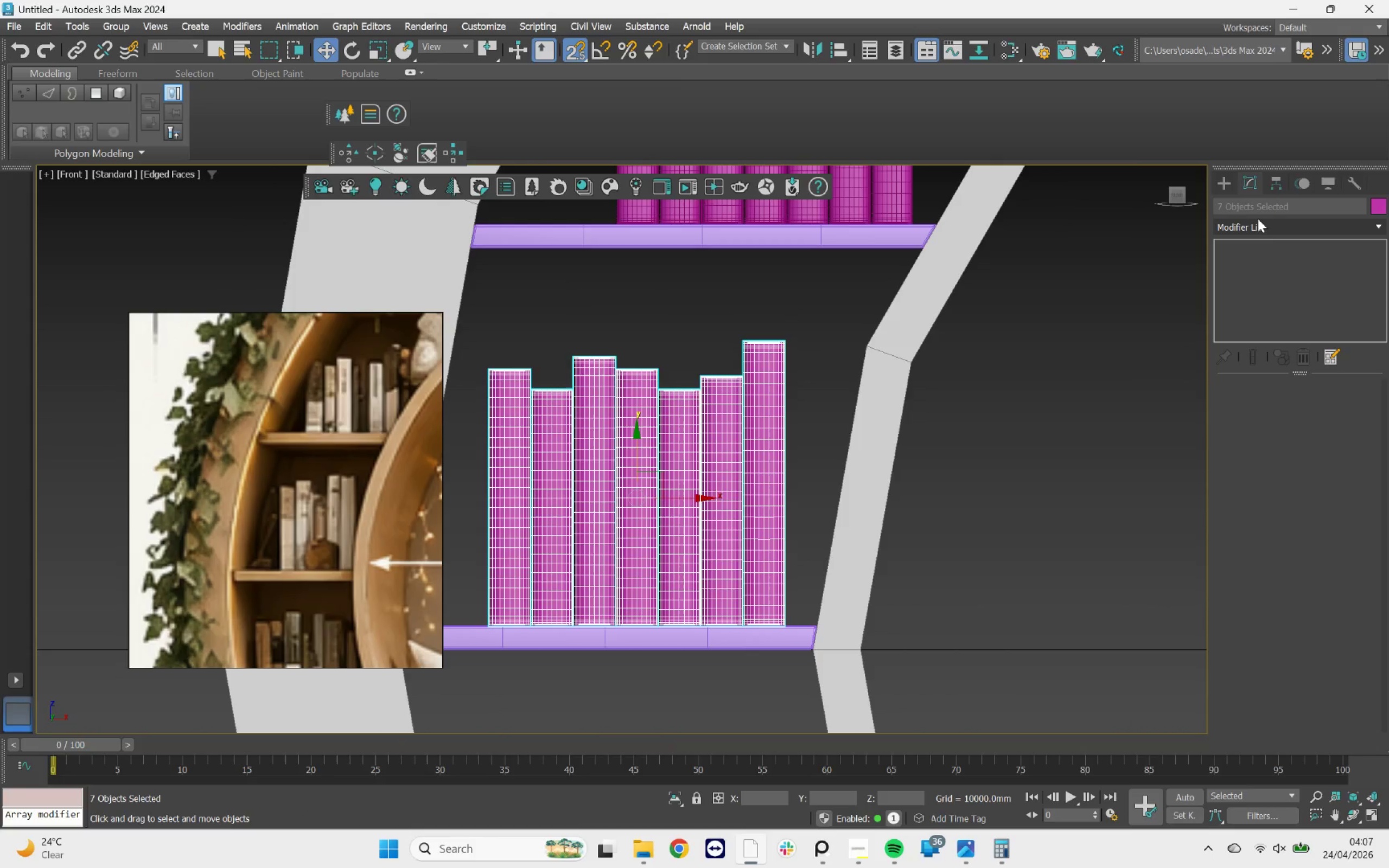 
left_click([1254, 226])
 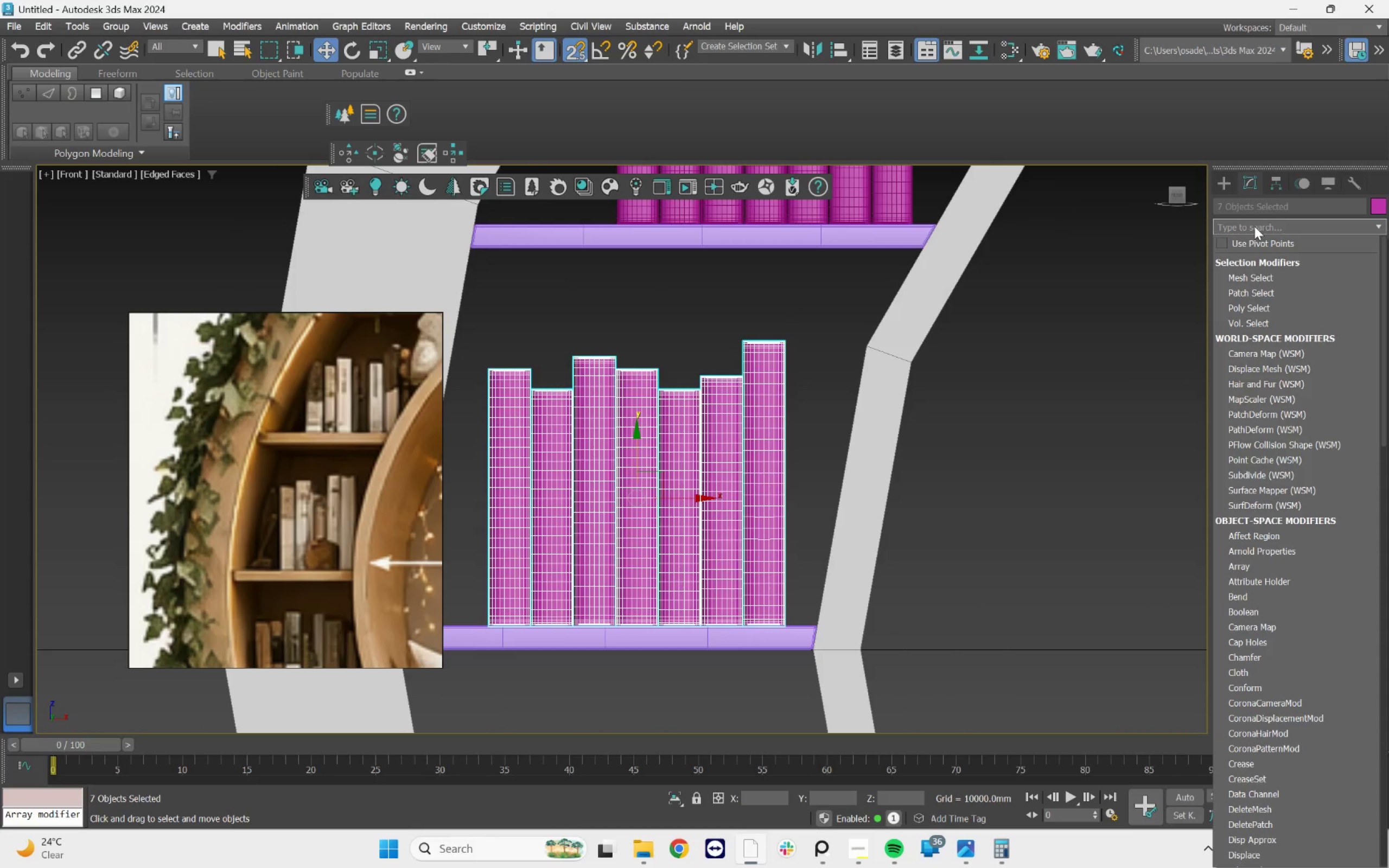 
key(F)
 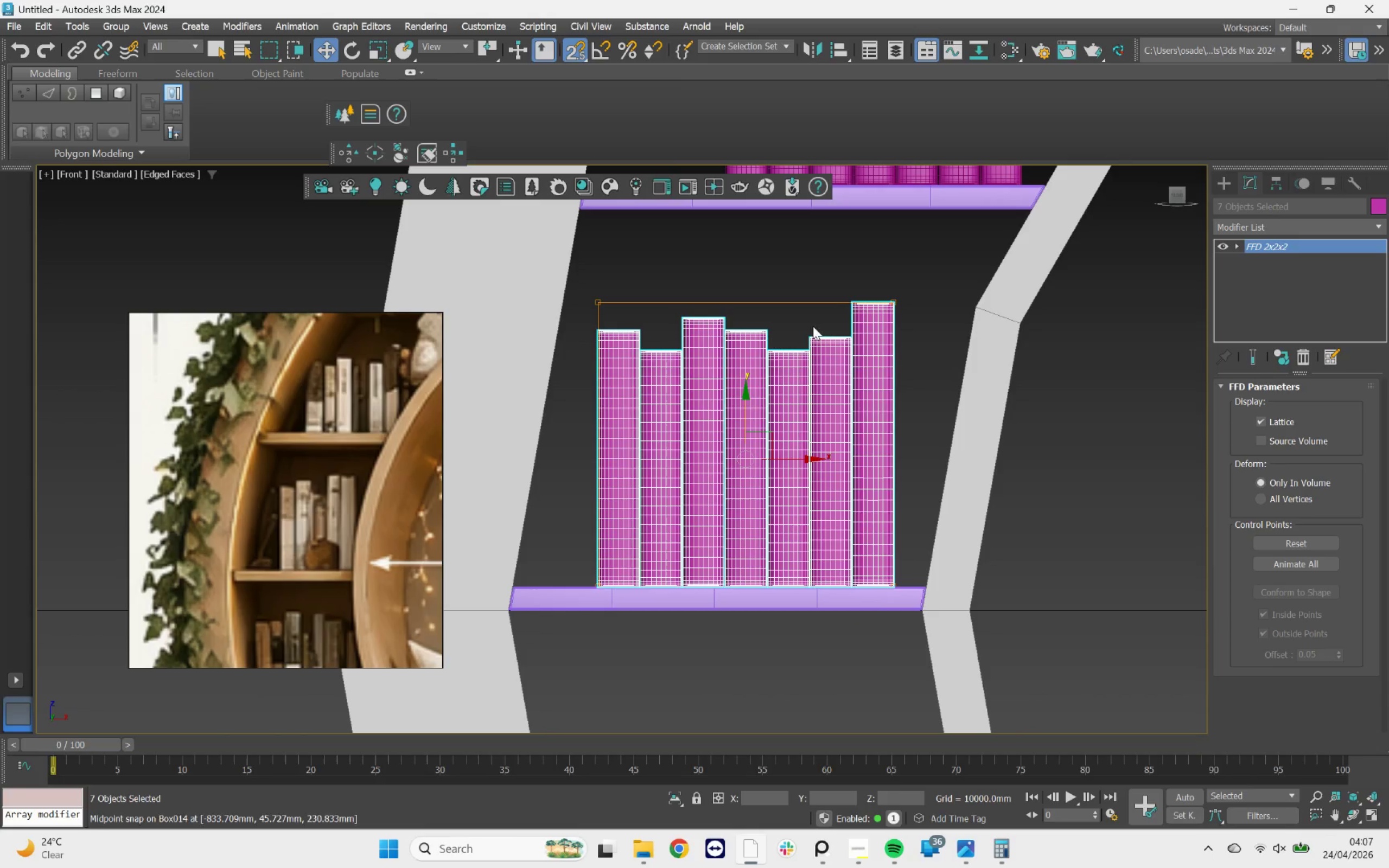 
key(S)
 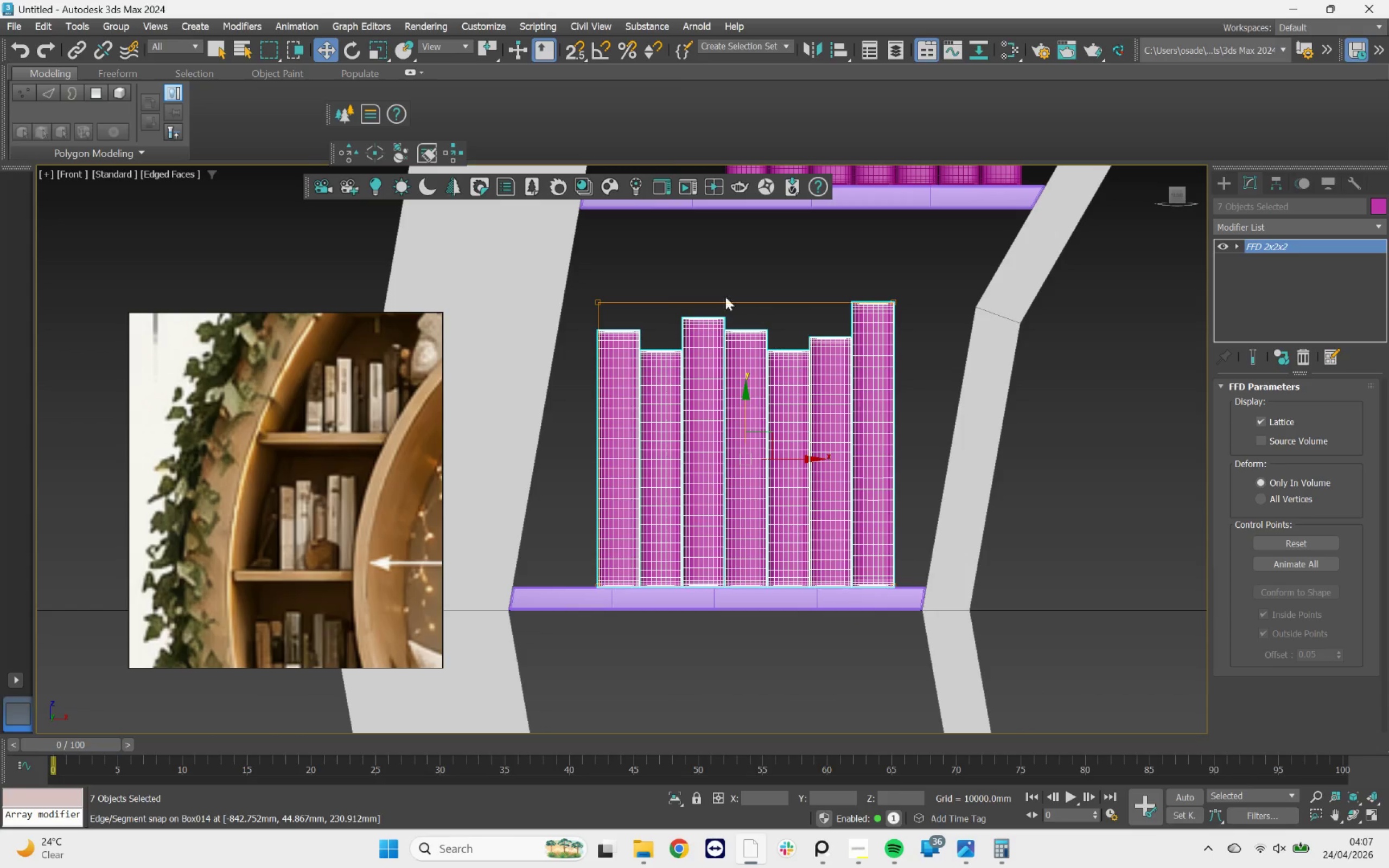 
left_click_drag(start_coordinate=[696, 265], to_coordinate=[807, 302])
 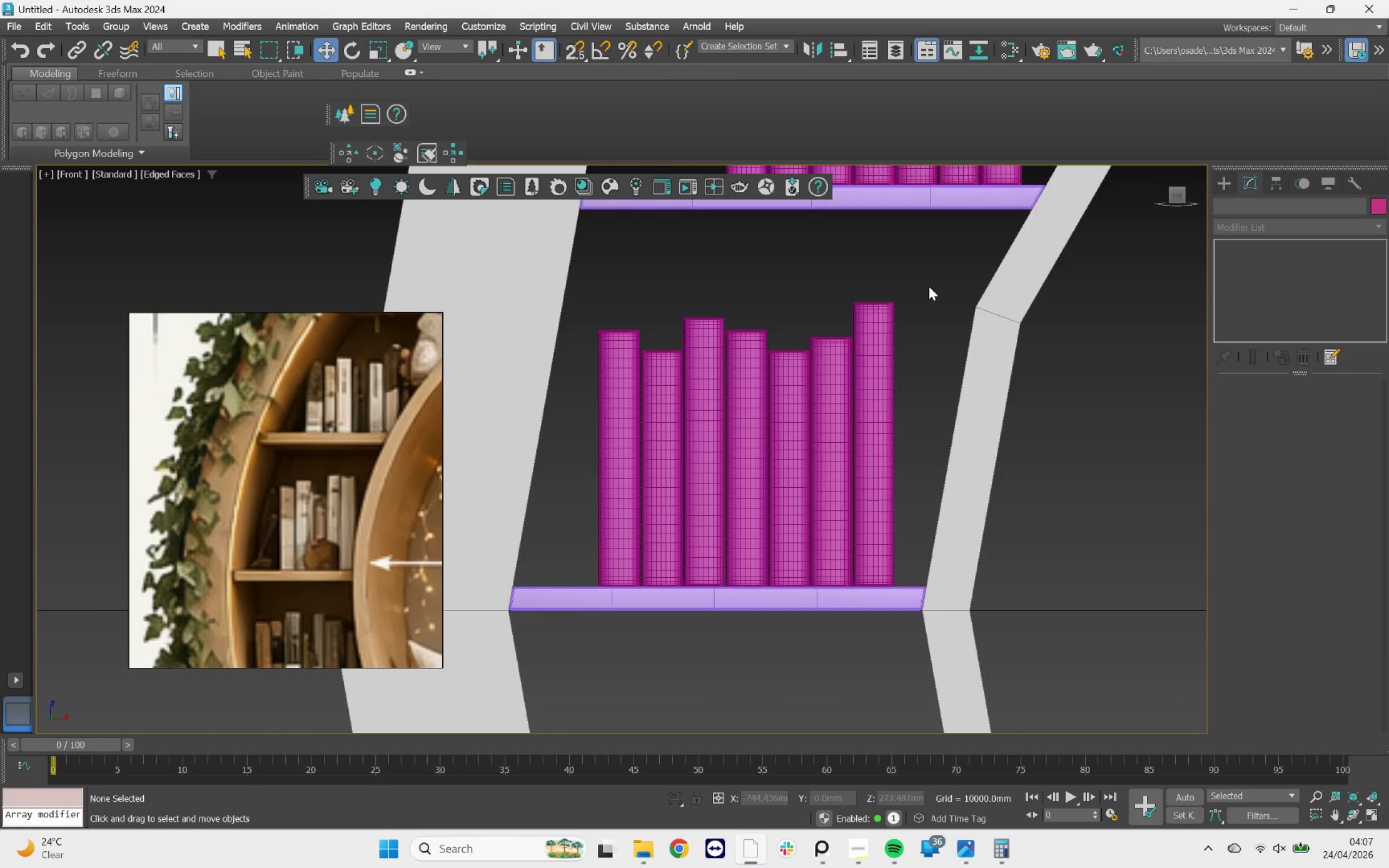 
left_click_drag(start_coordinate=[929, 286], to_coordinate=[613, 381])
 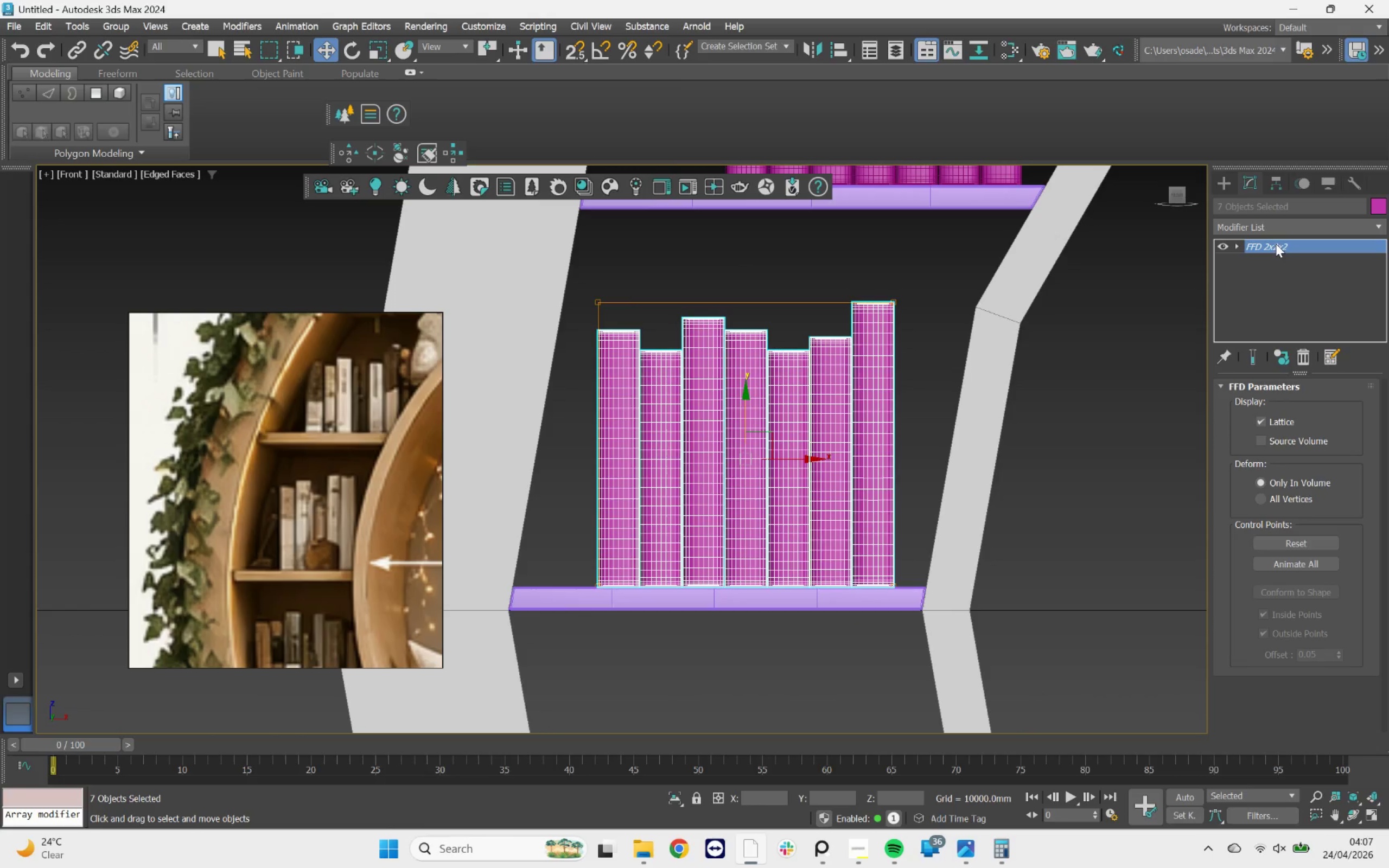 
left_click([1276, 244])
 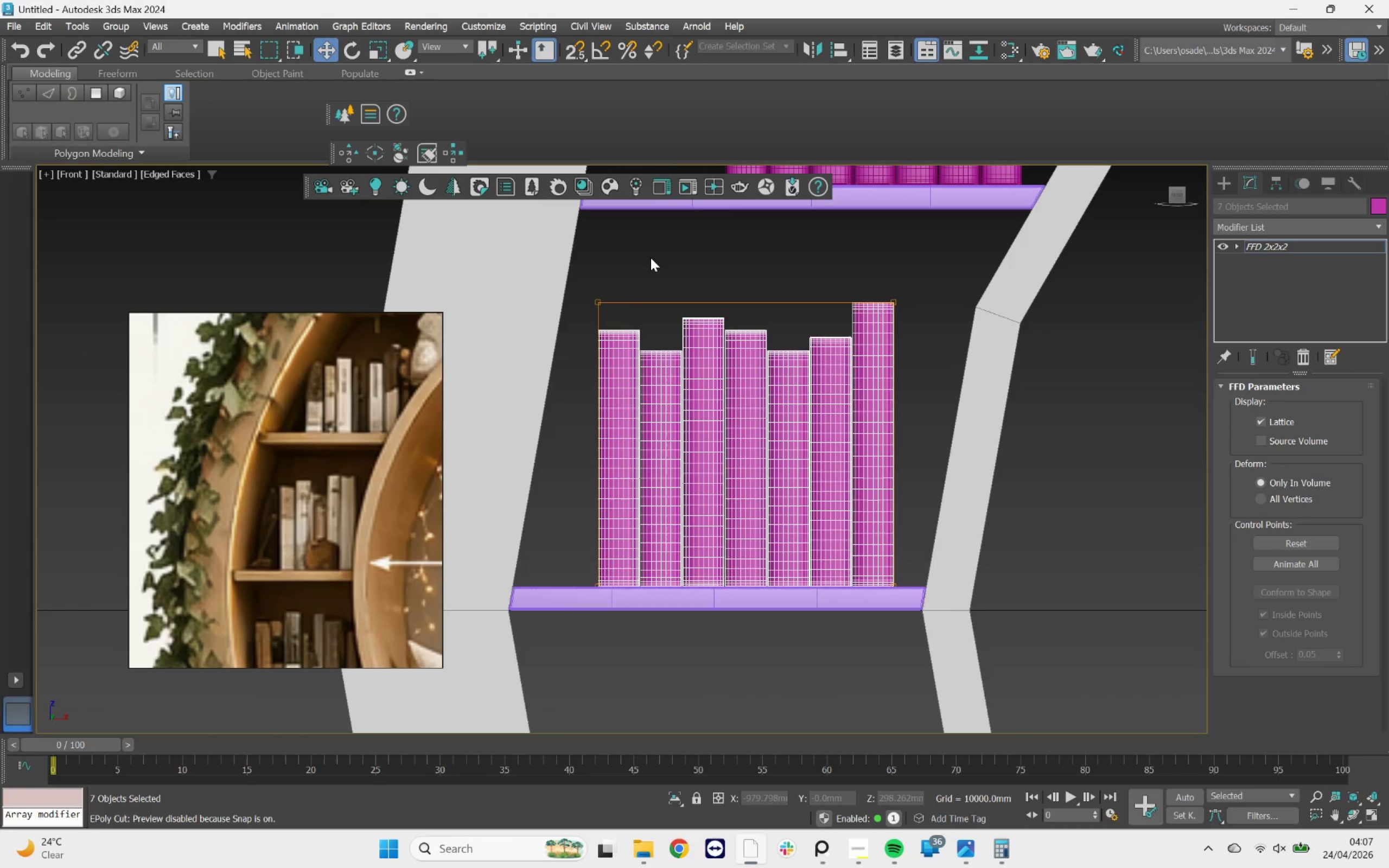 
left_click_drag(start_coordinate=[658, 290], to_coordinate=[561, 626])
 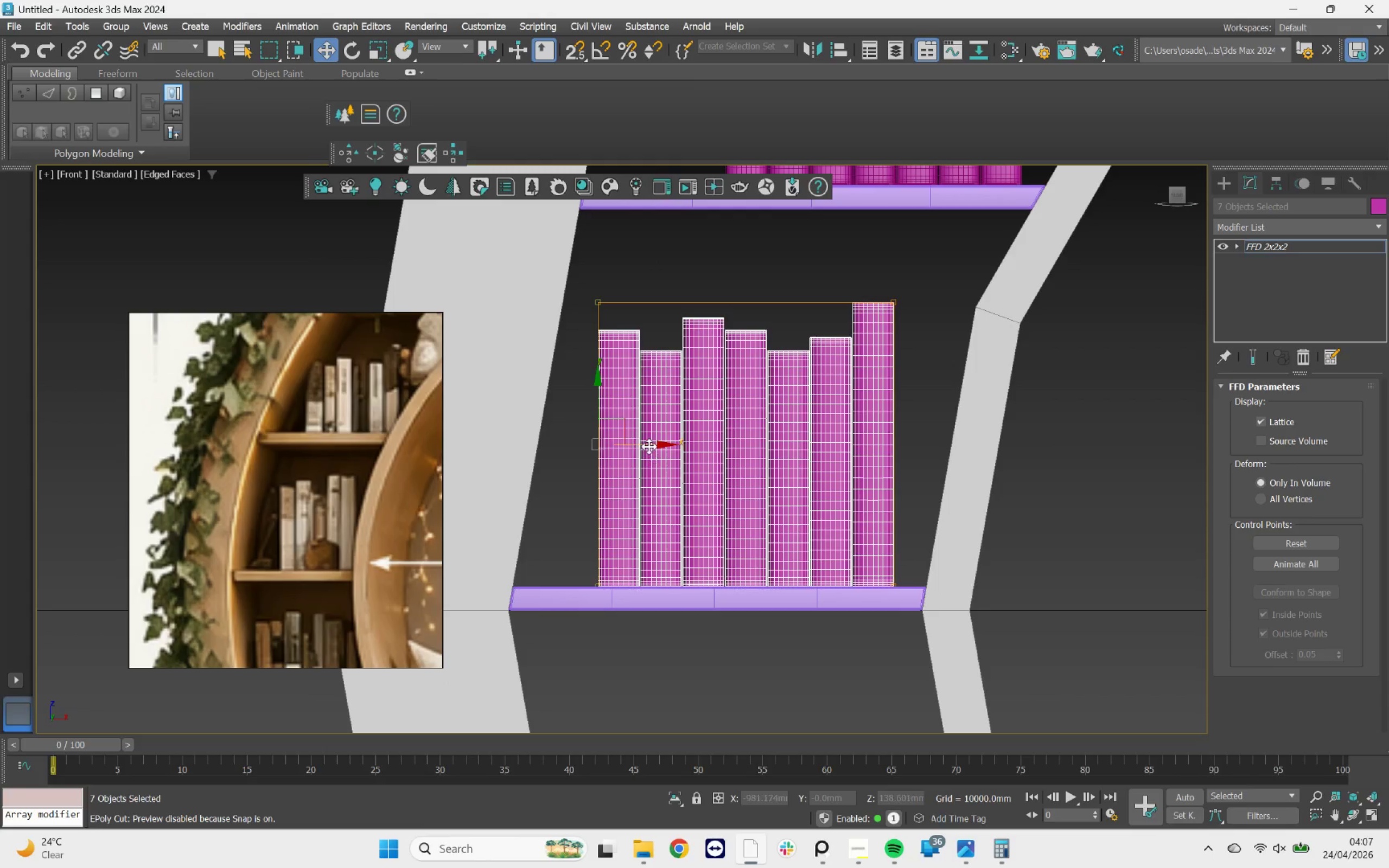 
left_click_drag(start_coordinate=[649, 446], to_coordinate=[610, 418])
 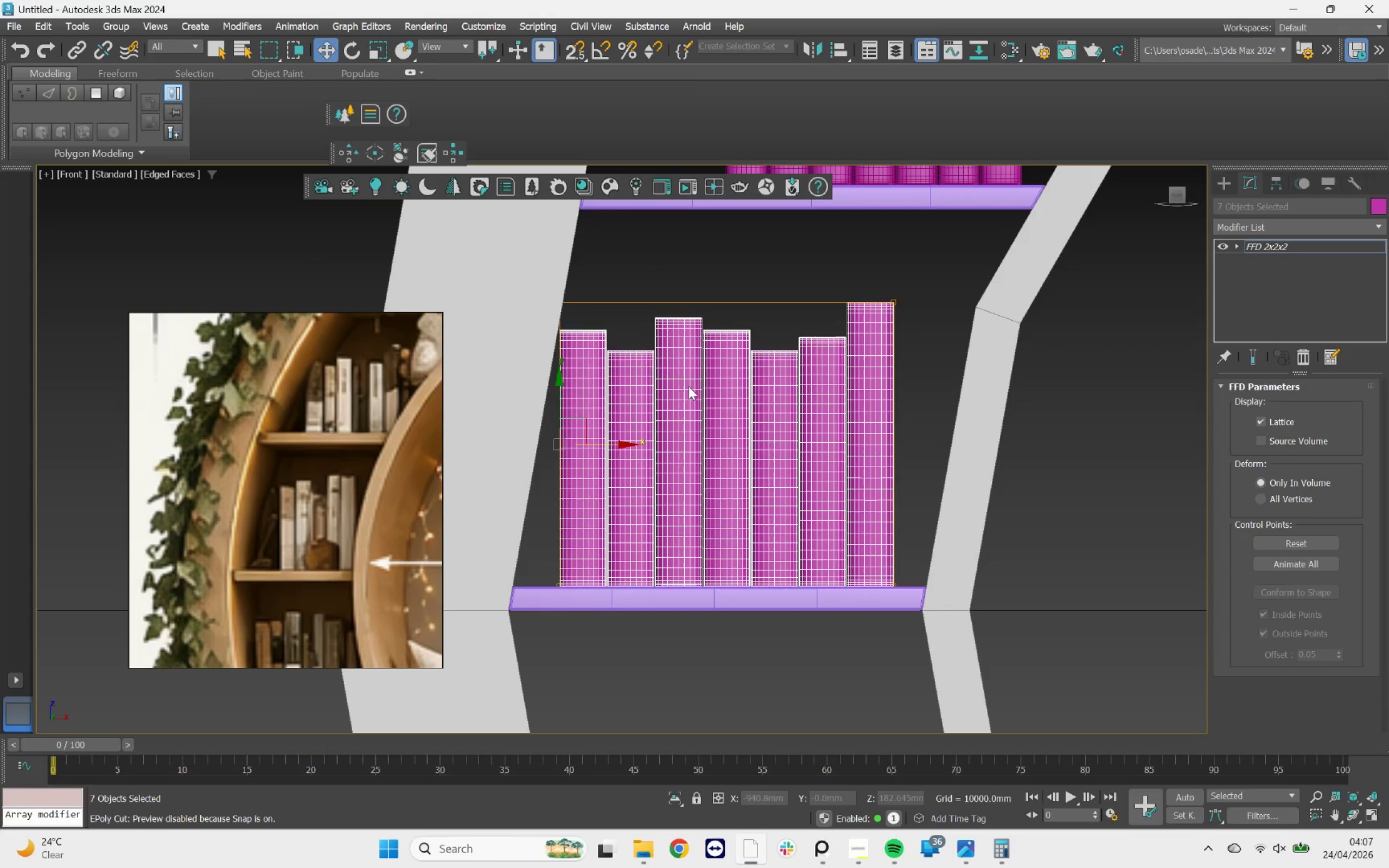 
left_click_drag(start_coordinate=[860, 290], to_coordinate=[908, 611])
 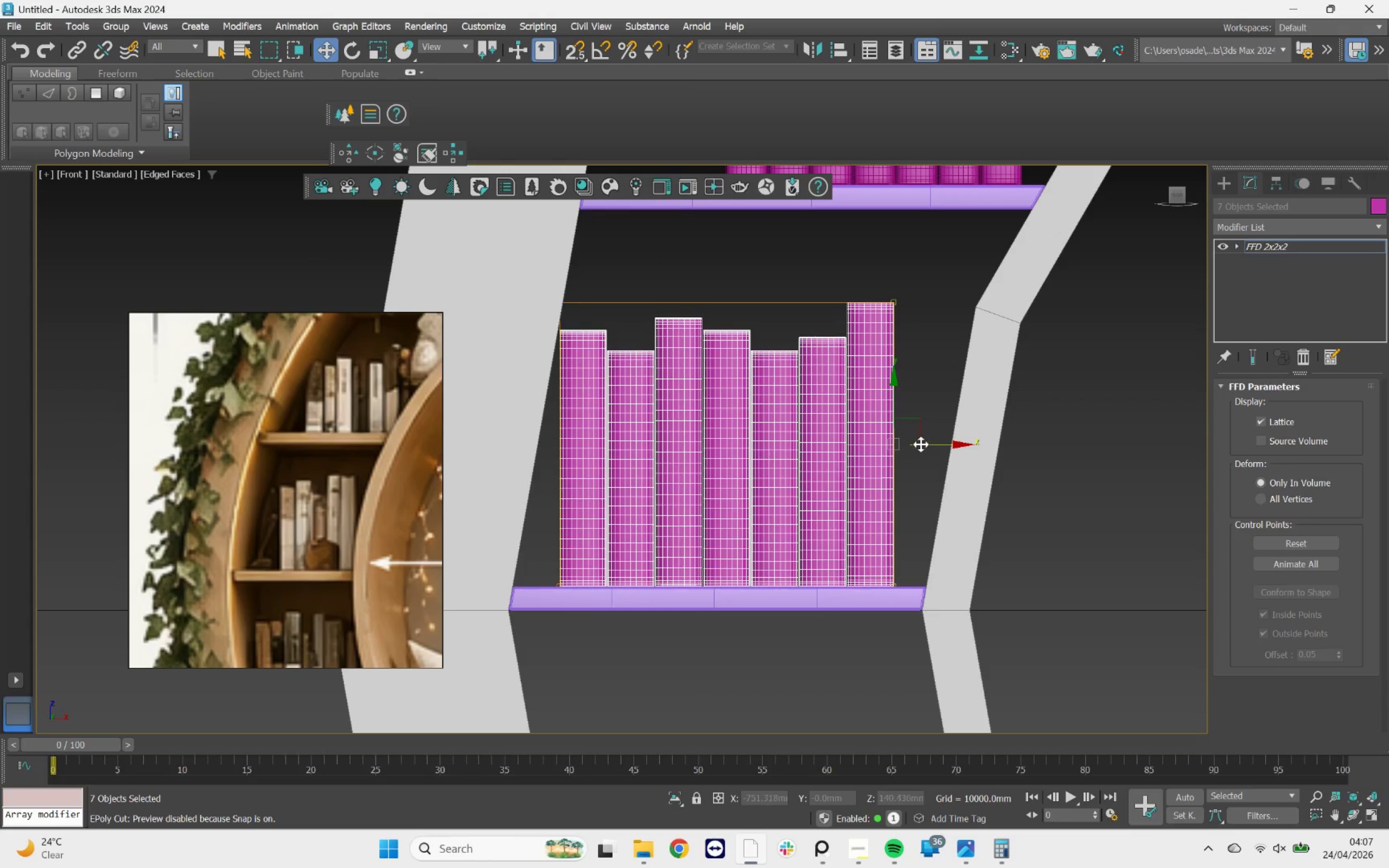 
left_click_drag(start_coordinate=[922, 443], to_coordinate=[940, 443])
 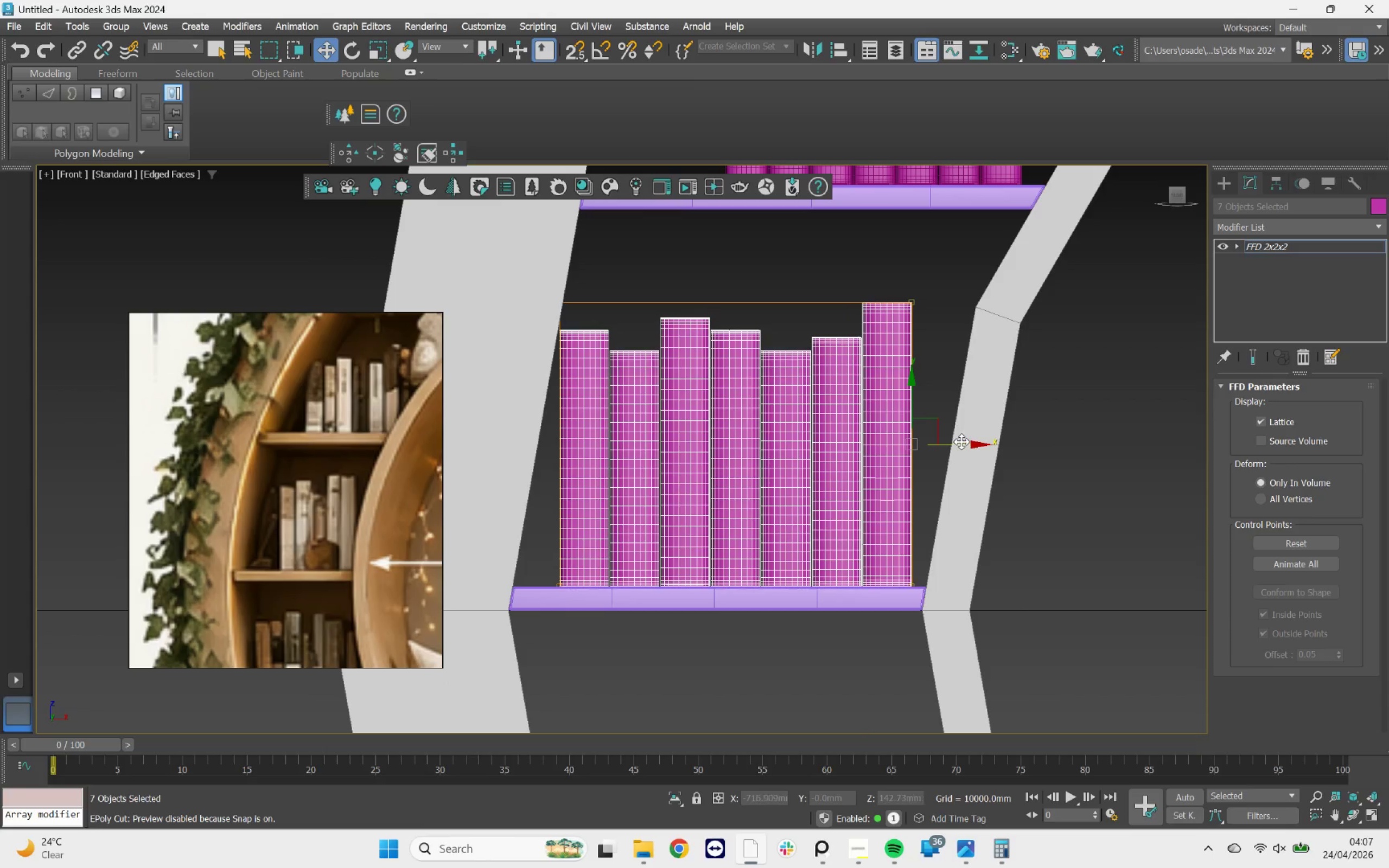 
left_click_drag(start_coordinate=[957, 442], to_coordinate=[1019, 454])
 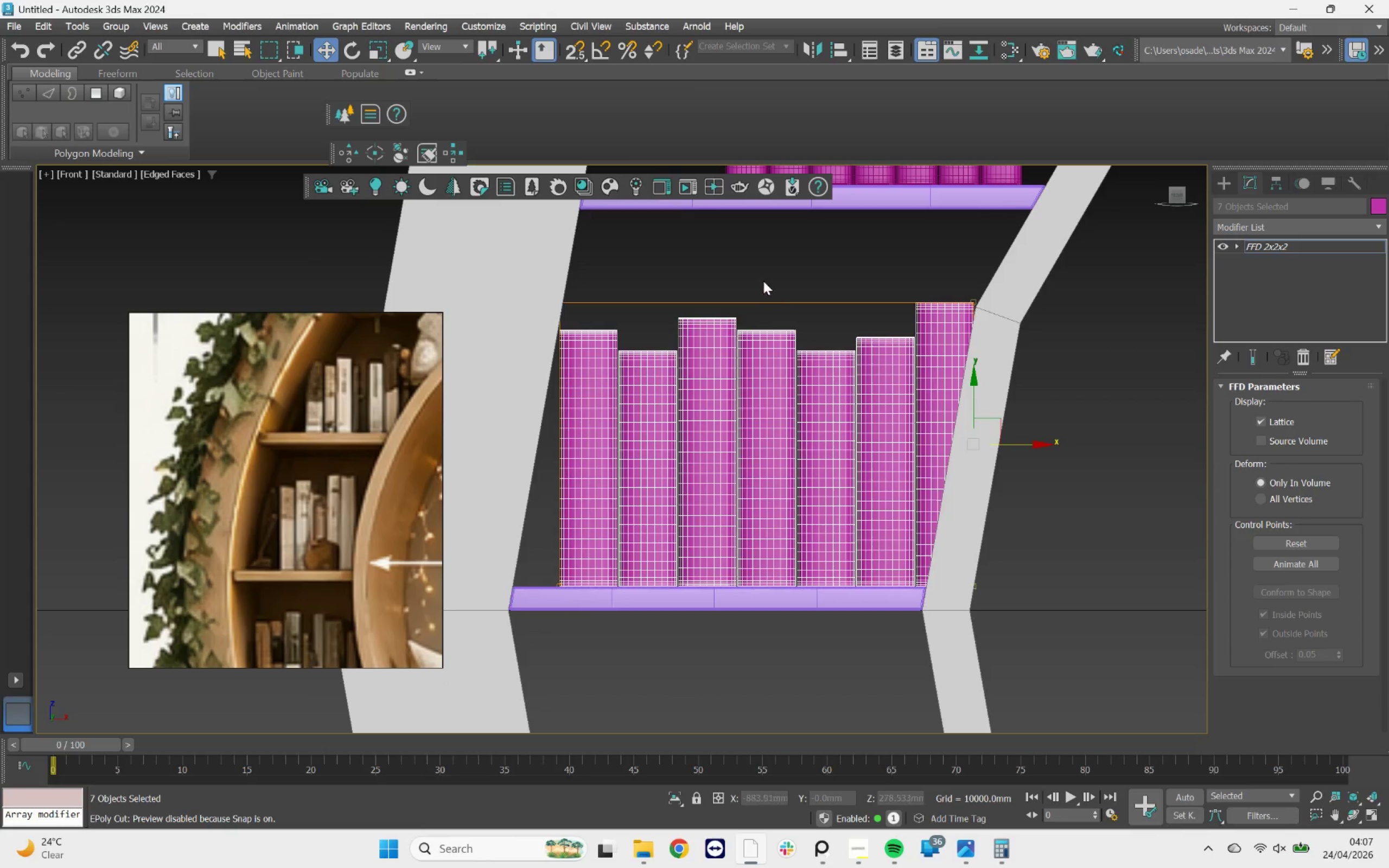 
left_click_drag(start_coordinate=[739, 267], to_coordinate=[542, 635])
 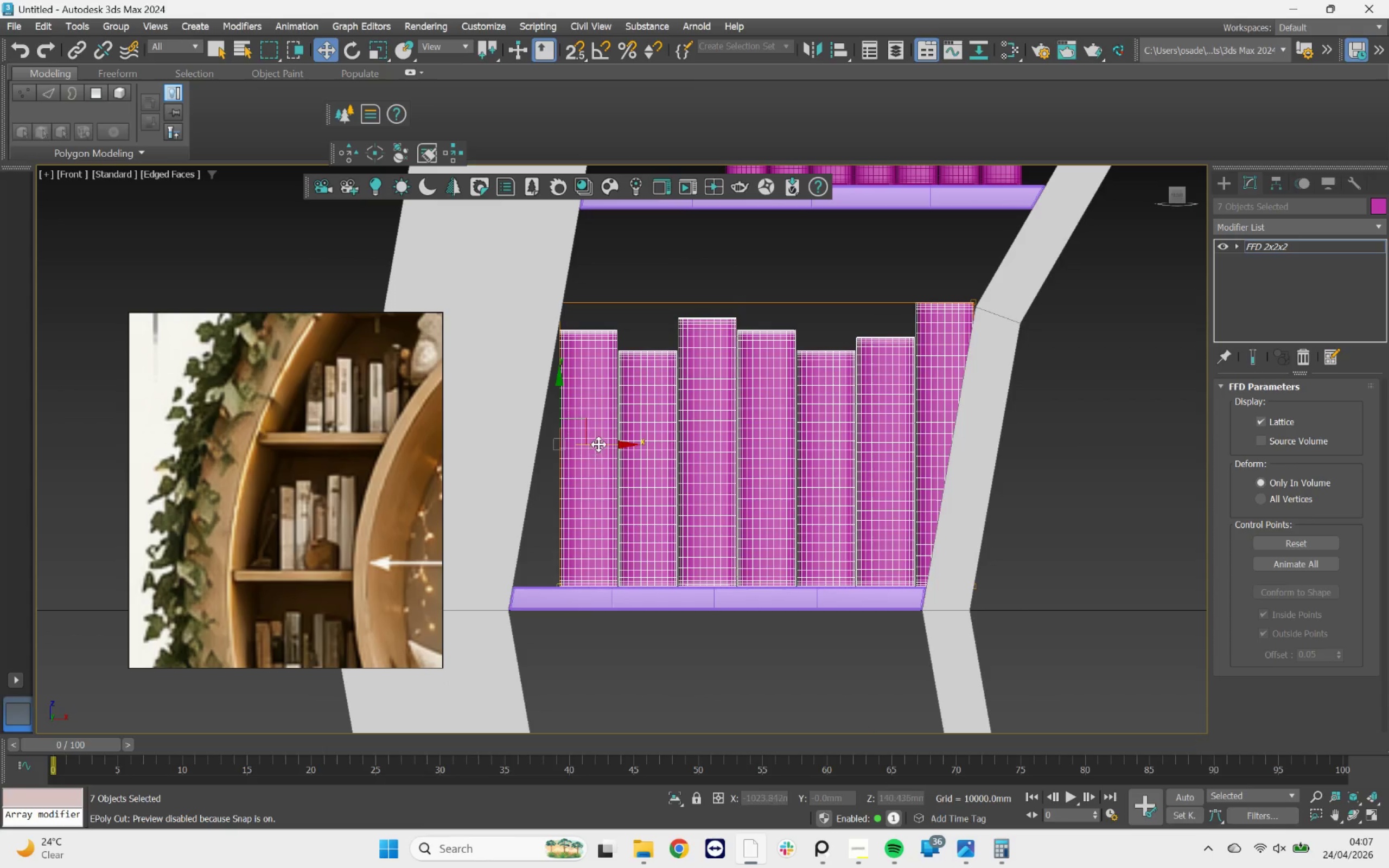 
left_click_drag(start_coordinate=[600, 443], to_coordinate=[604, 442])
 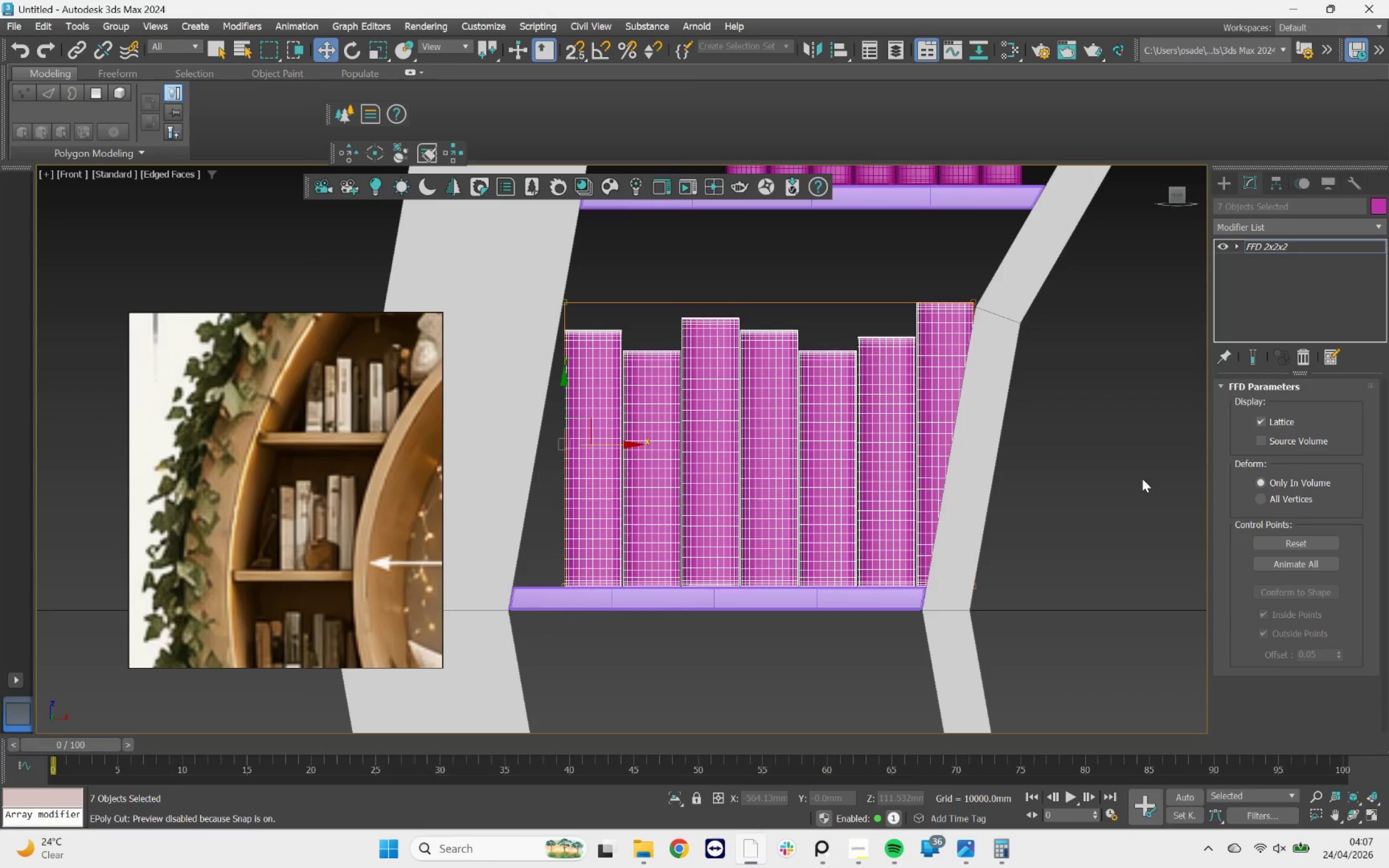 
left_click([1120, 424])
 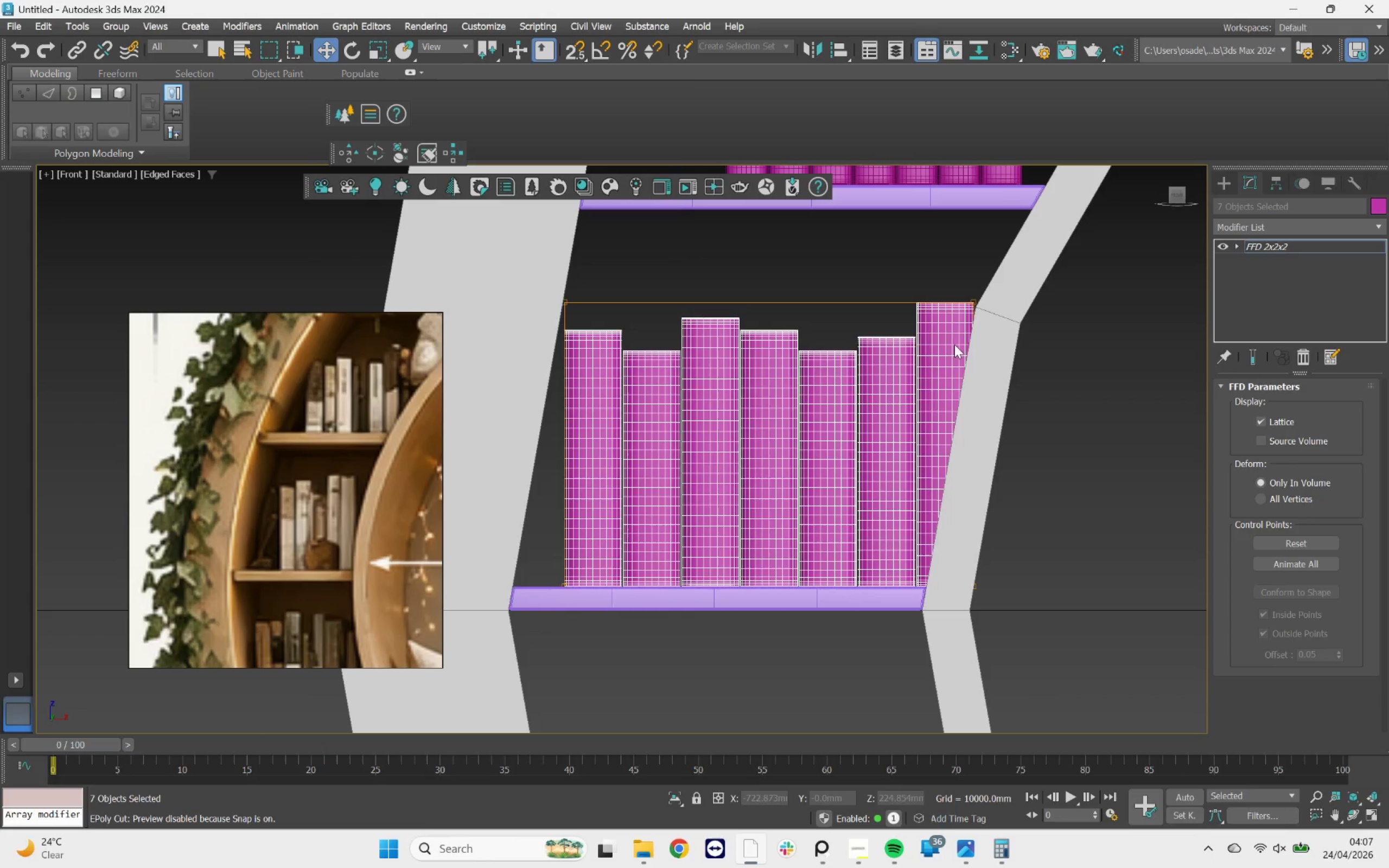 
left_click([935, 340])
 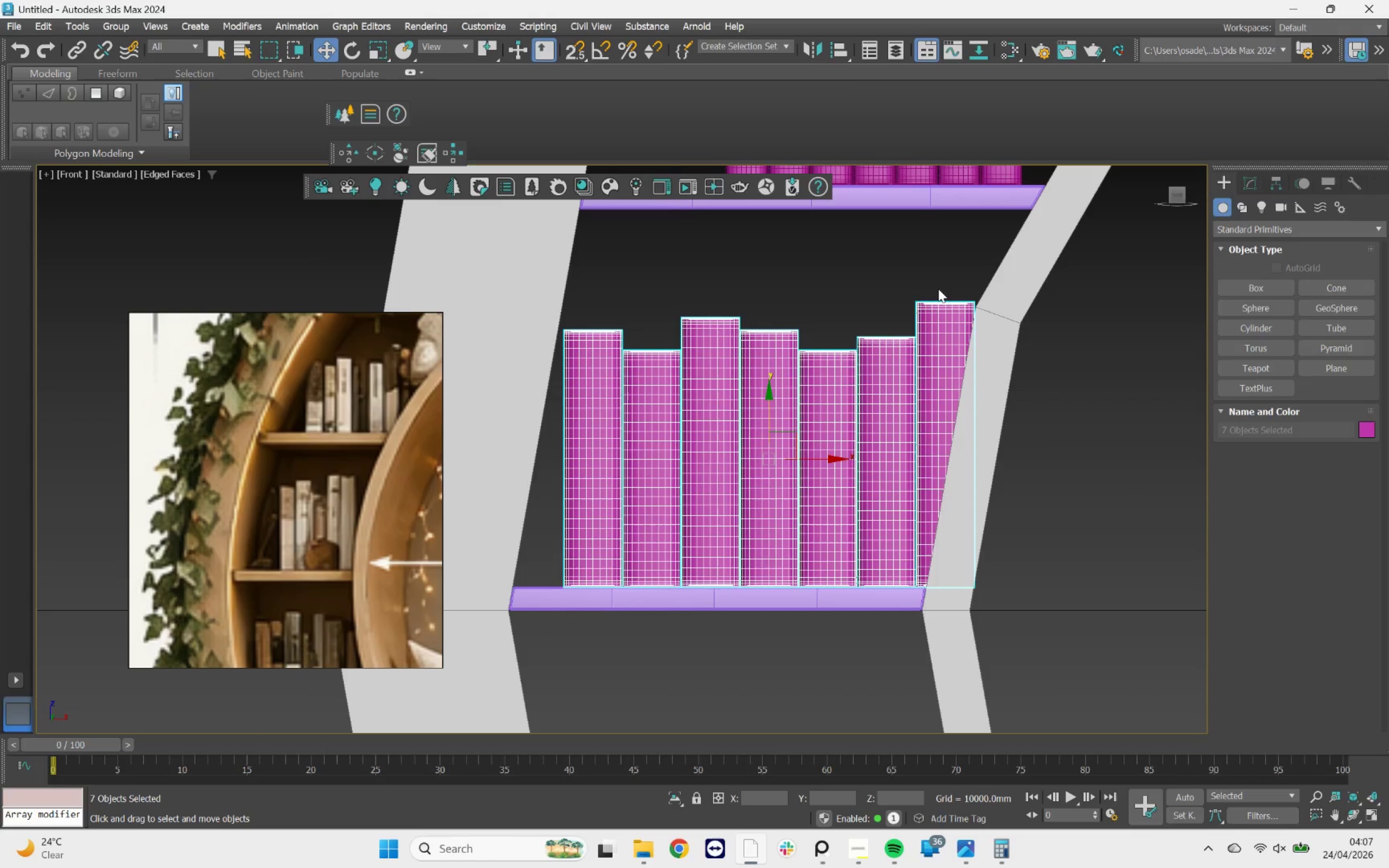 
left_click([934, 316])
 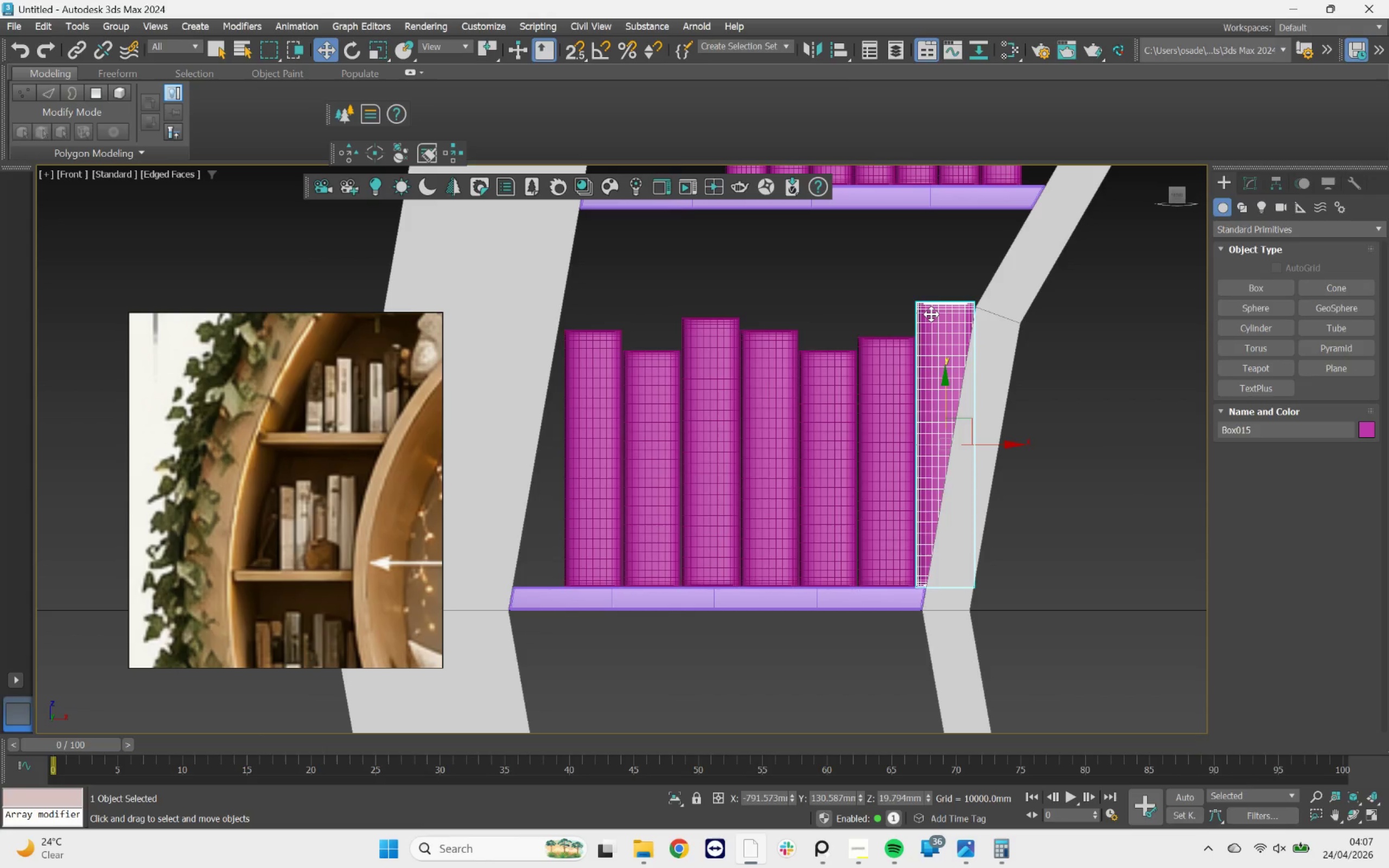 
key(Delete)
 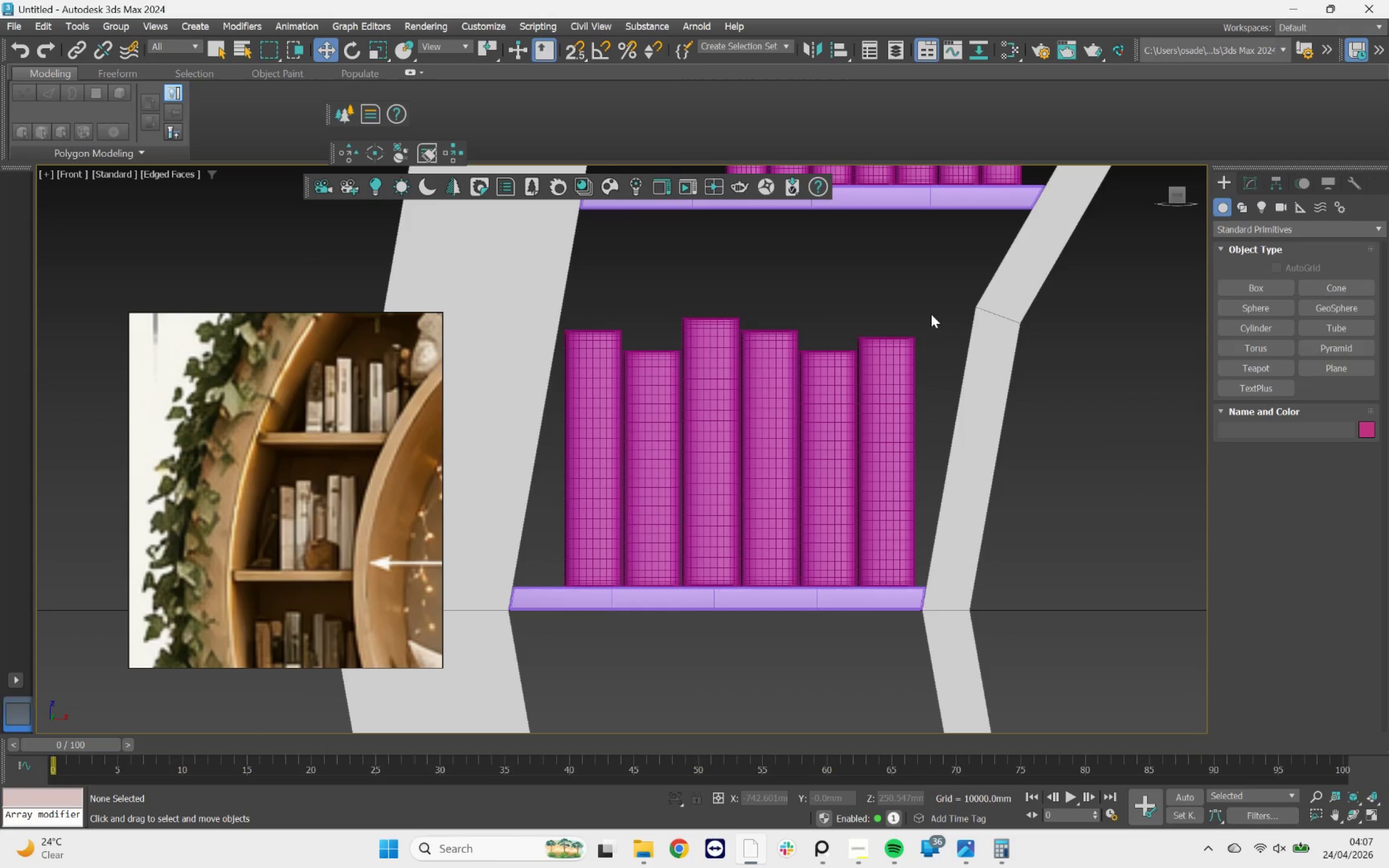 
scroll: coordinate [279, 539], scroll_direction: down, amount: 8.0
 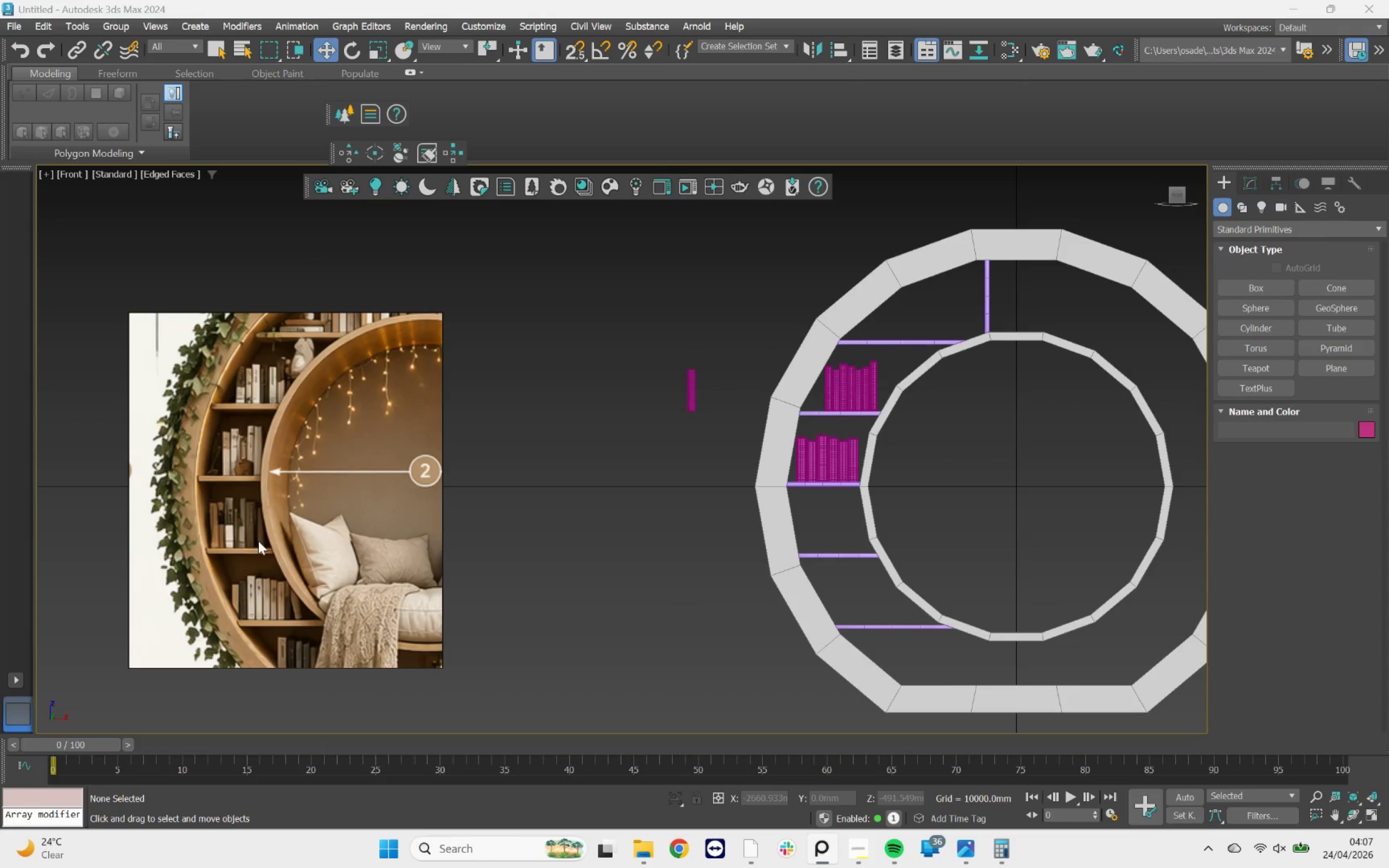 
scroll: coordinate [279, 598], scroll_direction: up, amount: 1.0
 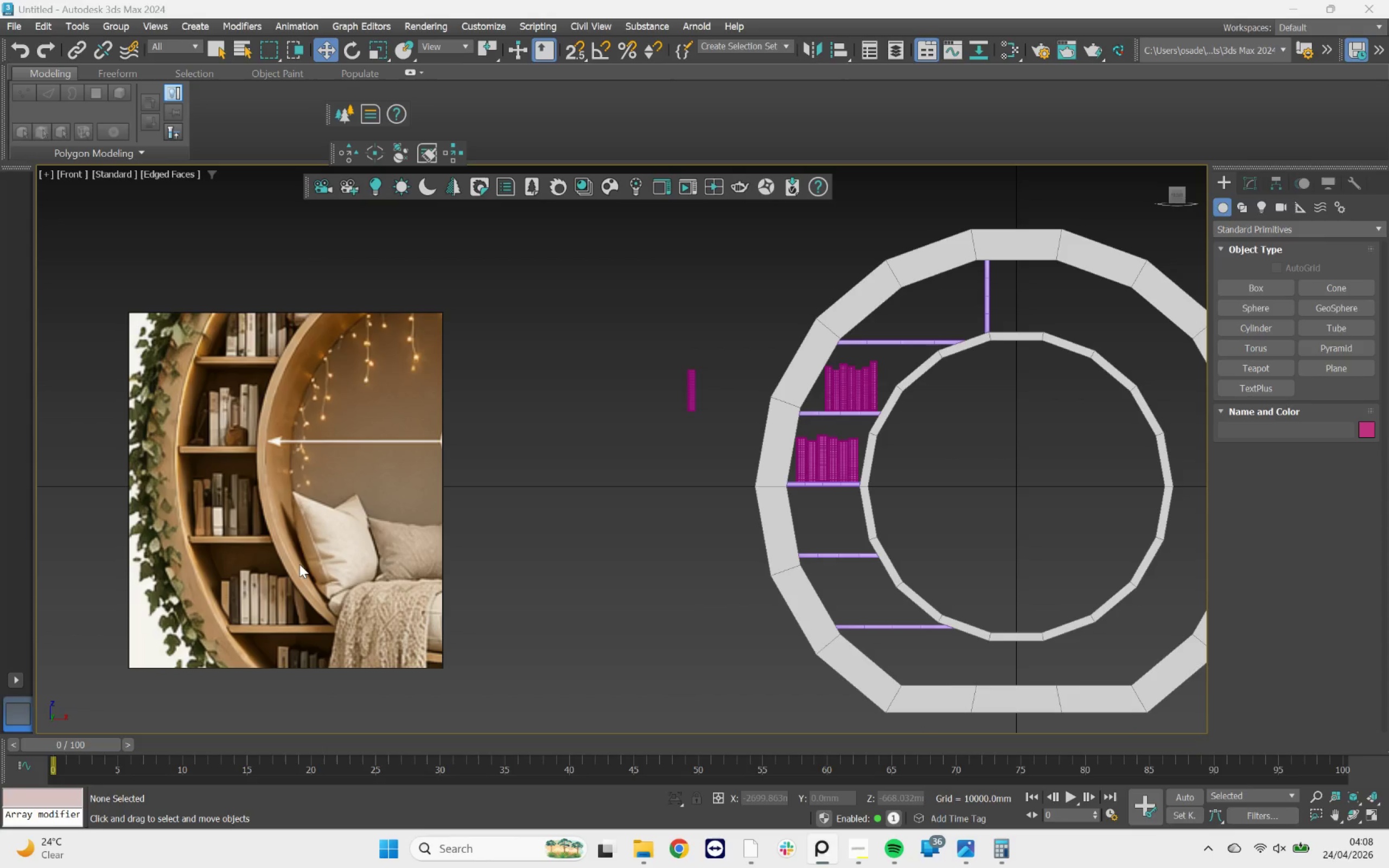 
wait(6.8)
 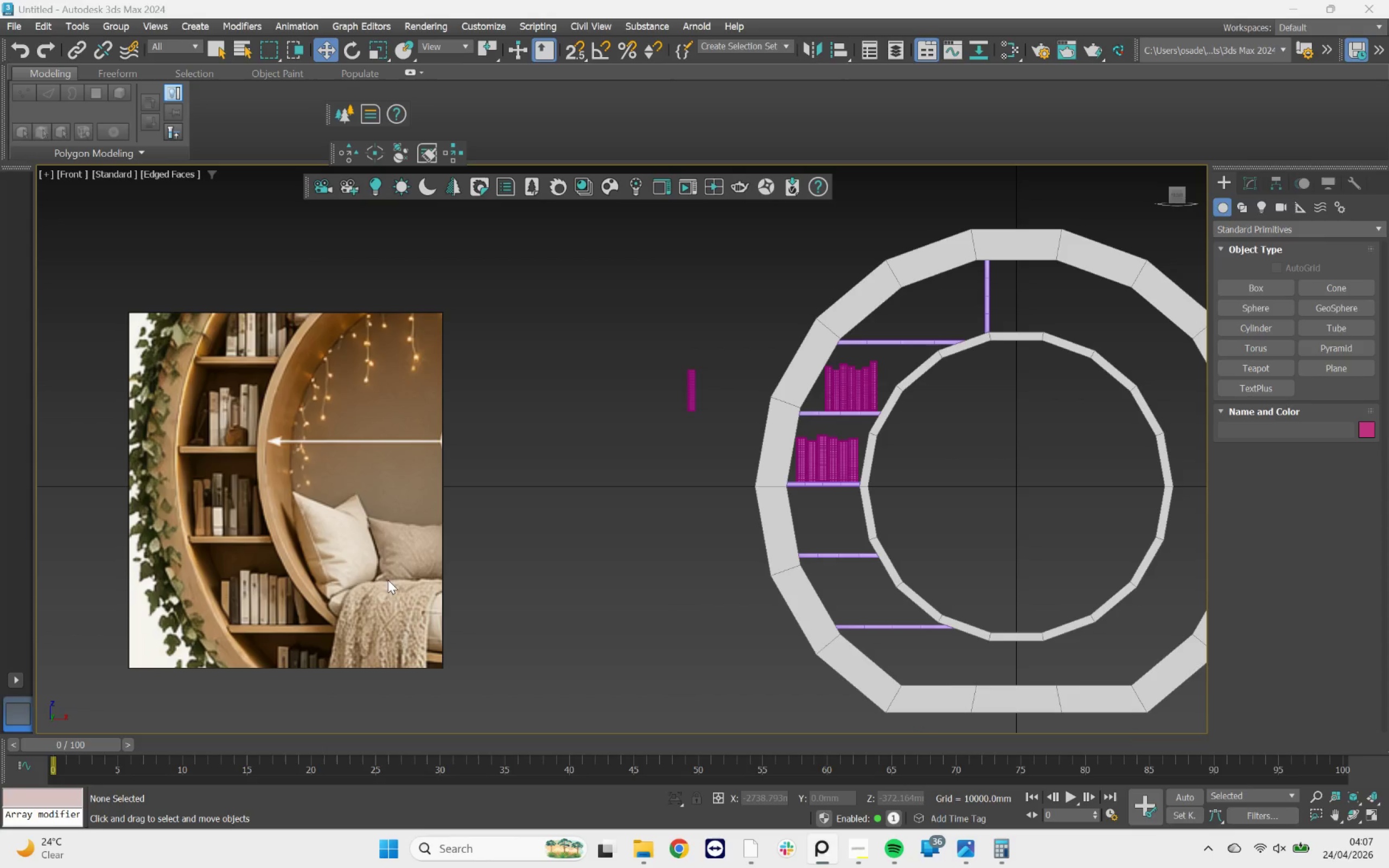 
right_click([926, 455])
 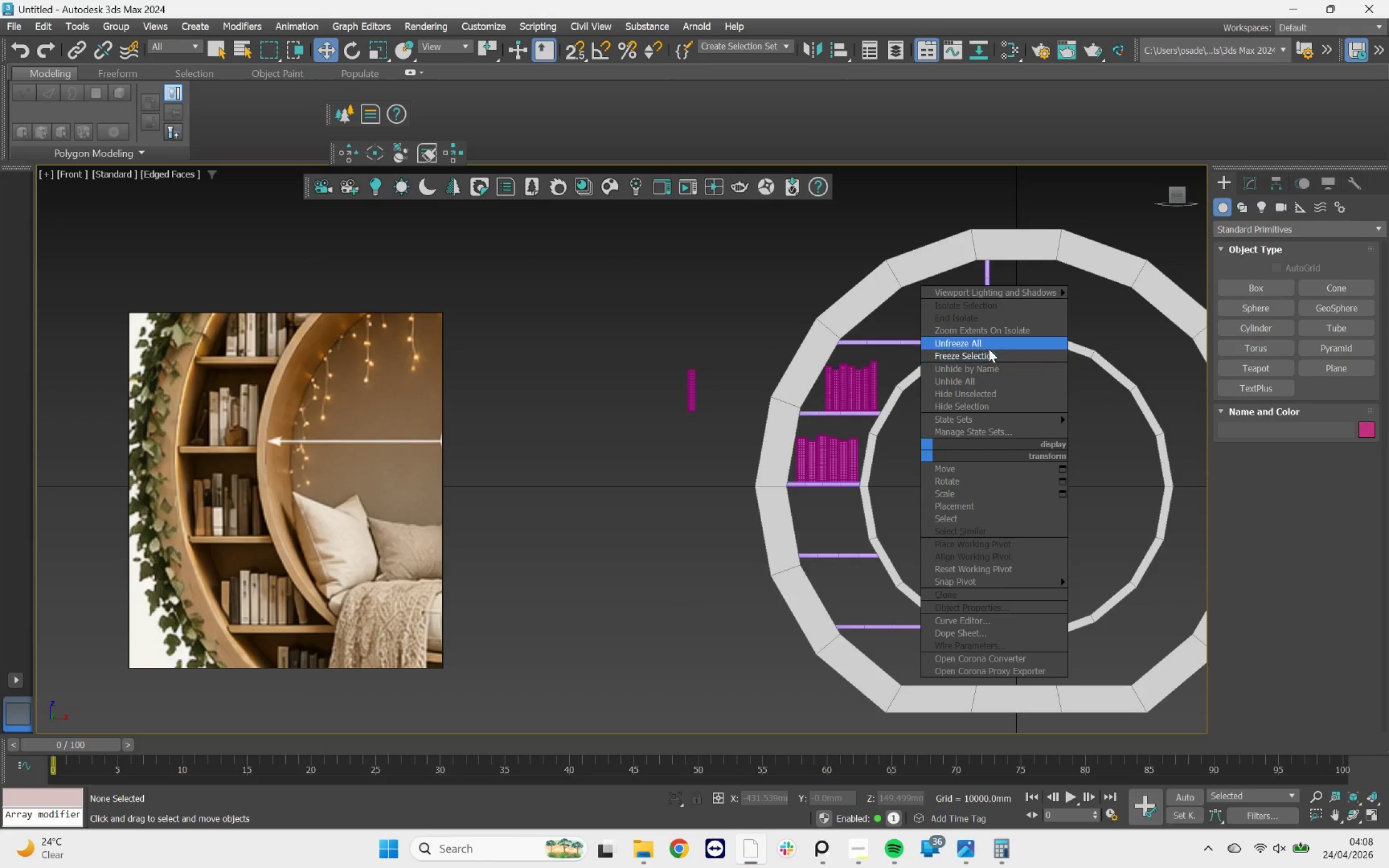 
left_click([989, 344])
 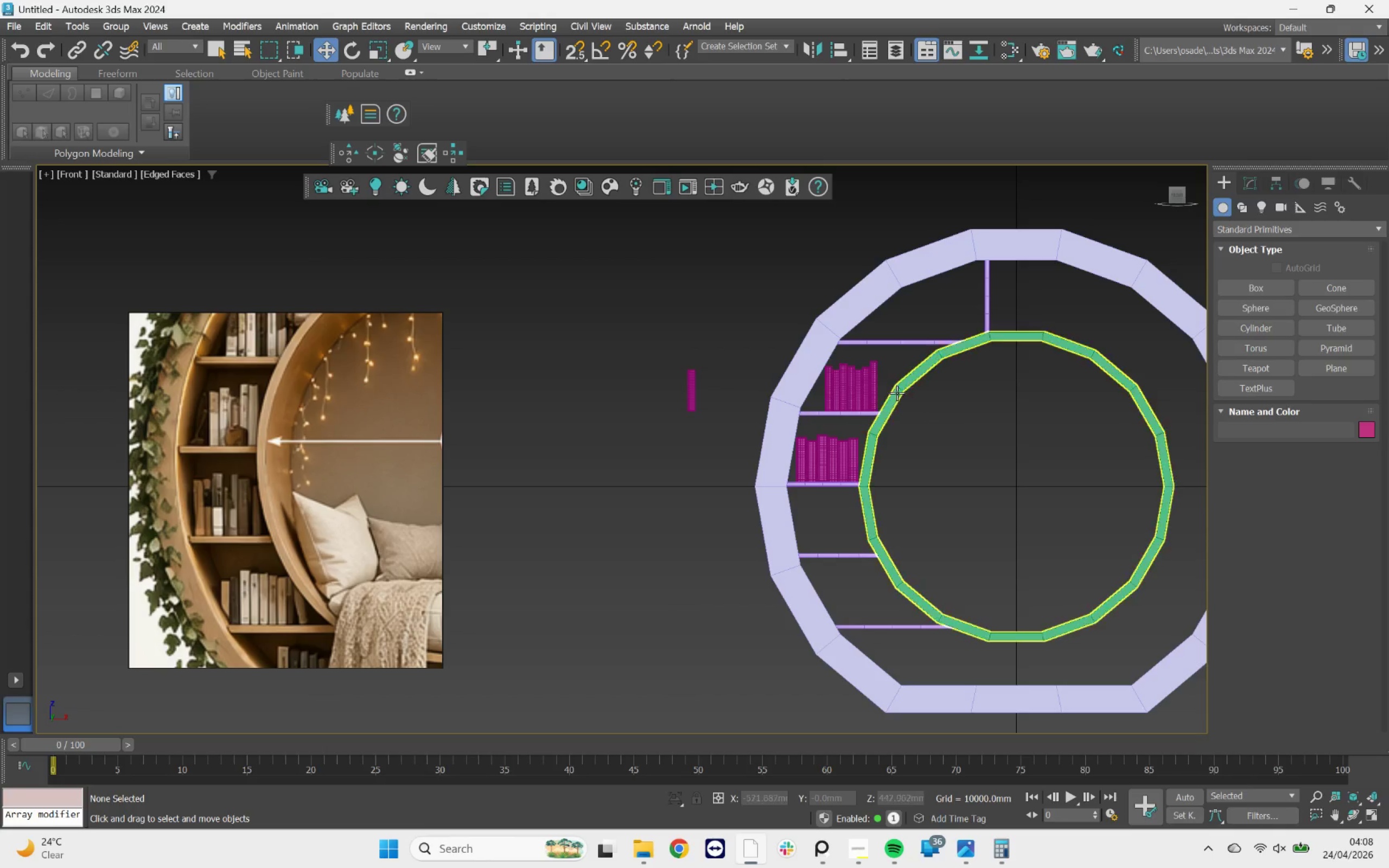 
left_click([905, 384])
 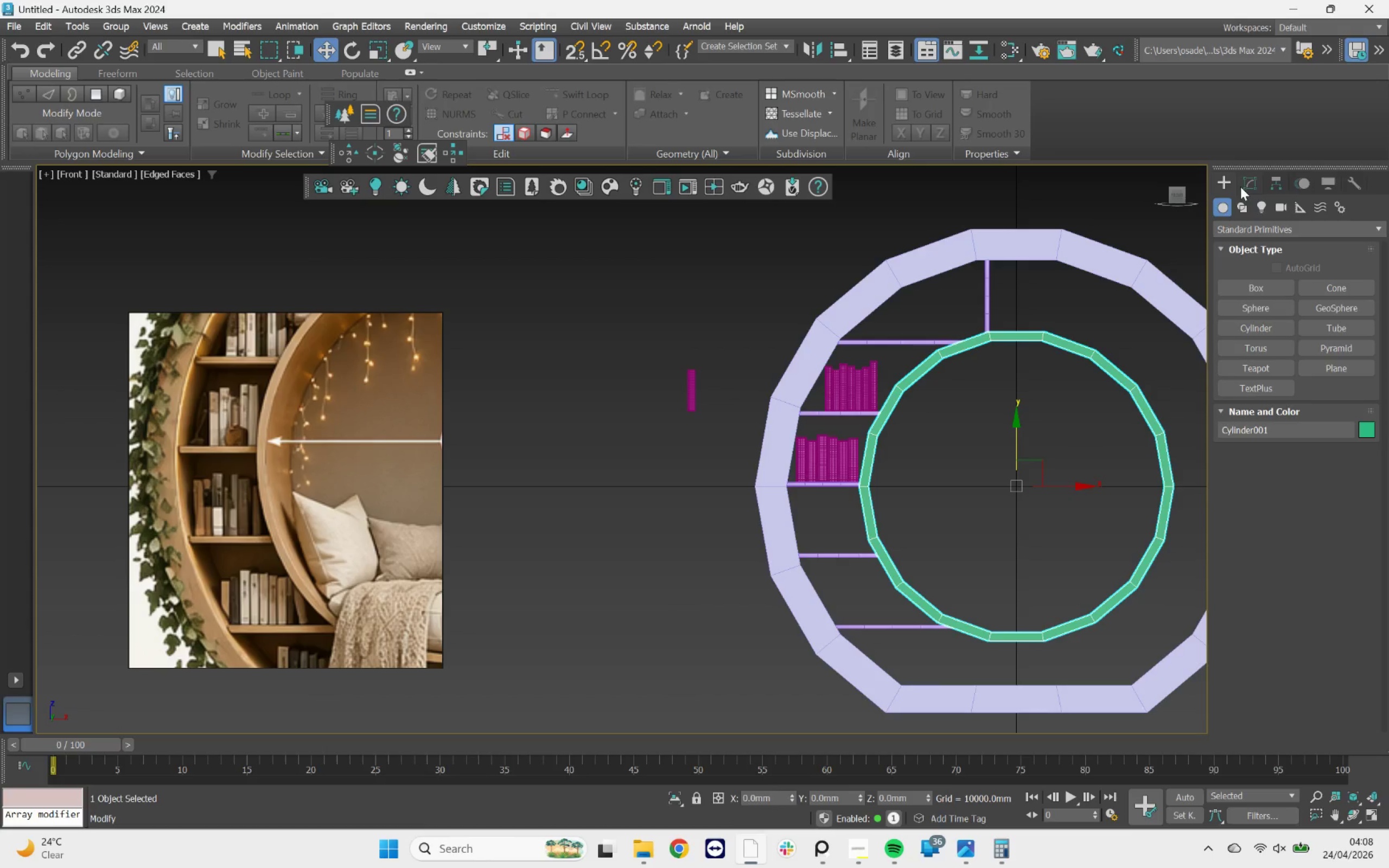 
left_click([1248, 180])
 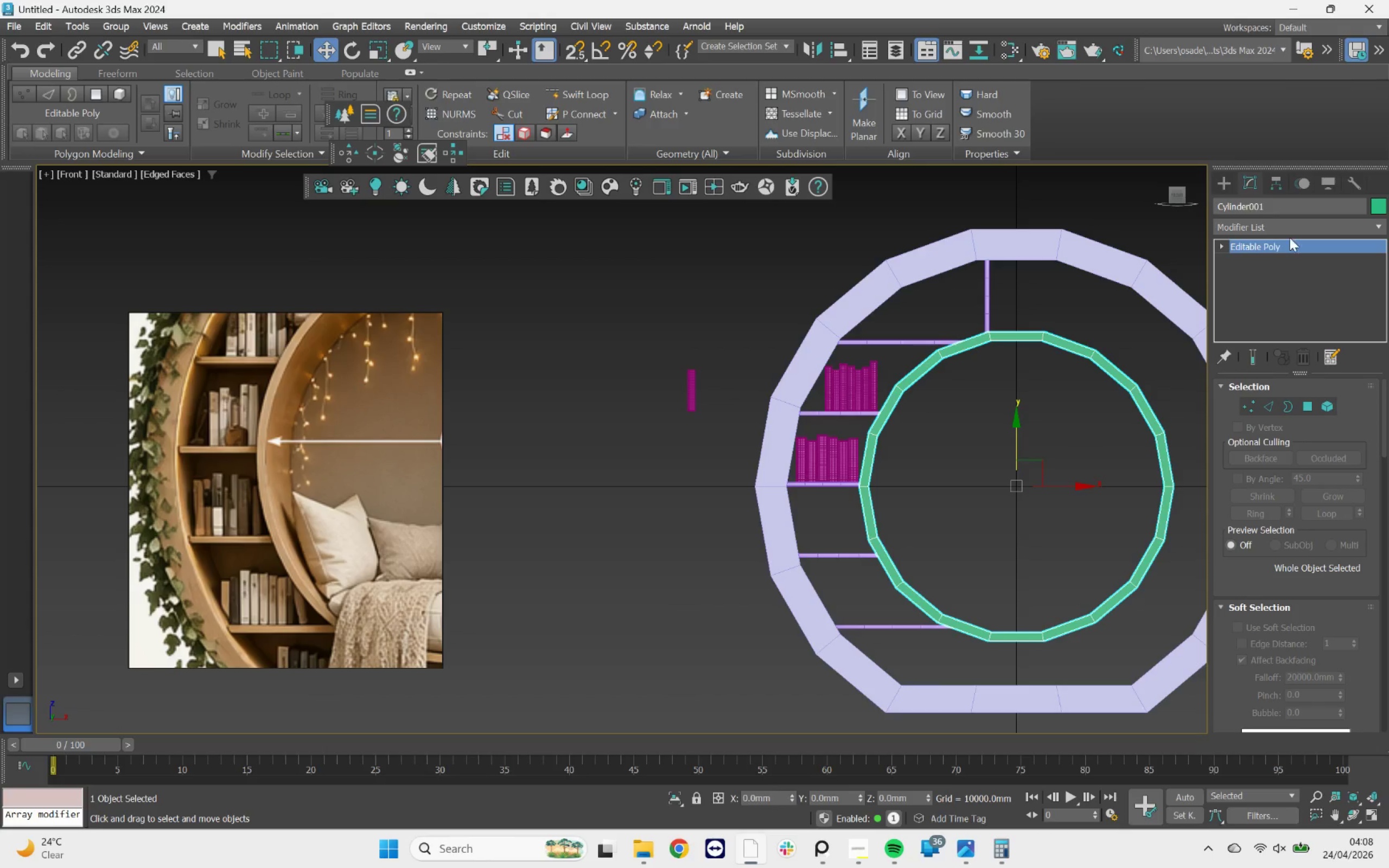 
left_click([1291, 229])
 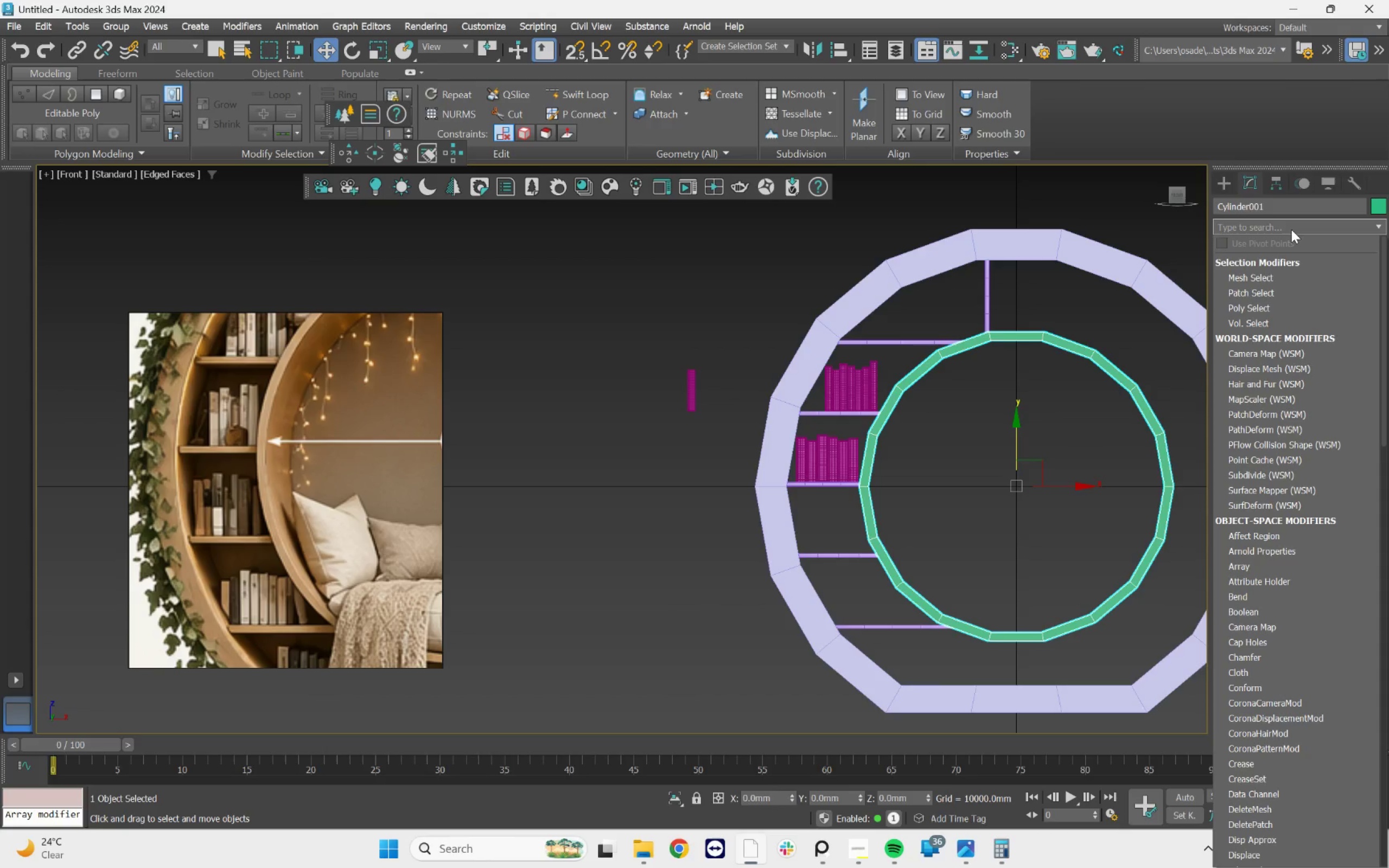 
type(tu)
 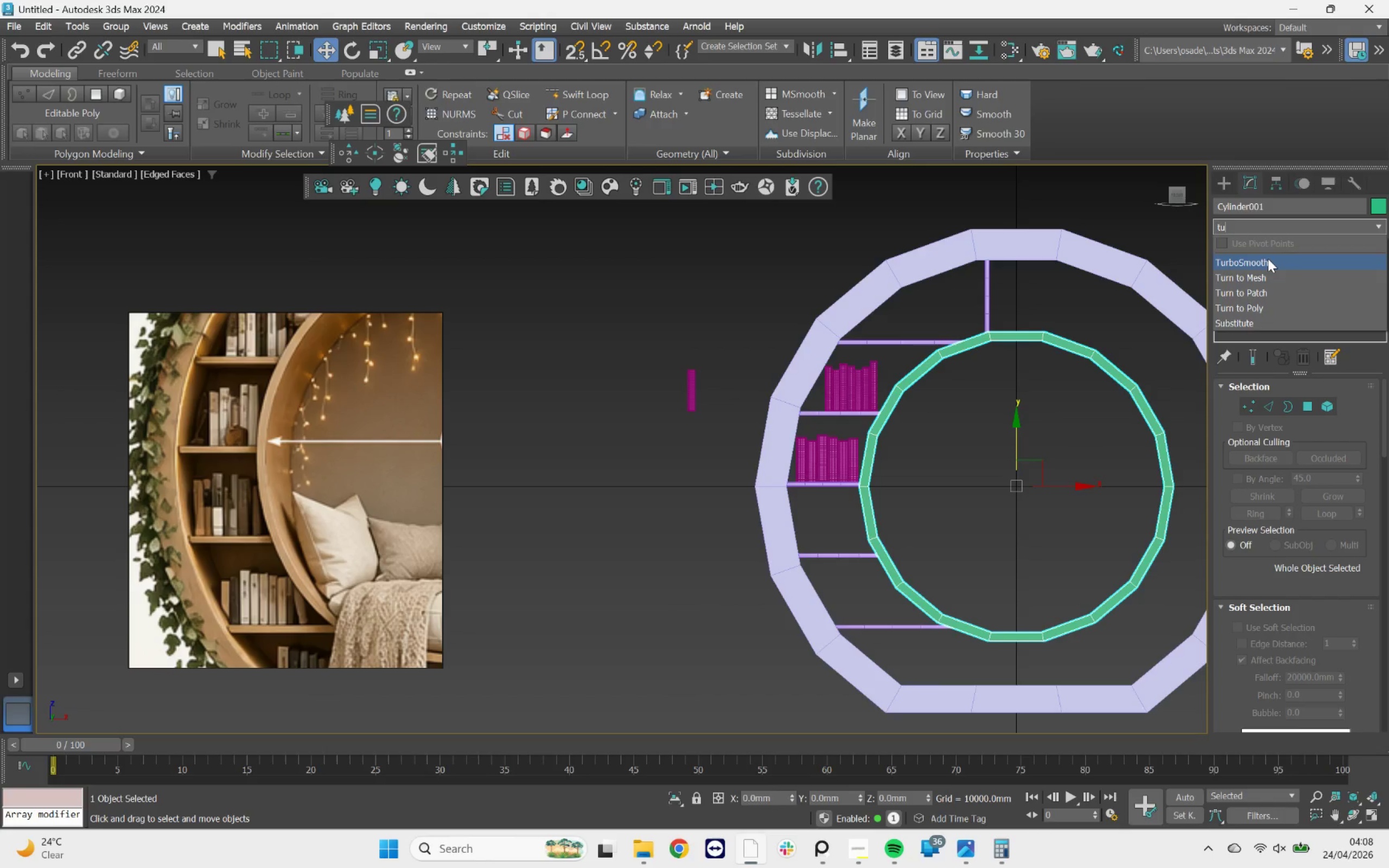 
left_click([1268, 259])
 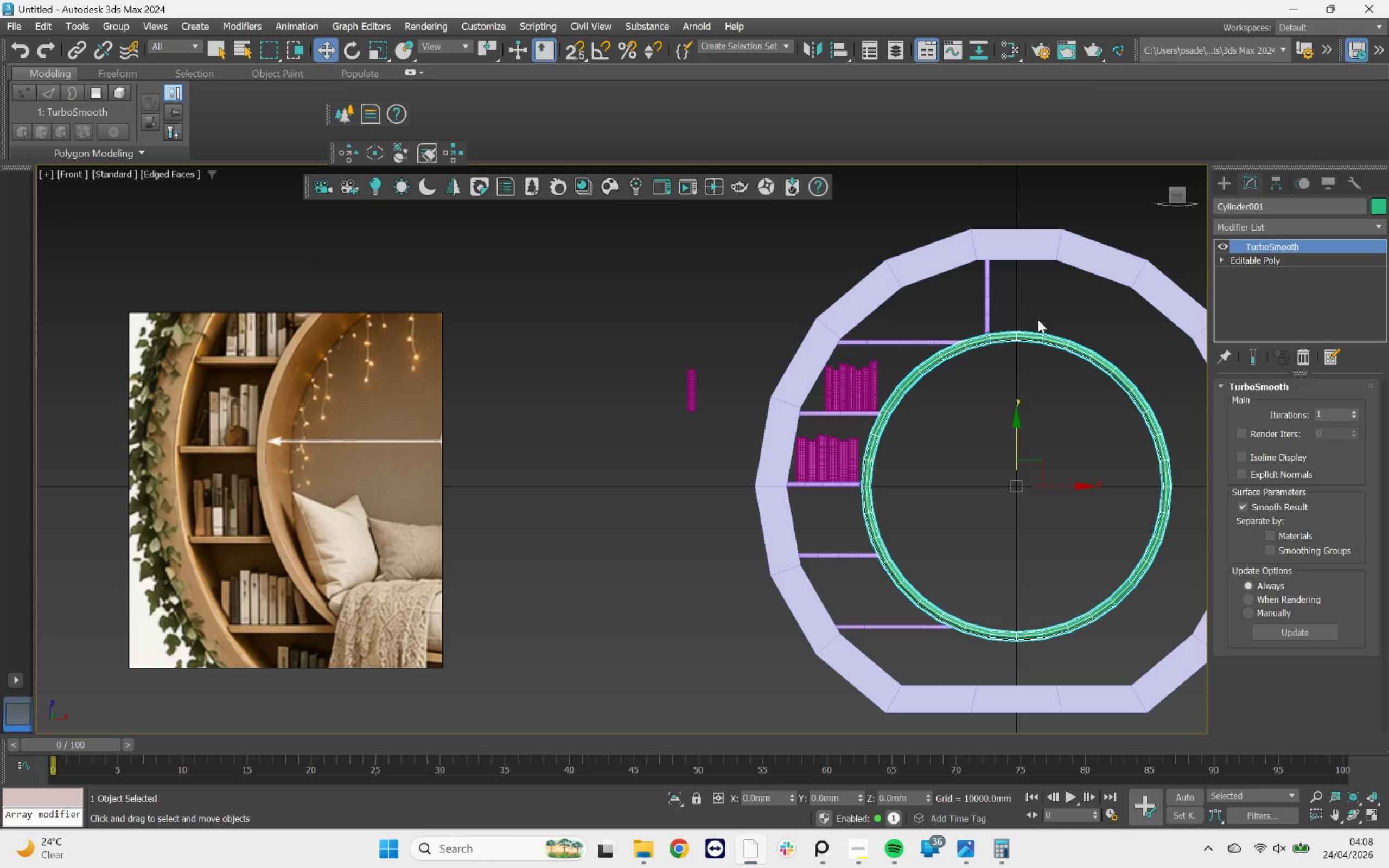 
scroll: coordinate [972, 336], scroll_direction: up, amount: 3.0
 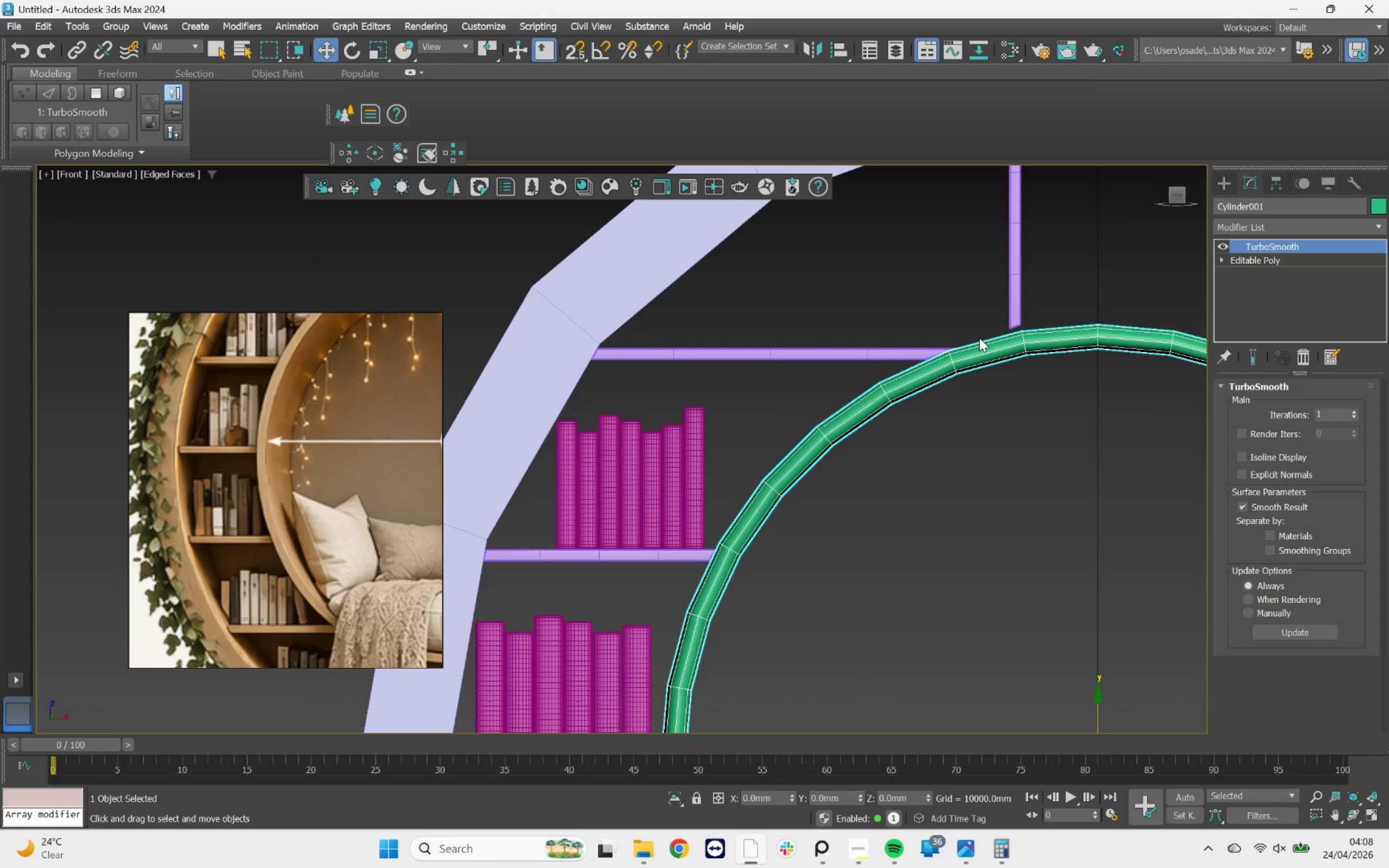 
key(F5)
 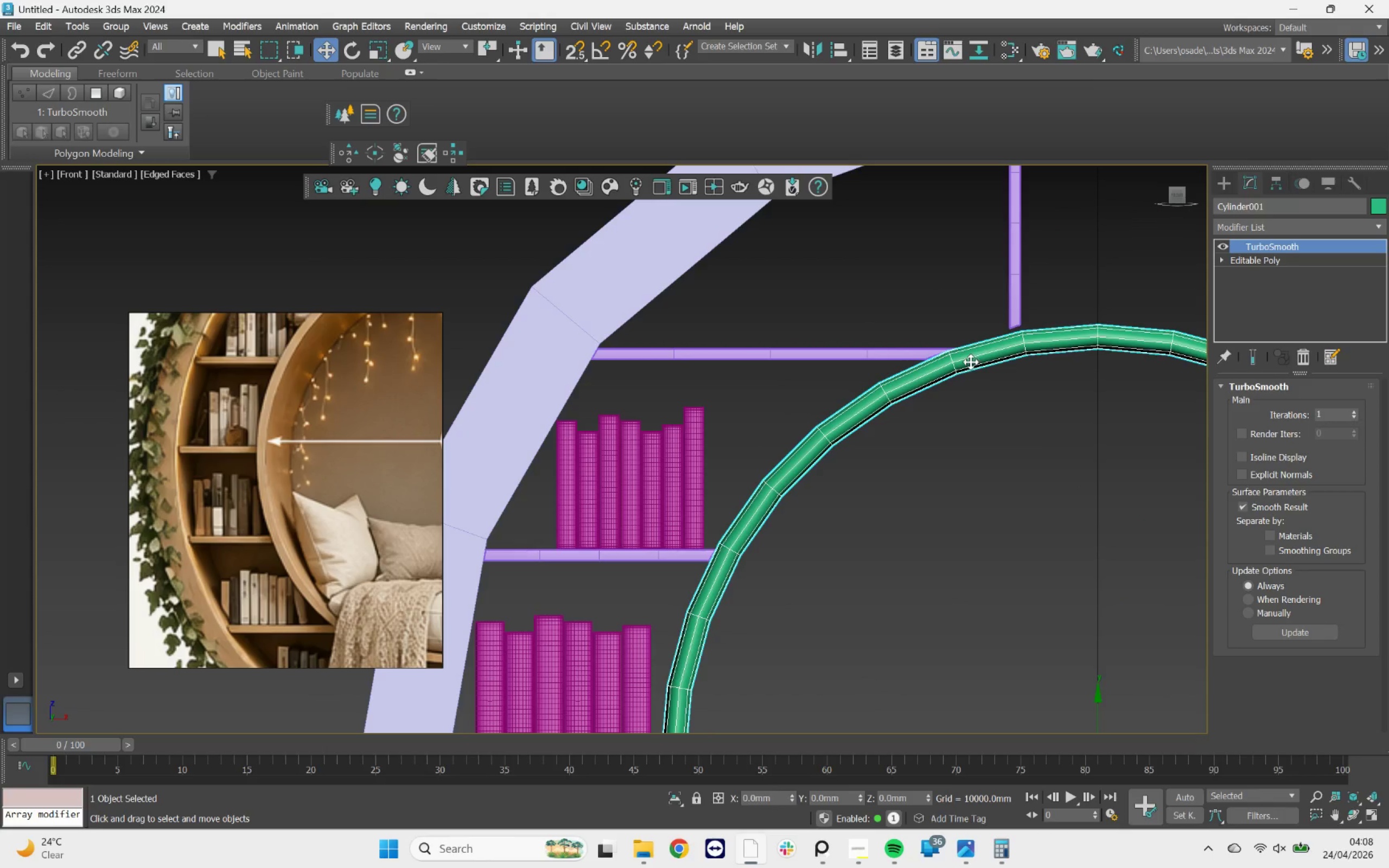 
scroll: coordinate [971, 362], scroll_direction: down, amount: 2.0
 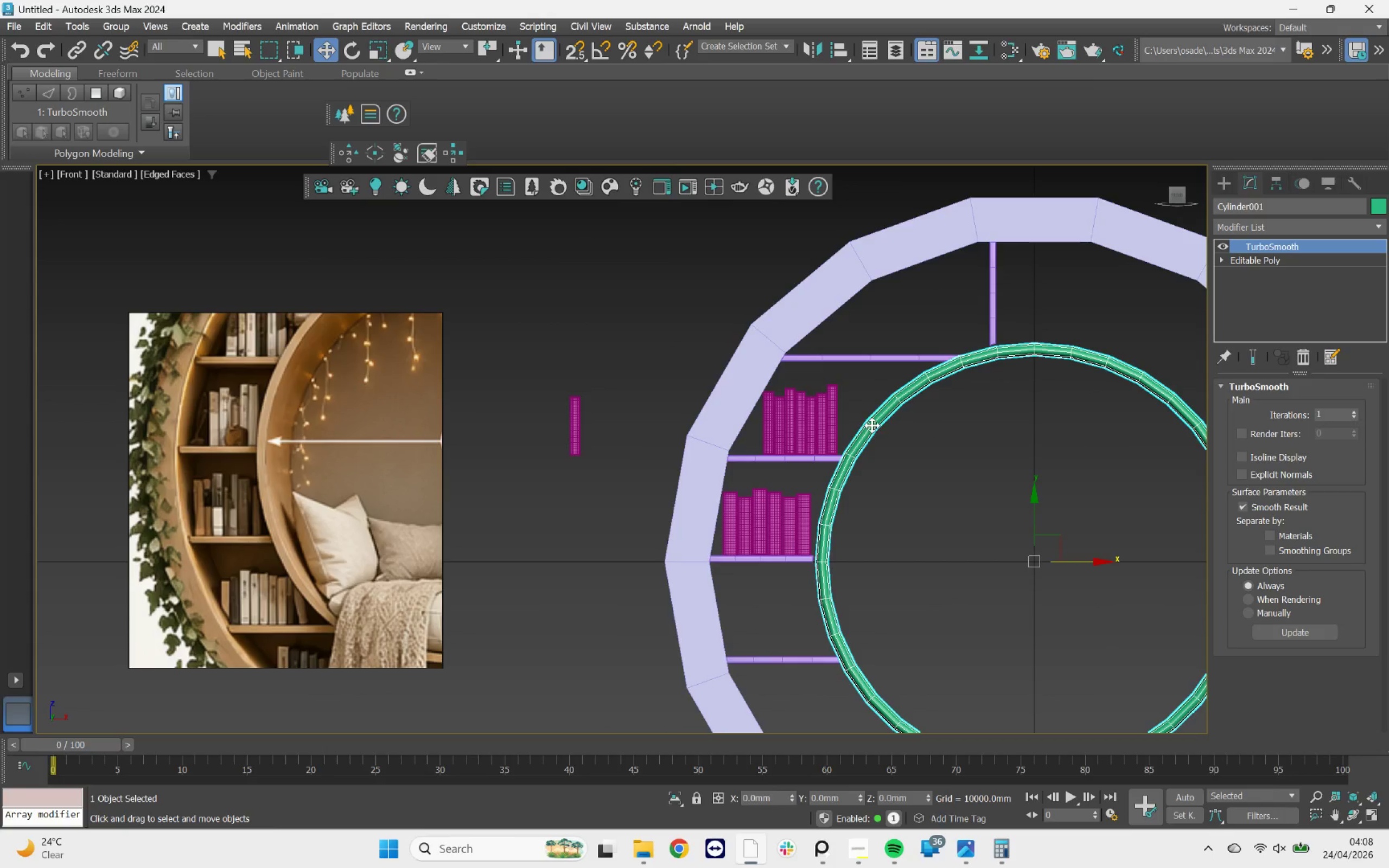 
scroll: coordinate [872, 425], scroll_direction: up, amount: 3.0
 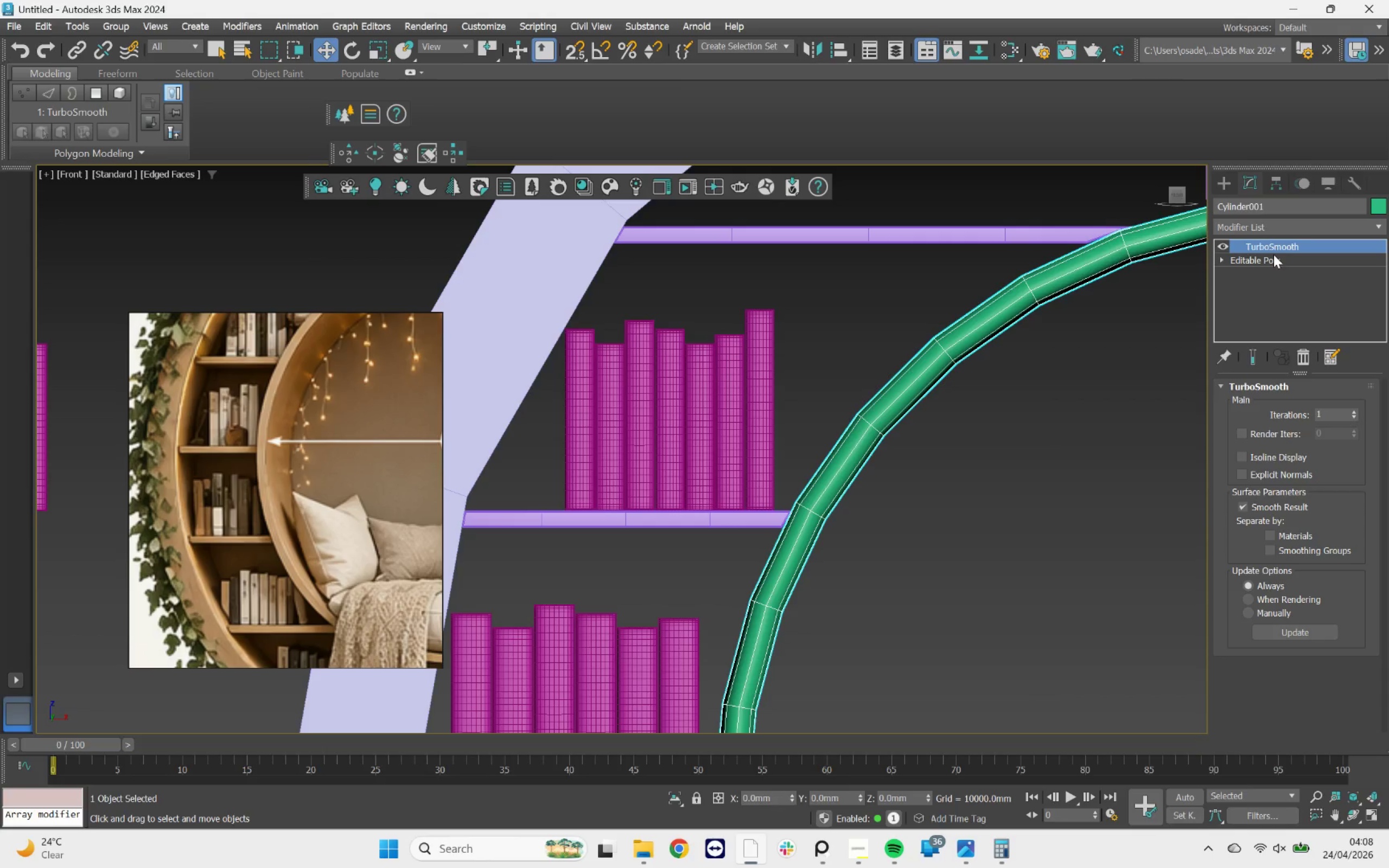 
left_click([1277, 263])
 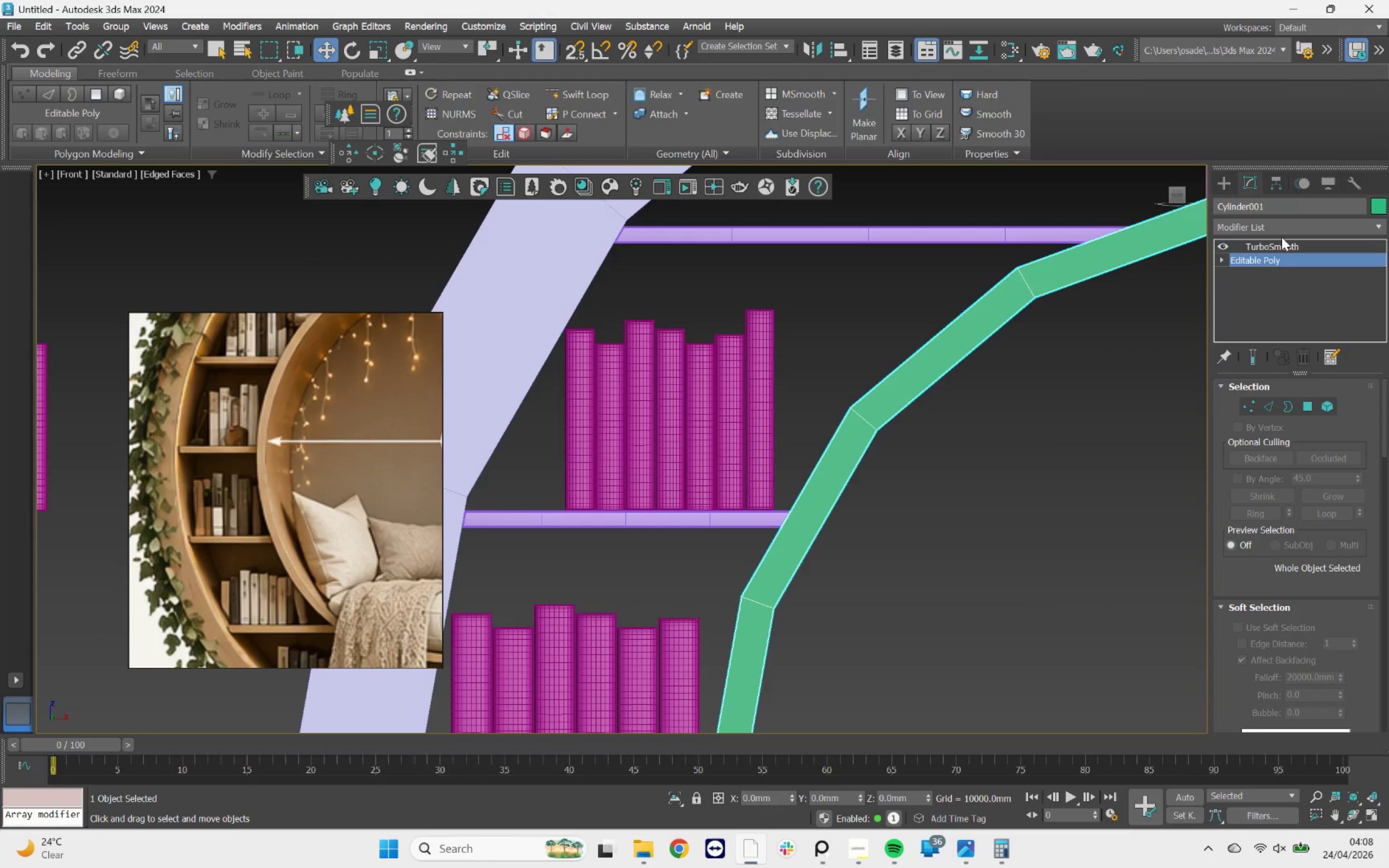 
left_click([1284, 231])
 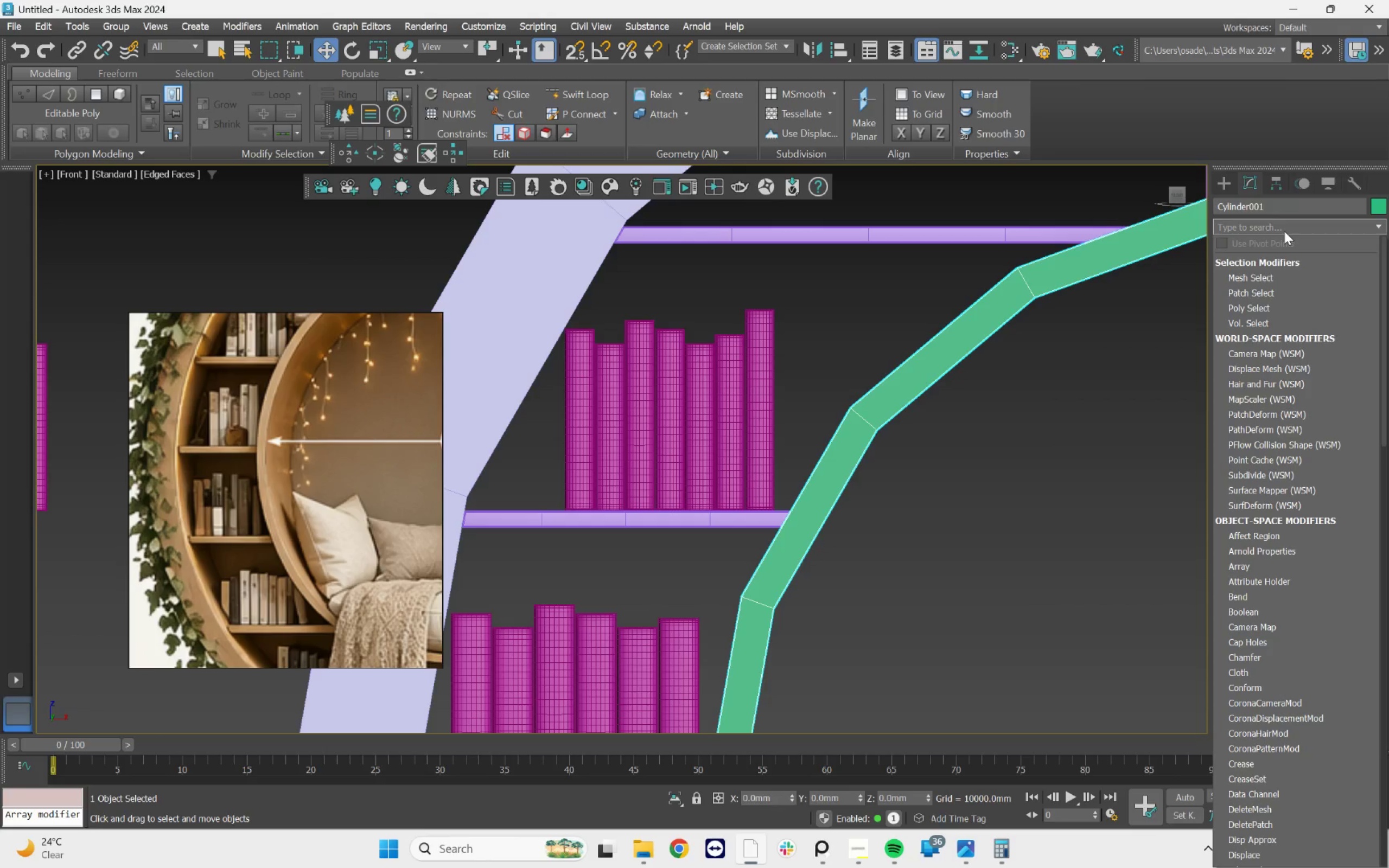 
type(ch)
 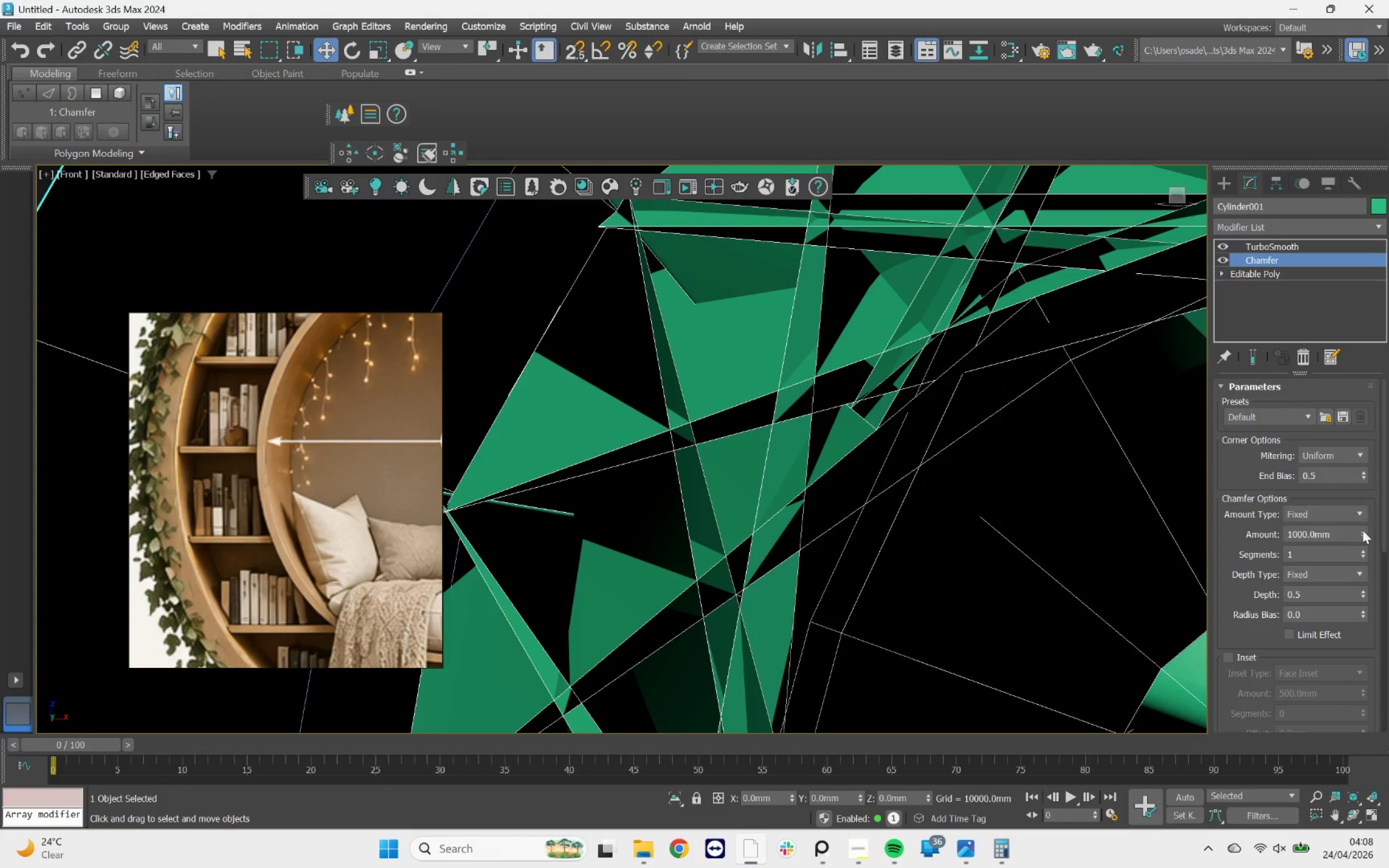 
right_click([1366, 533])
 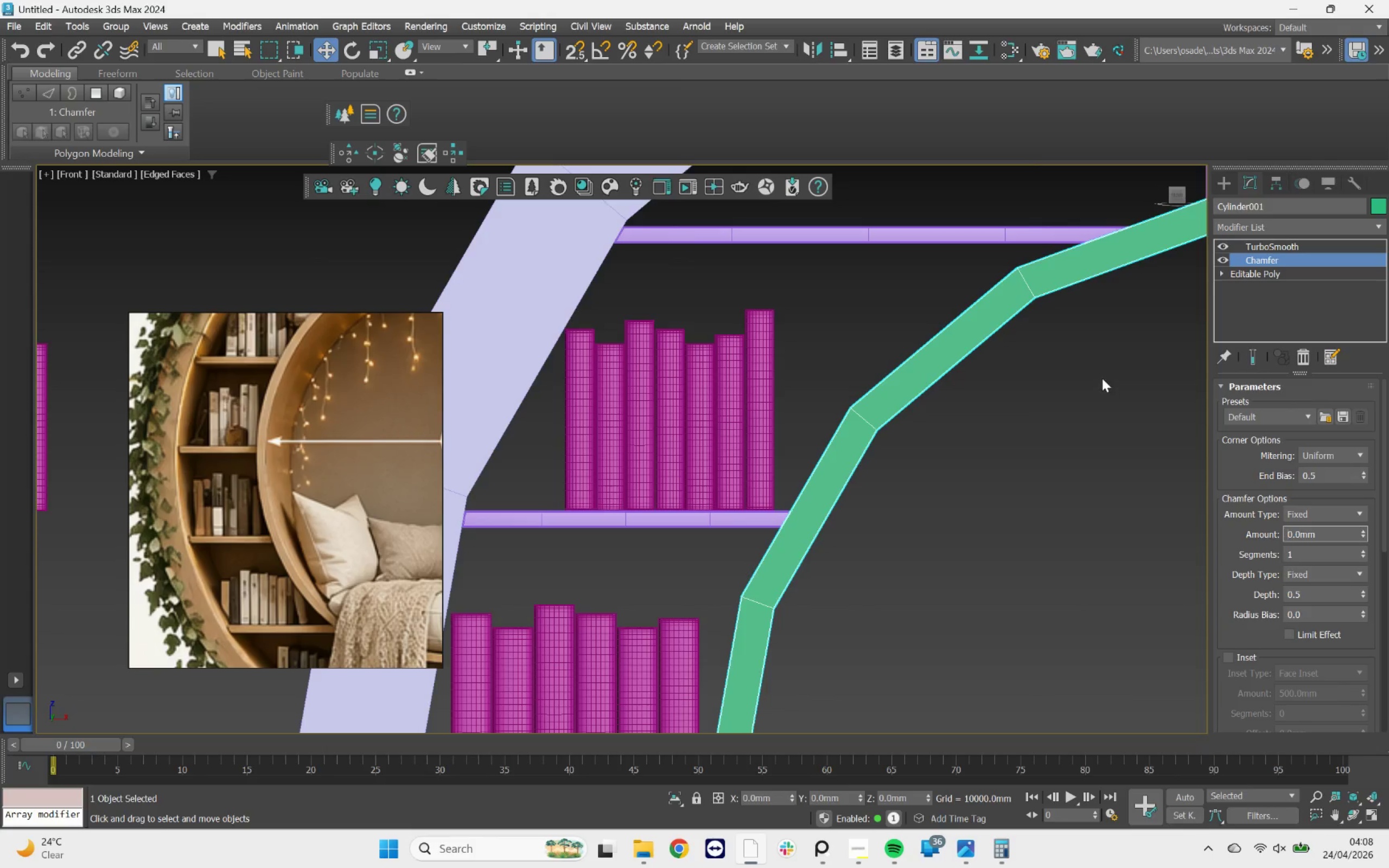 
scroll: coordinate [1050, 286], scroll_direction: up, amount: 5.0
 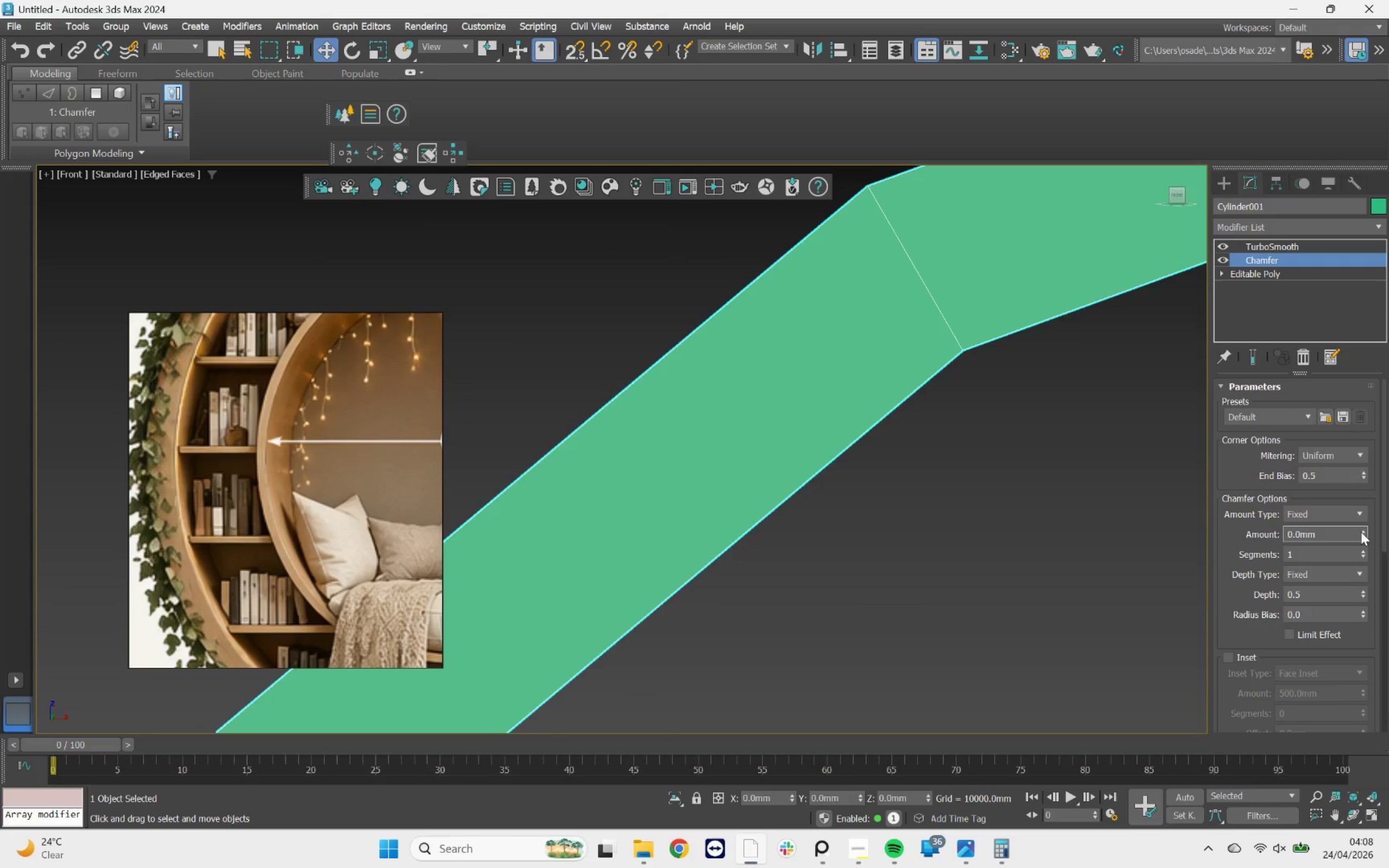 
left_click([1361, 532])
 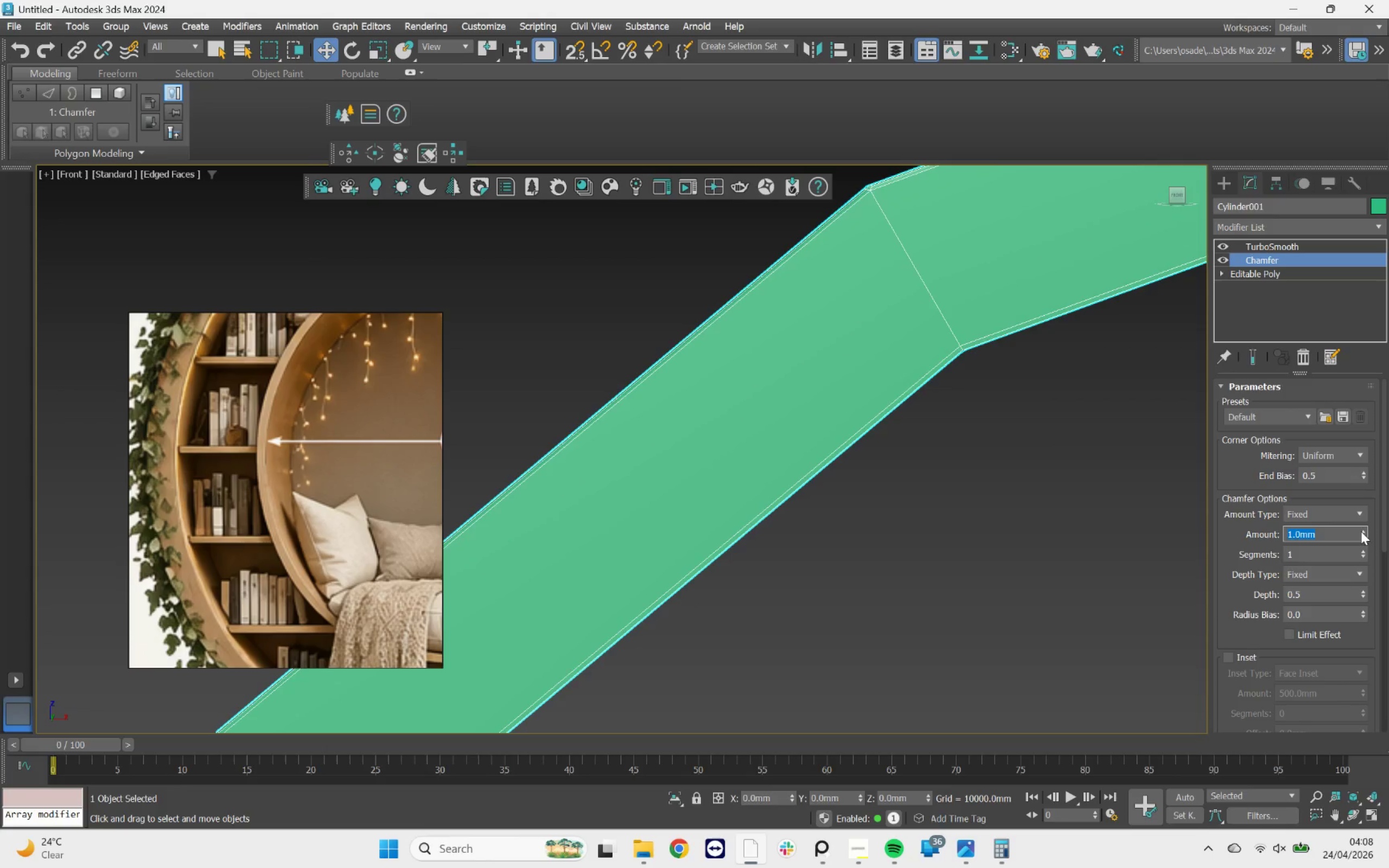 
left_click([1361, 531])
 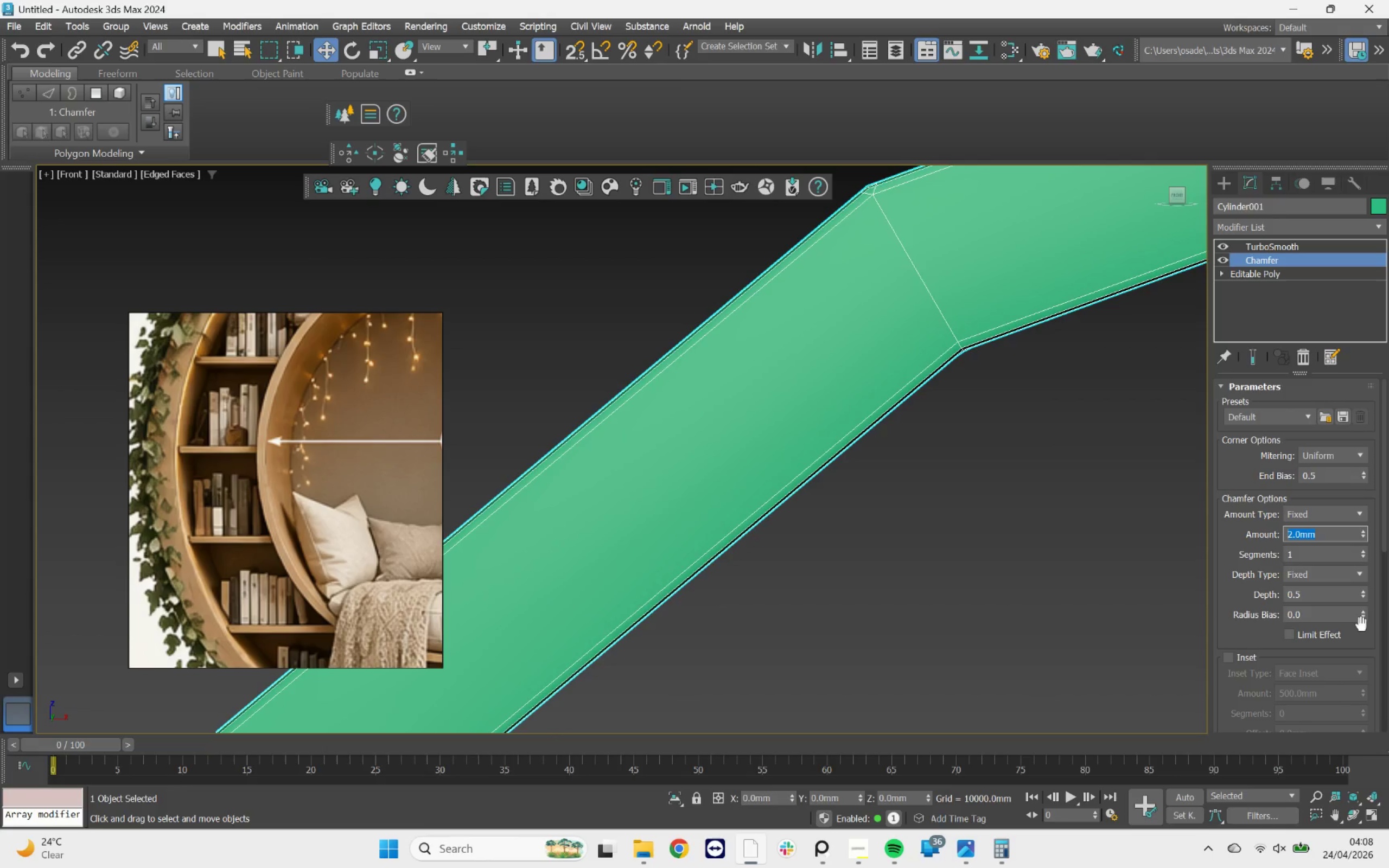 
left_click_drag(start_coordinate=[1384, 518], to_coordinate=[1382, 602])
 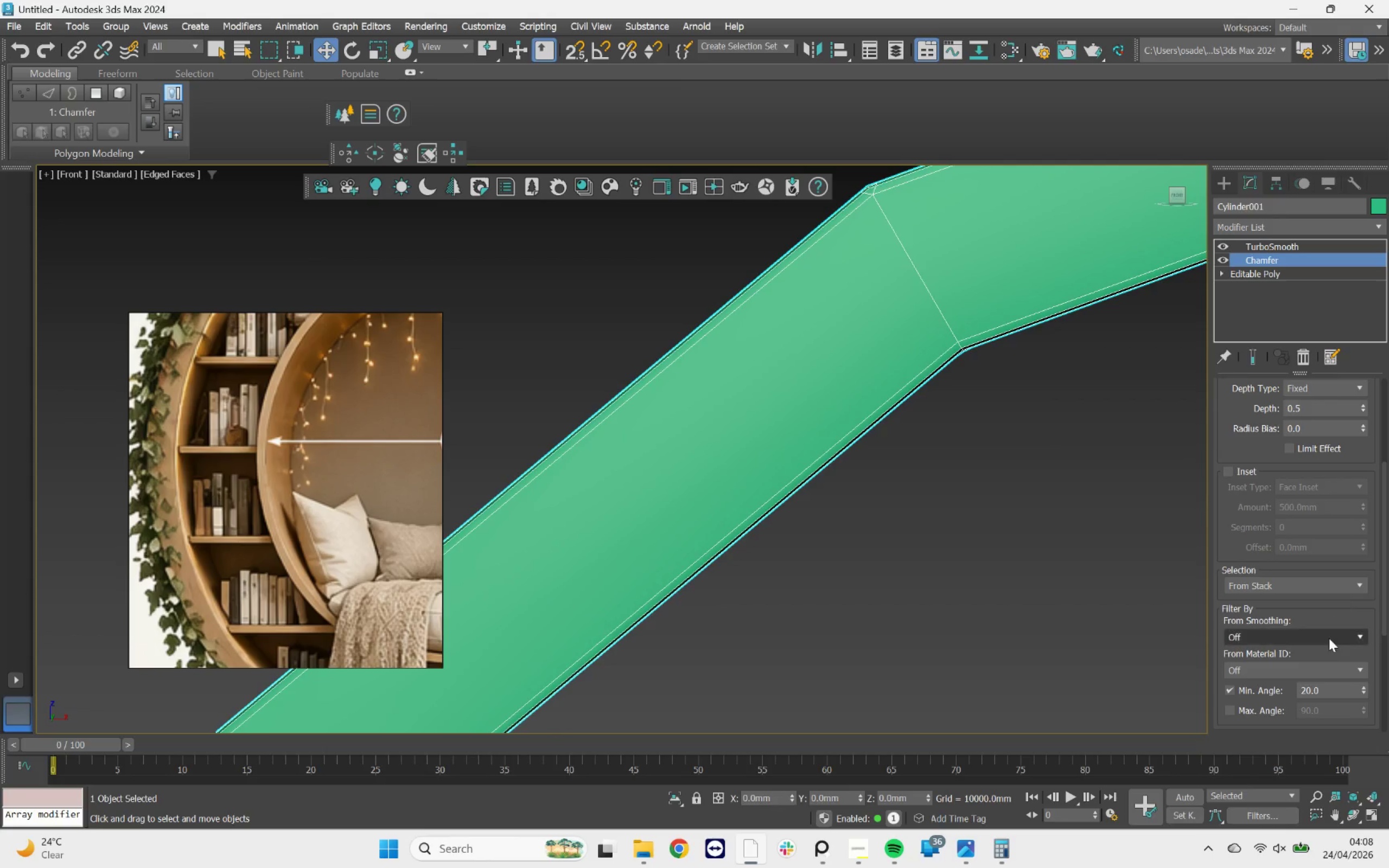 
left_click([1329, 638])
 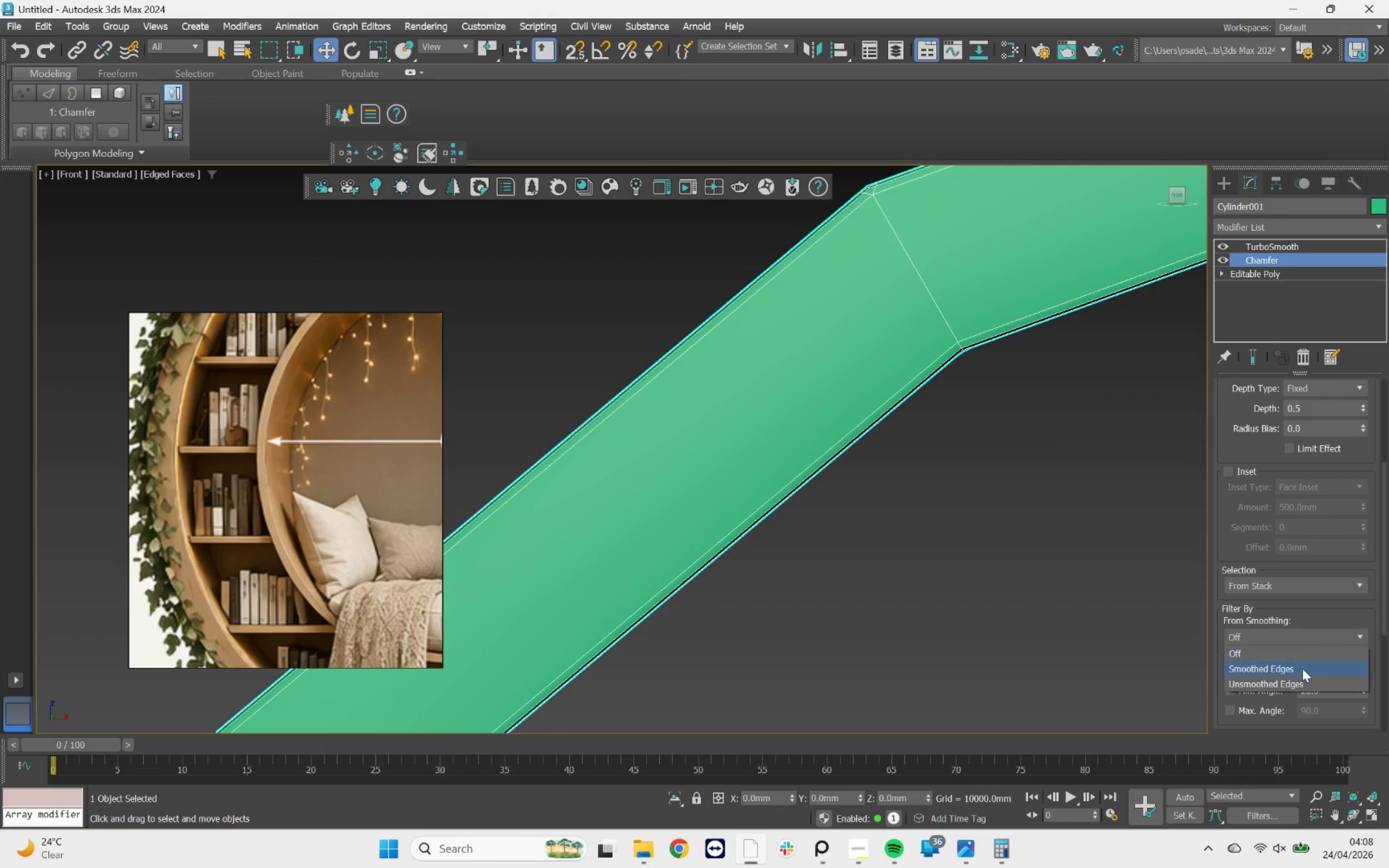 
left_click([1287, 679])
 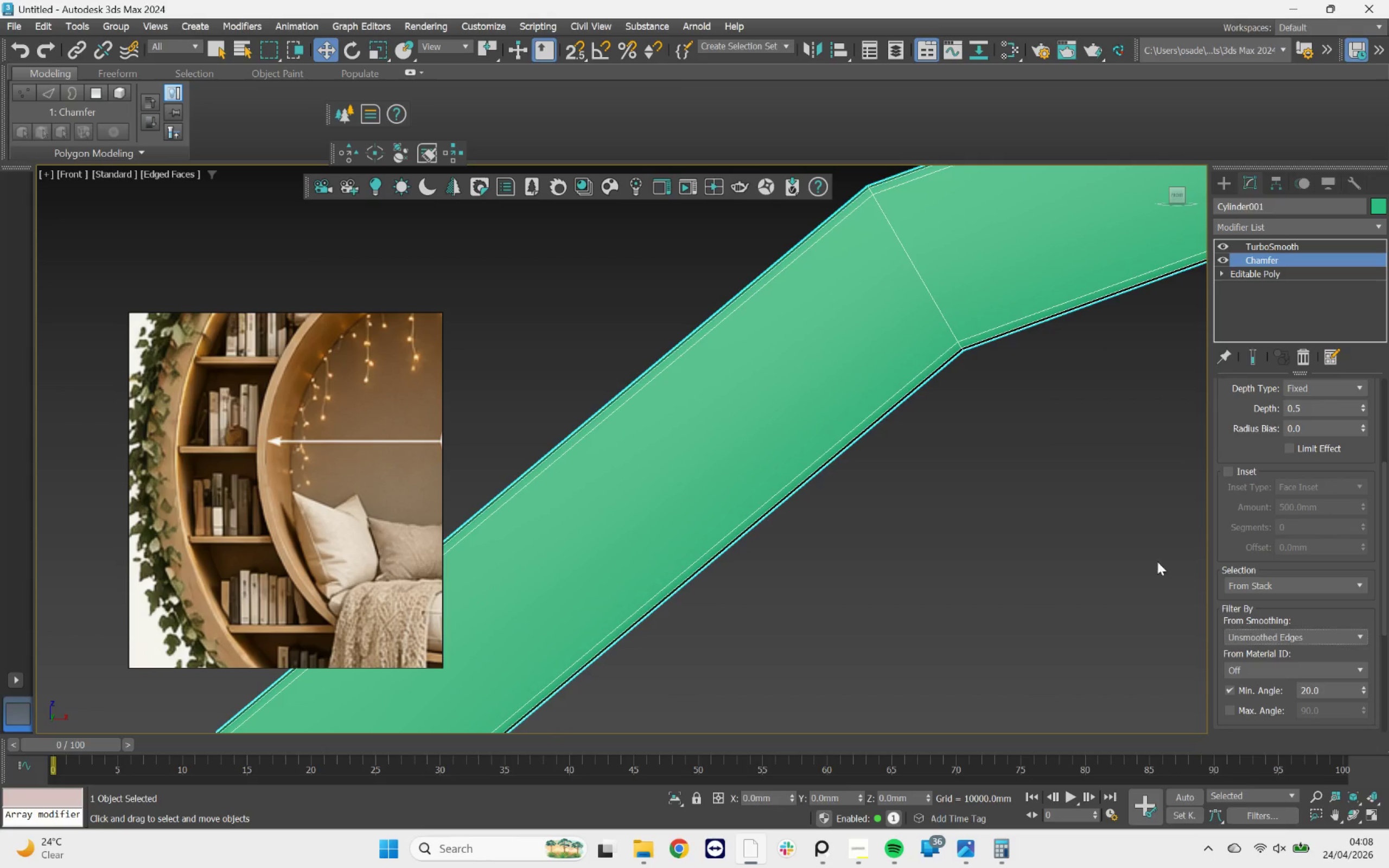 
scroll: coordinate [878, 334], scroll_direction: down, amount: 9.0
 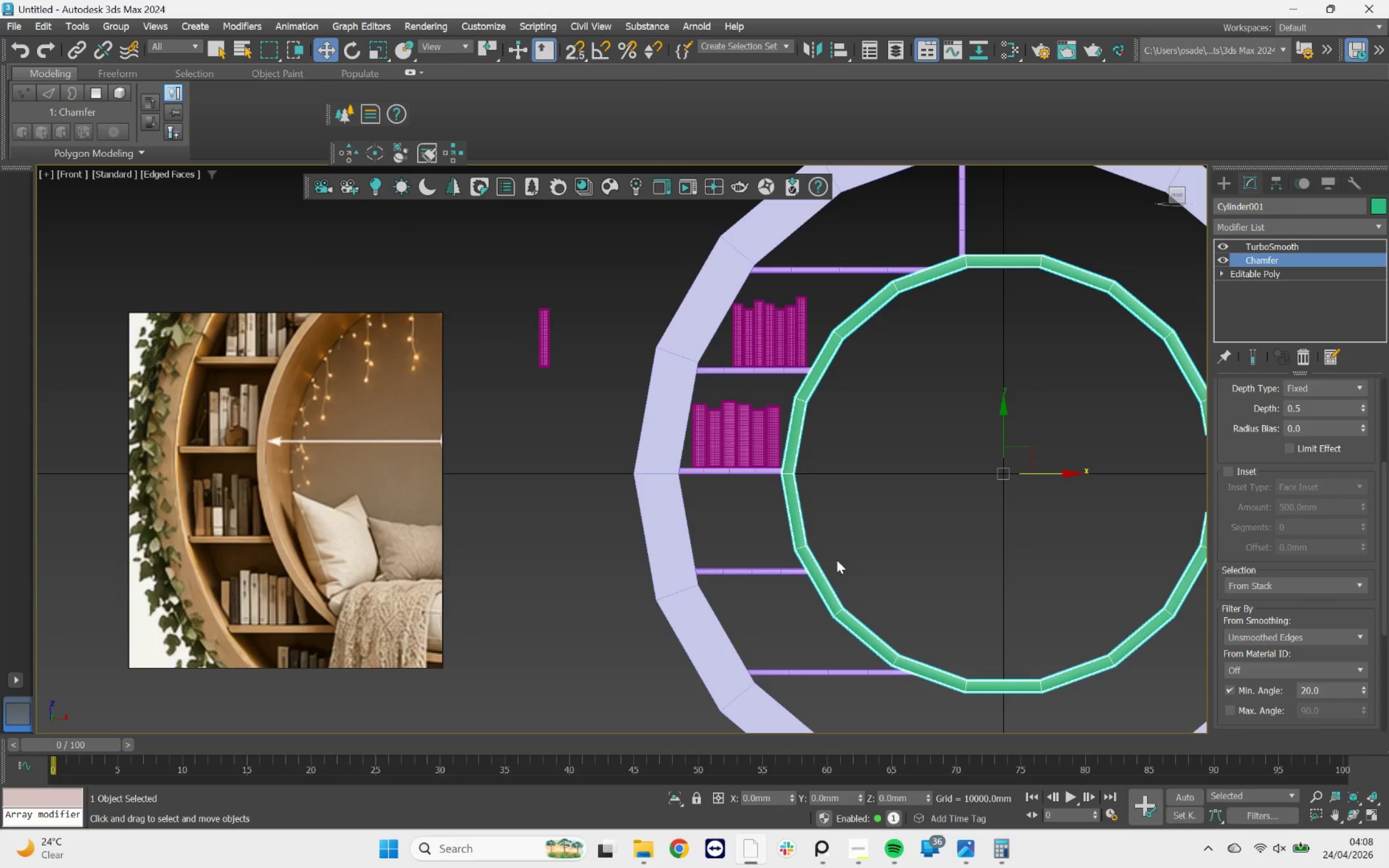 
hold_key(key=AltLeft, duration=0.66)
 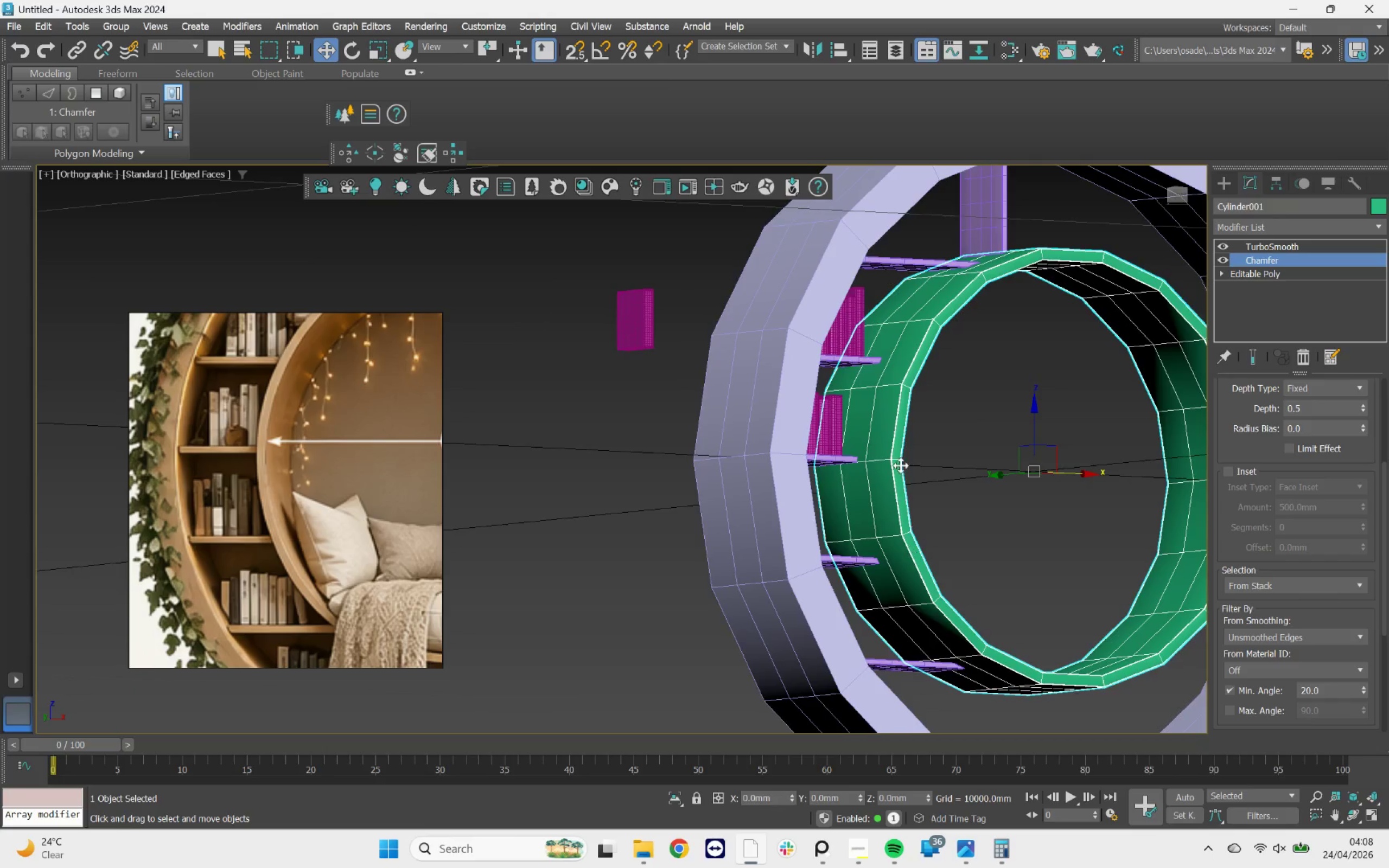 
scroll: coordinate [878, 457], scroll_direction: up, amount: 9.0
 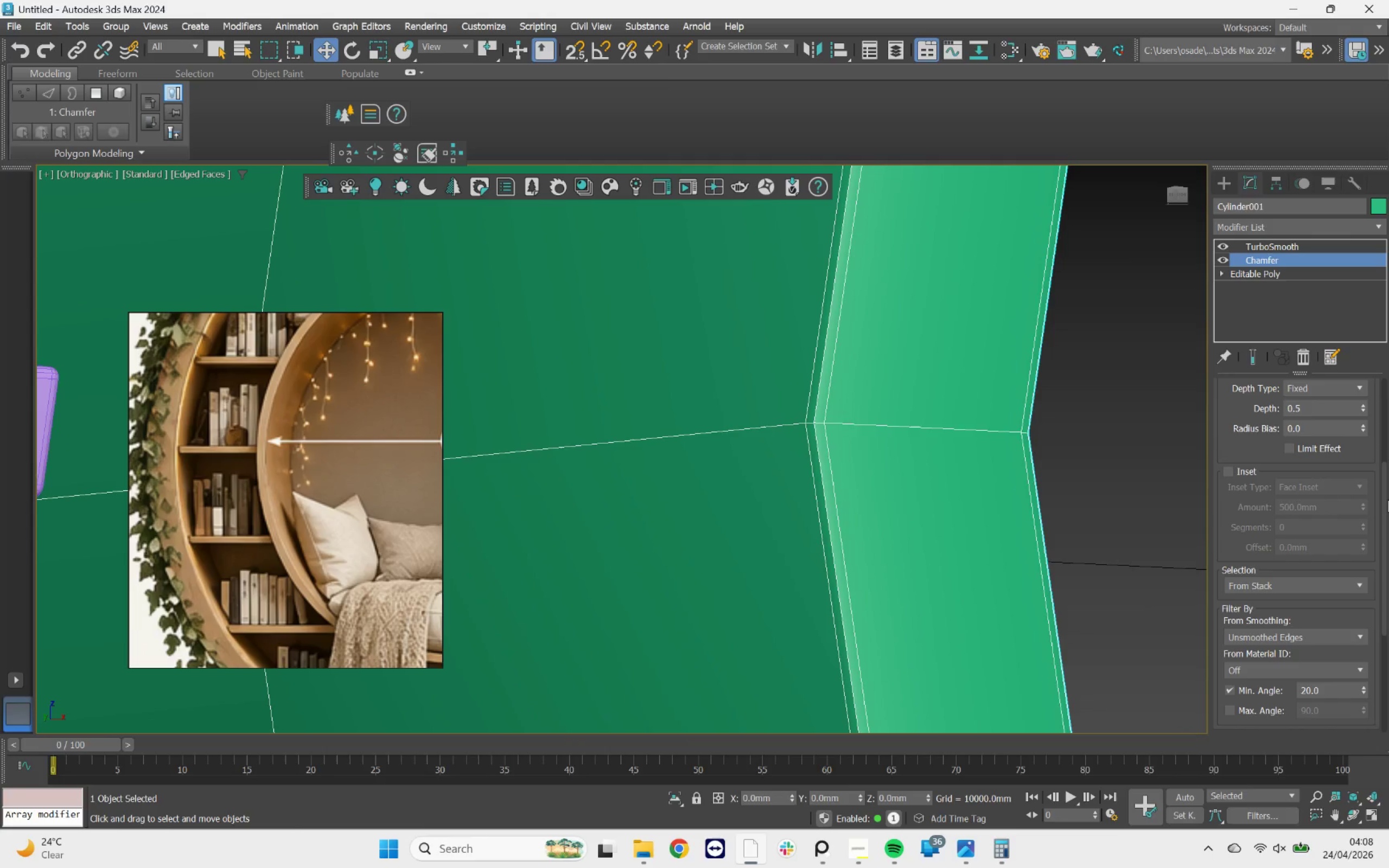 
left_click_drag(start_coordinate=[1386, 498], to_coordinate=[1388, 422])
 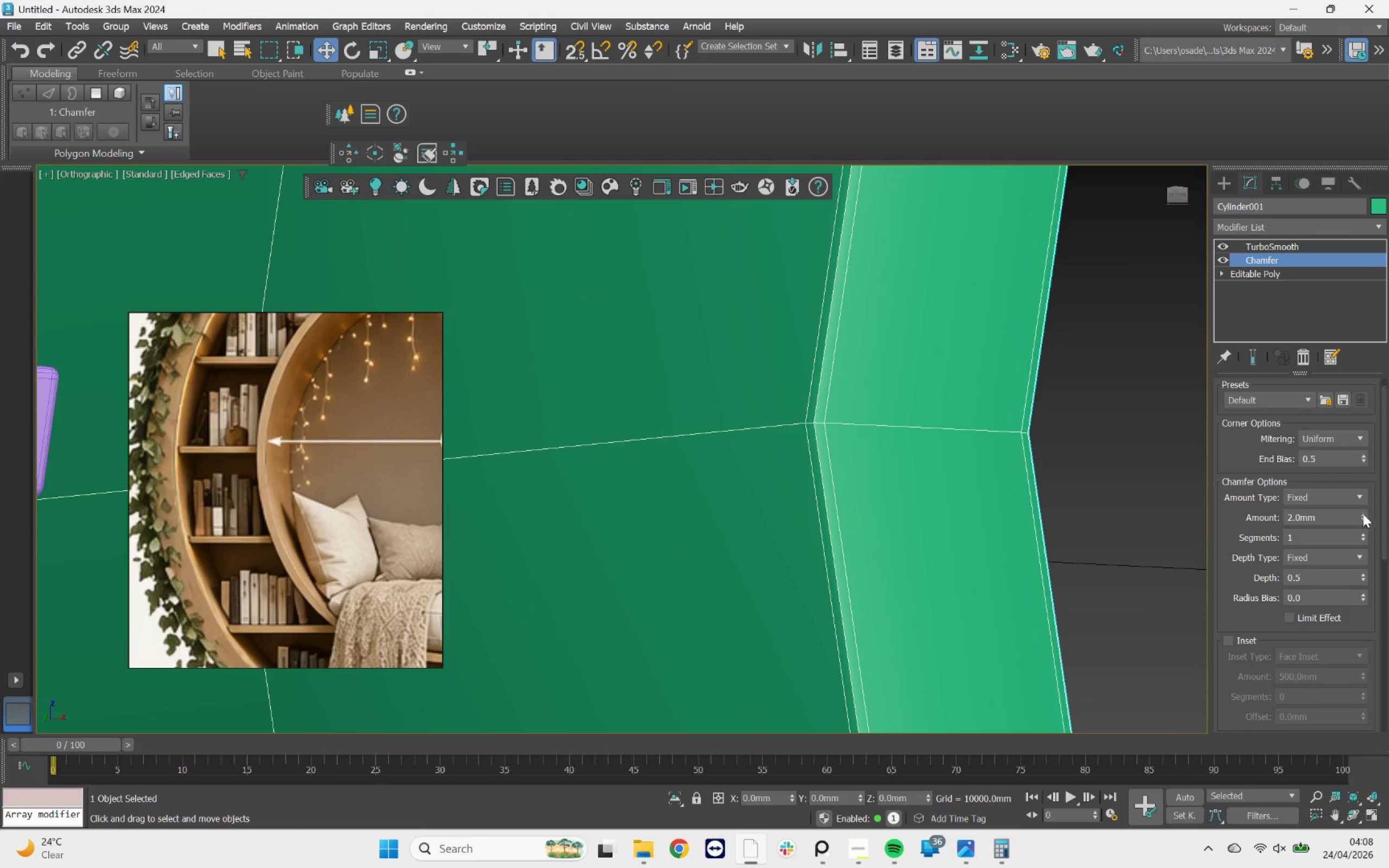 
left_click([1360, 532])
 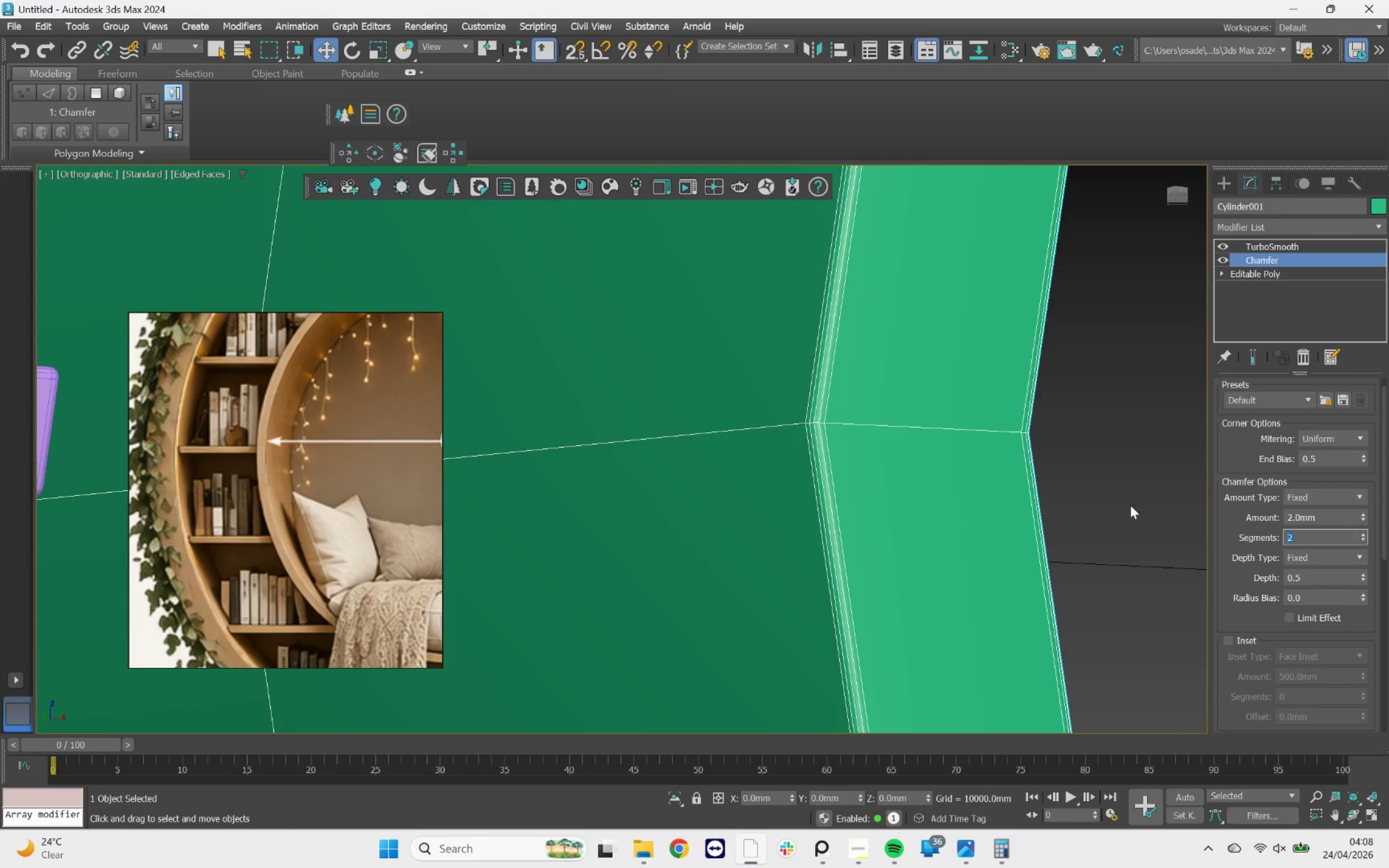 
scroll: coordinate [914, 451], scroll_direction: down, amount: 8.0
 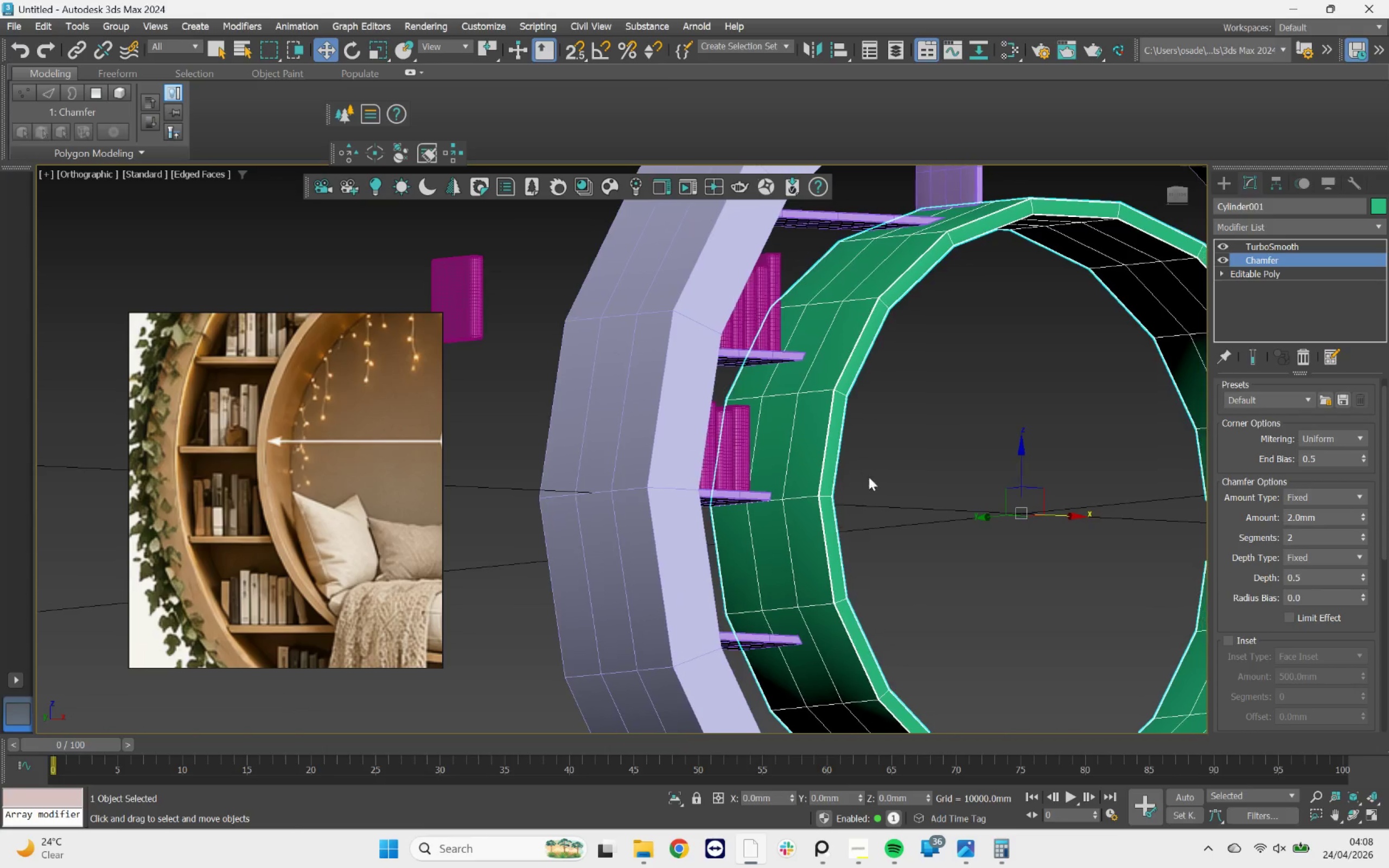 
hold_key(key=AltLeft, duration=1.79)
 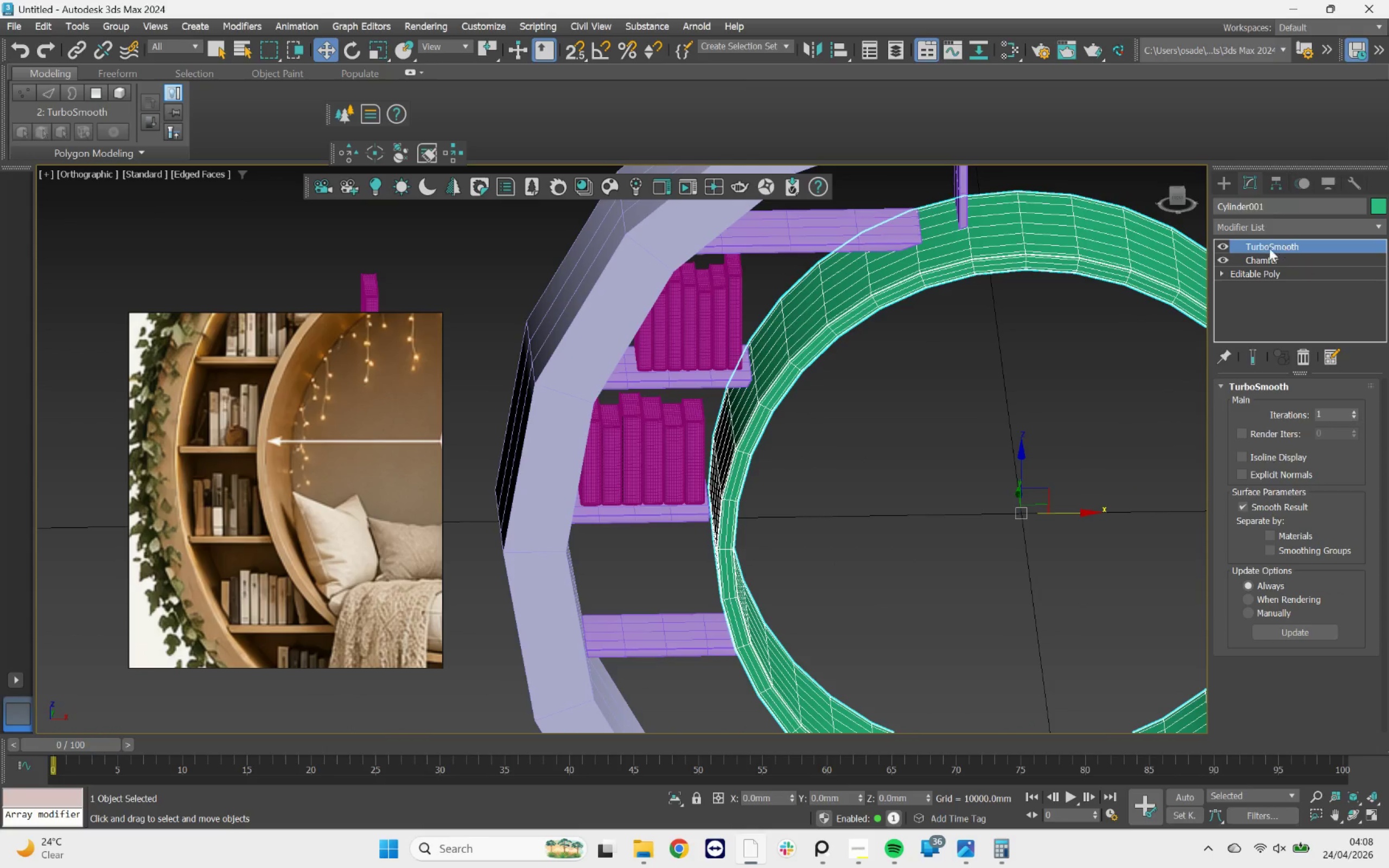 
key(F4)
 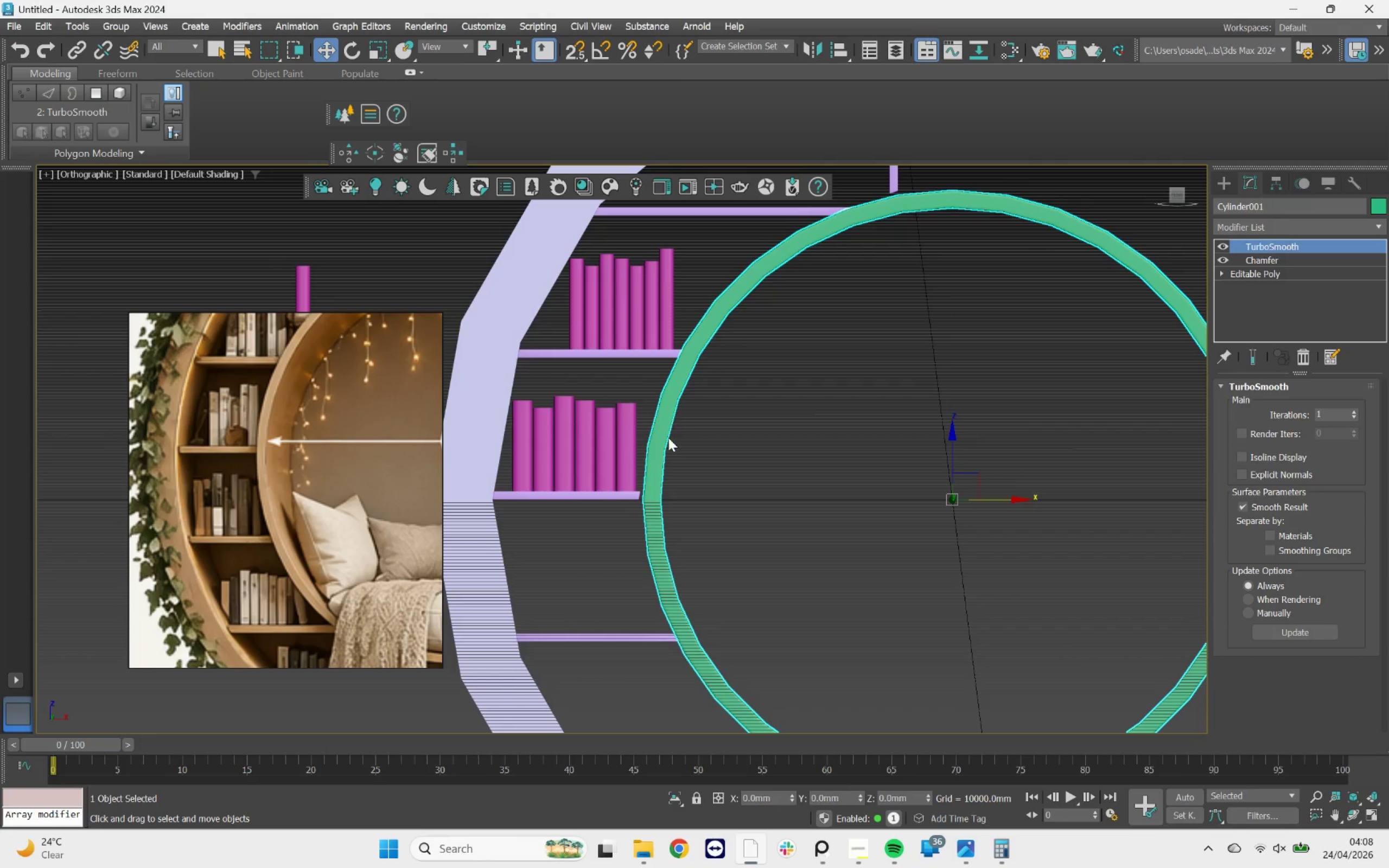 
wait(7.64)
 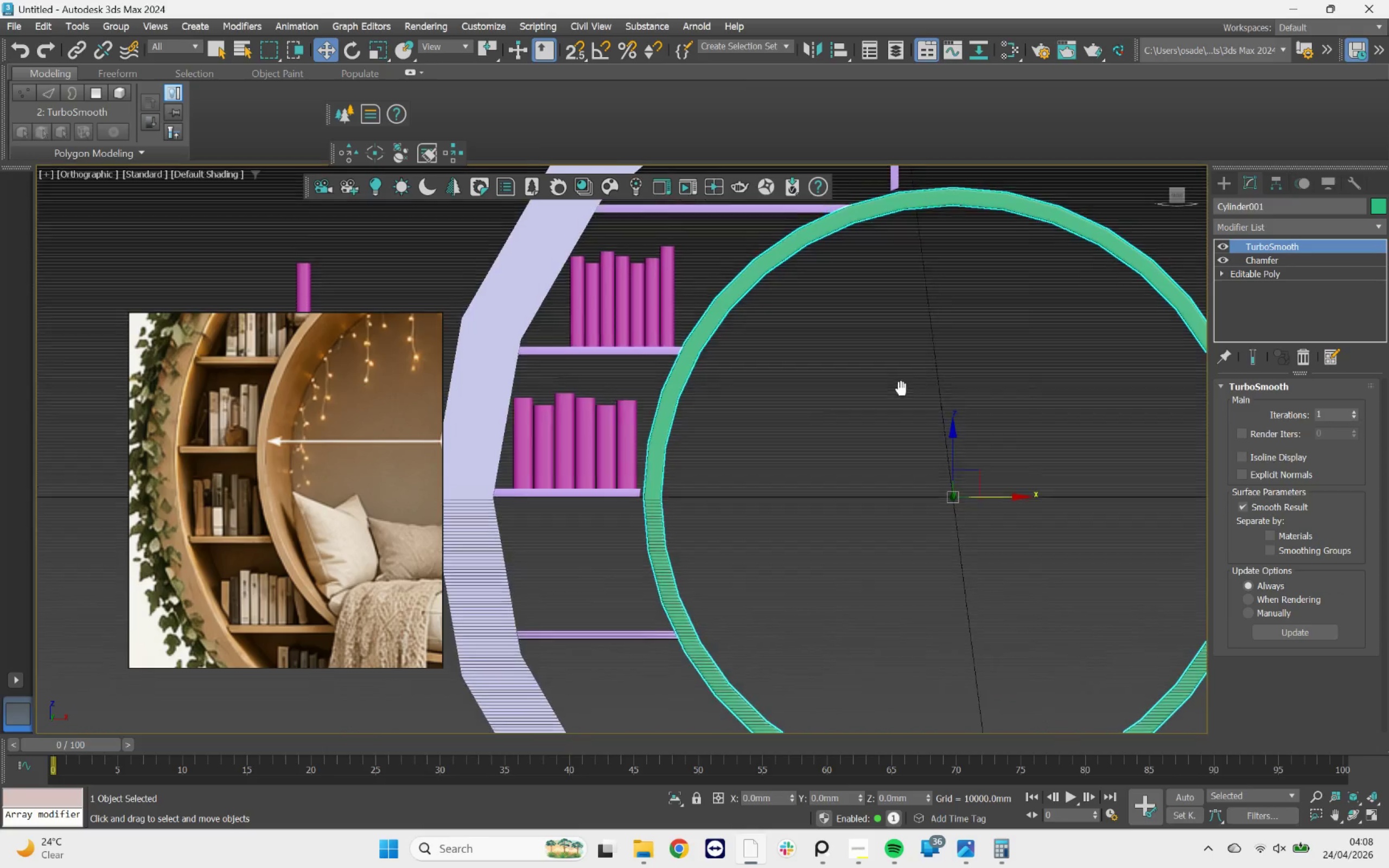 
scroll: coordinate [680, 639], scroll_direction: up, amount: 4.0
 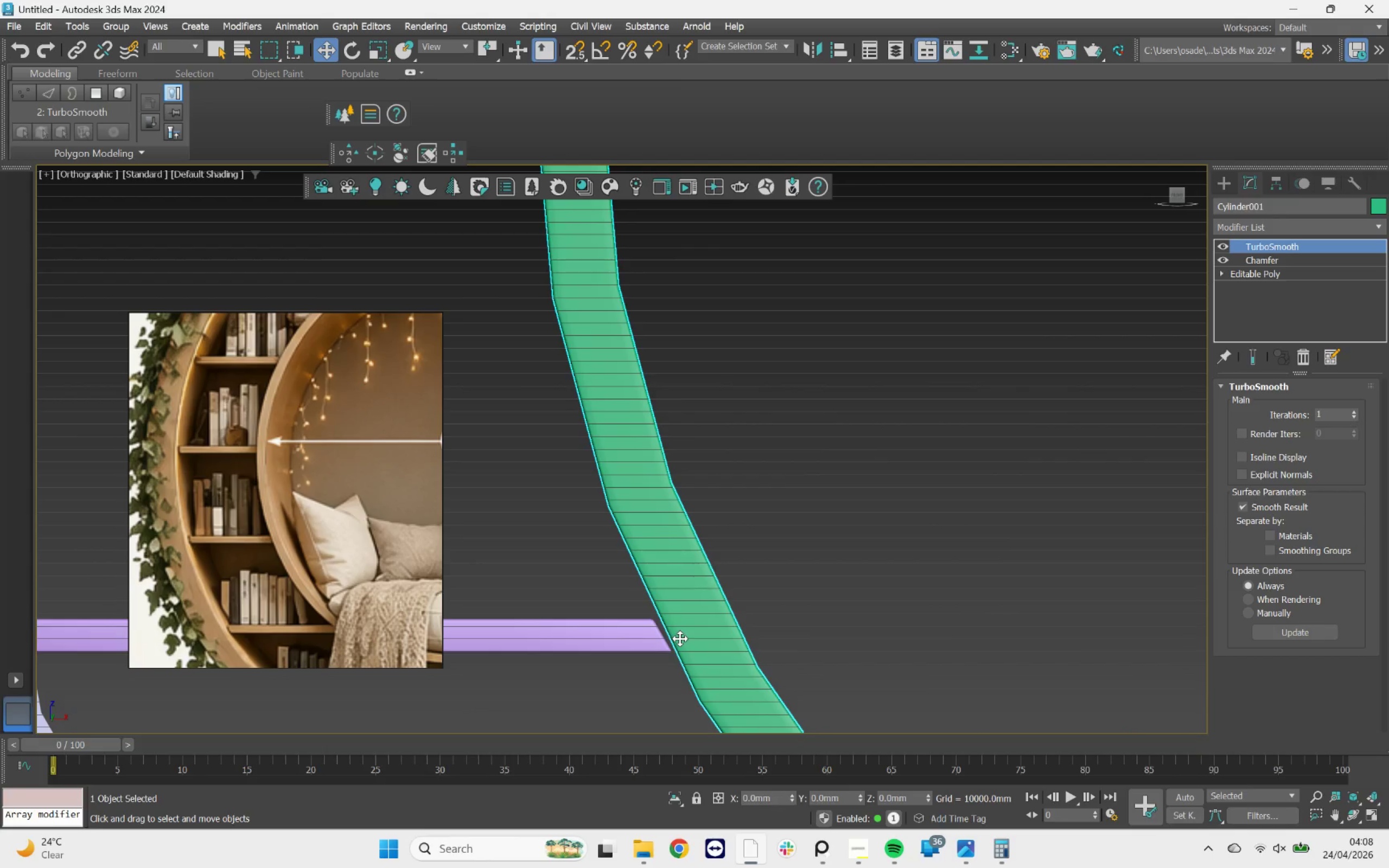 
scroll: coordinate [696, 631], scroll_direction: down, amount: 4.0
 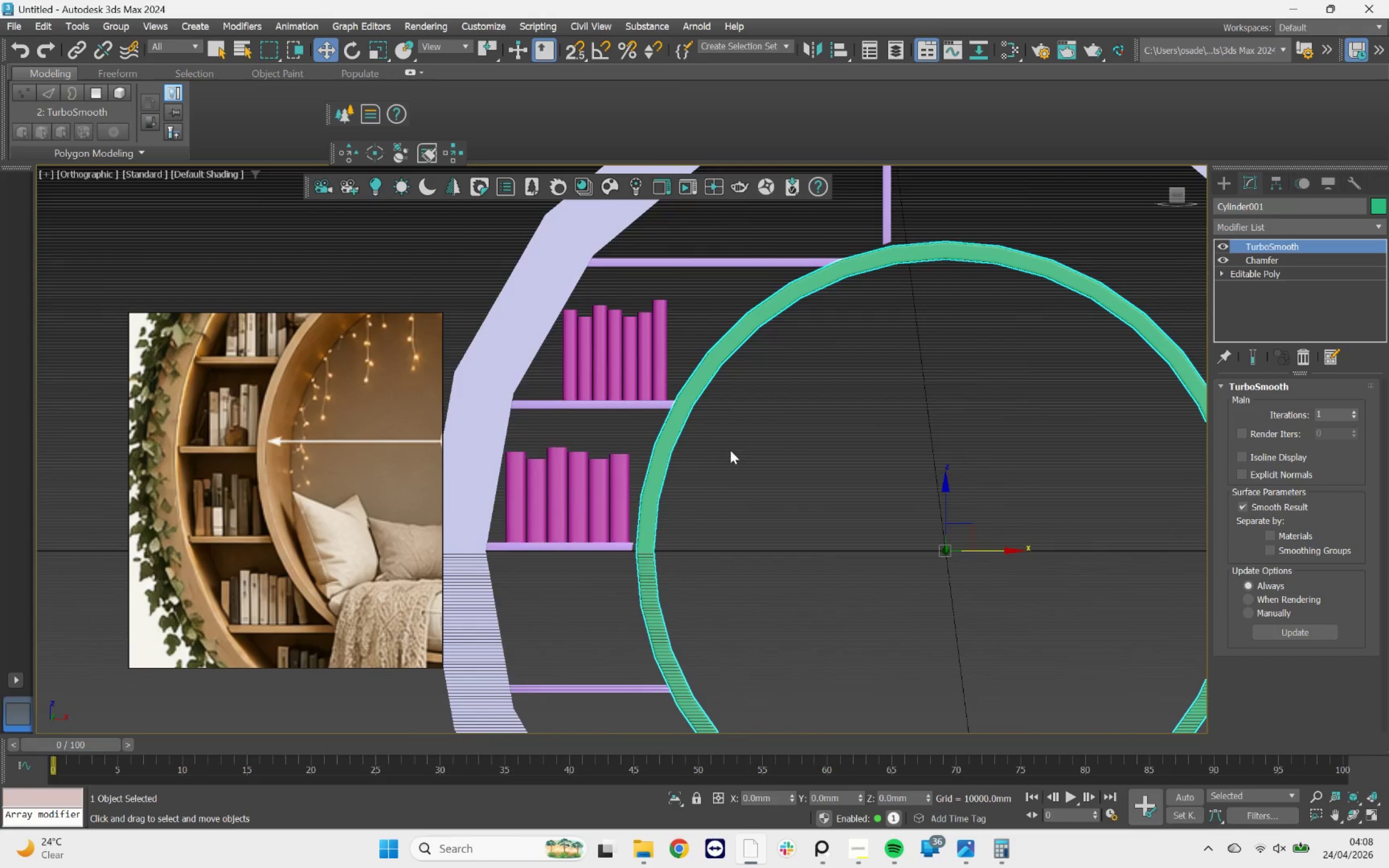 
scroll: coordinate [691, 412], scroll_direction: up, amount: 3.0
 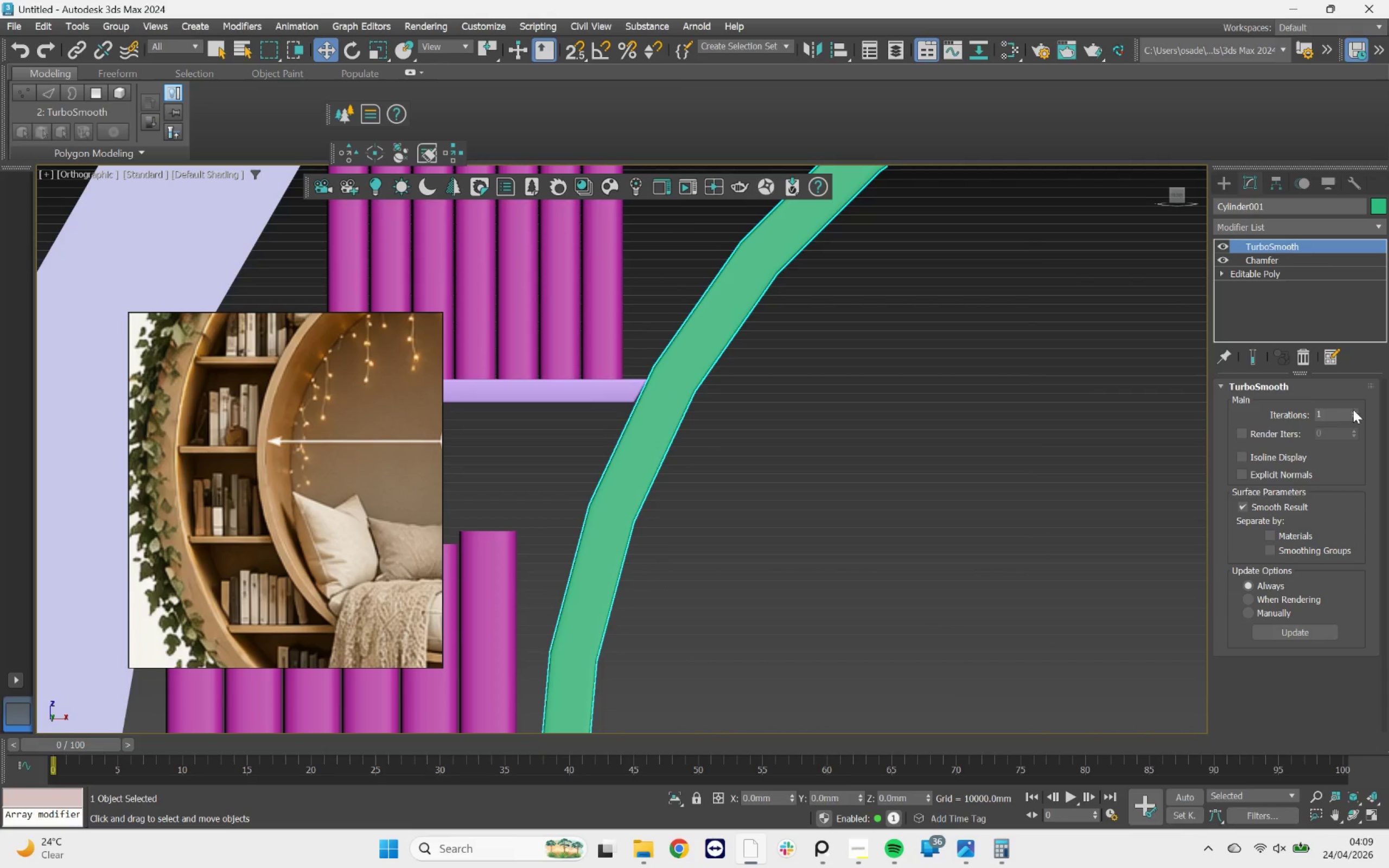 
left_click([1354, 410])
 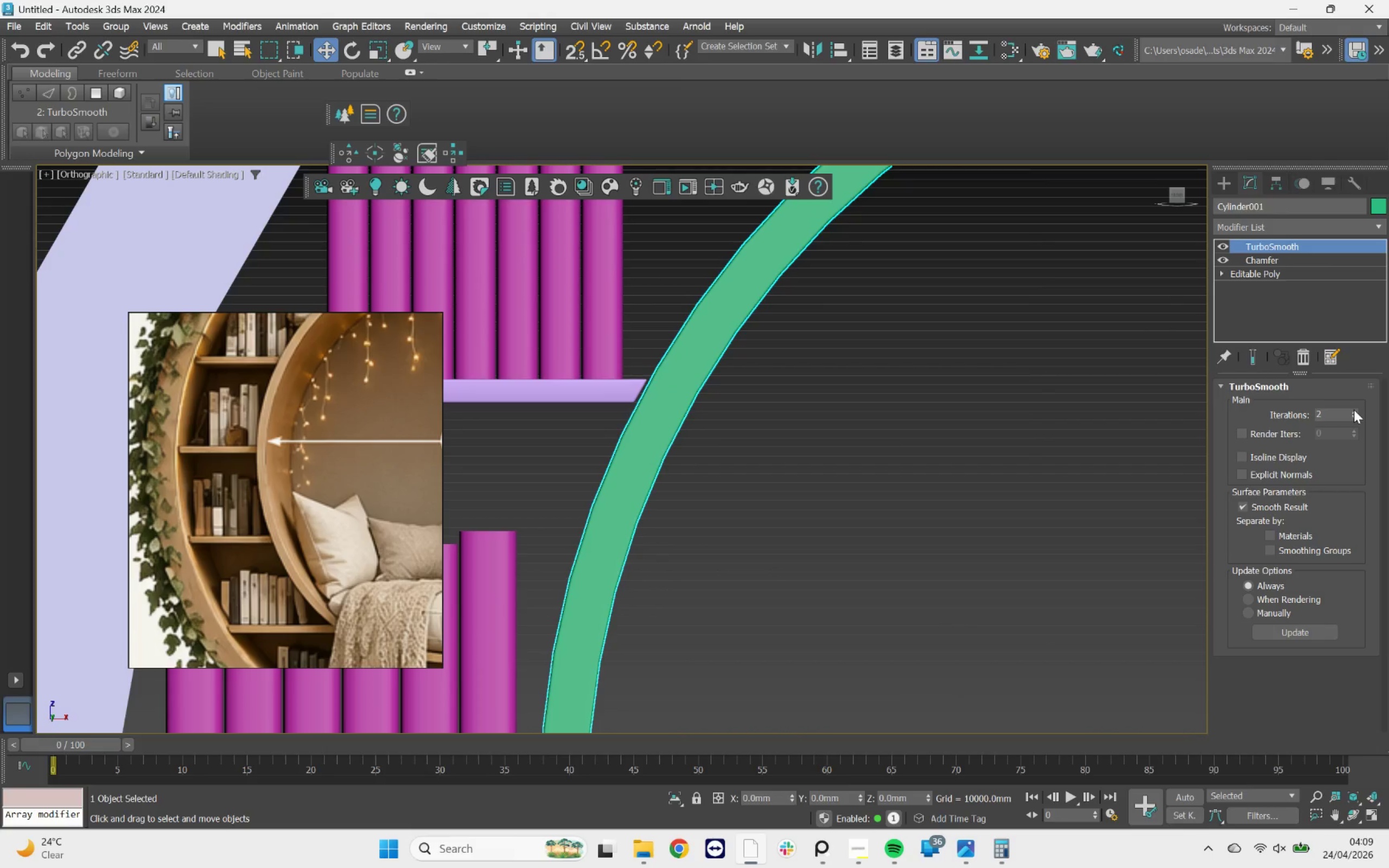 
scroll: coordinate [812, 419], scroll_direction: down, amount: 3.0
 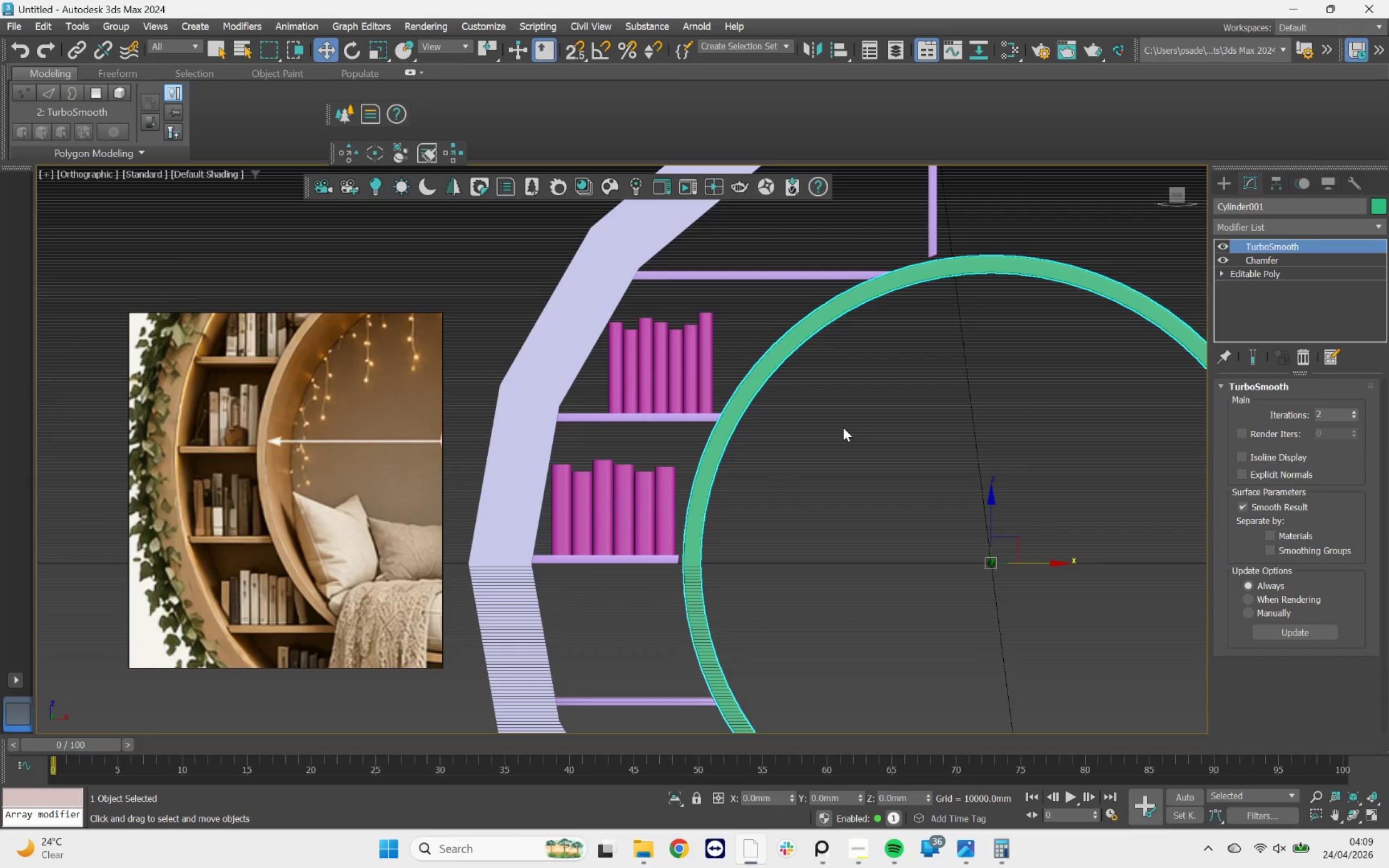 
key(F5)
 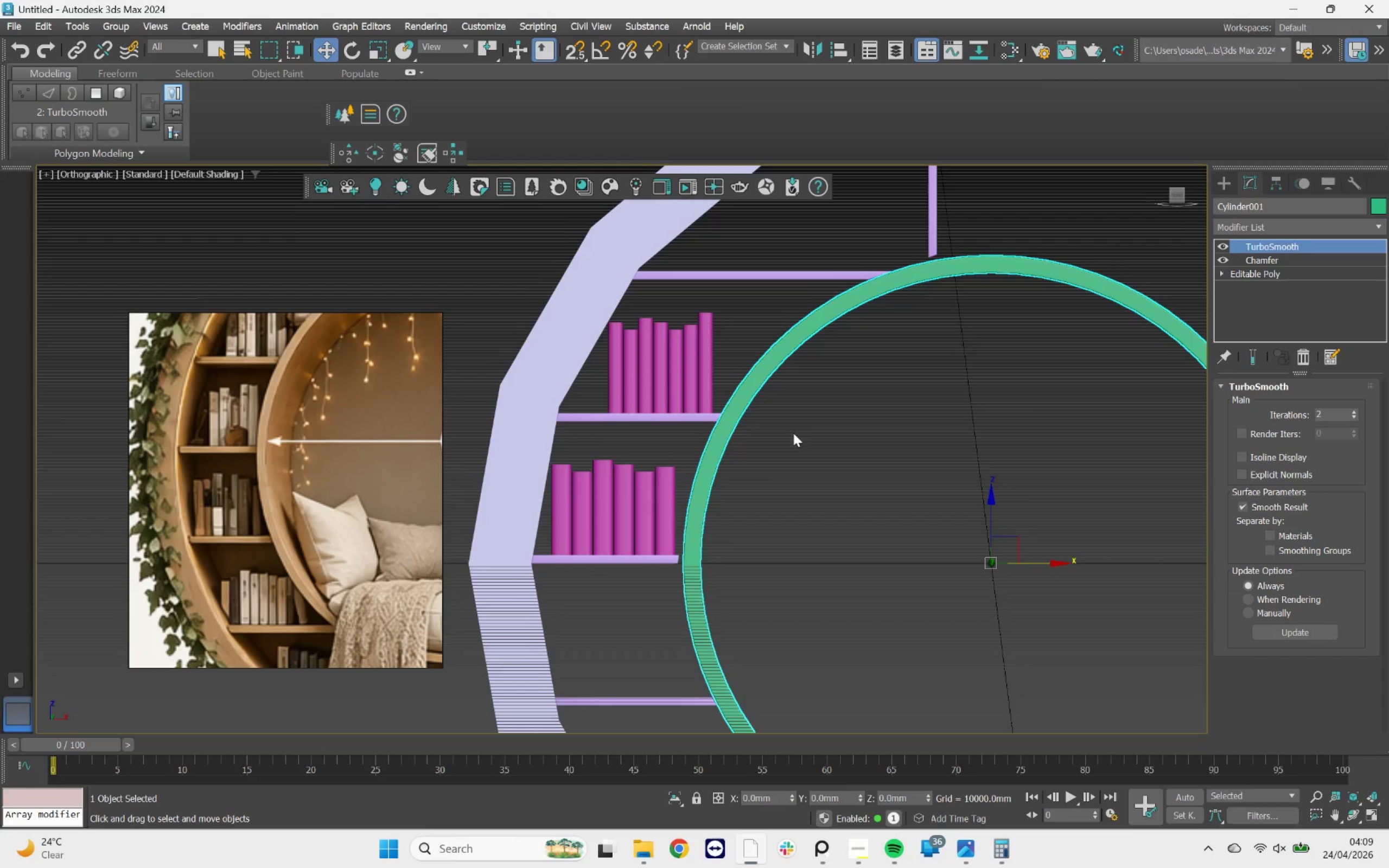 
key(F4)
 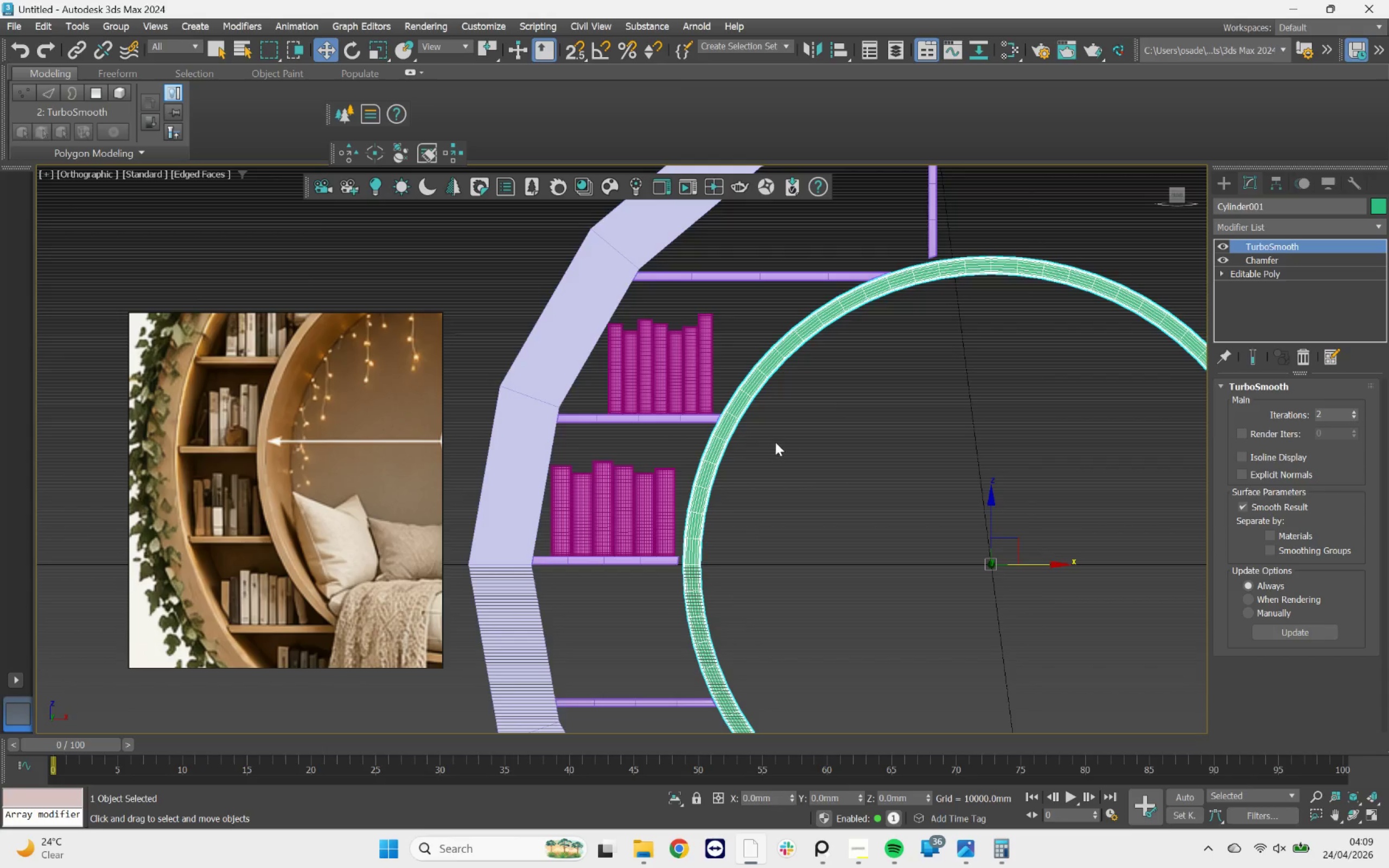 
scroll: coordinate [732, 427], scroll_direction: up, amount: 5.0
 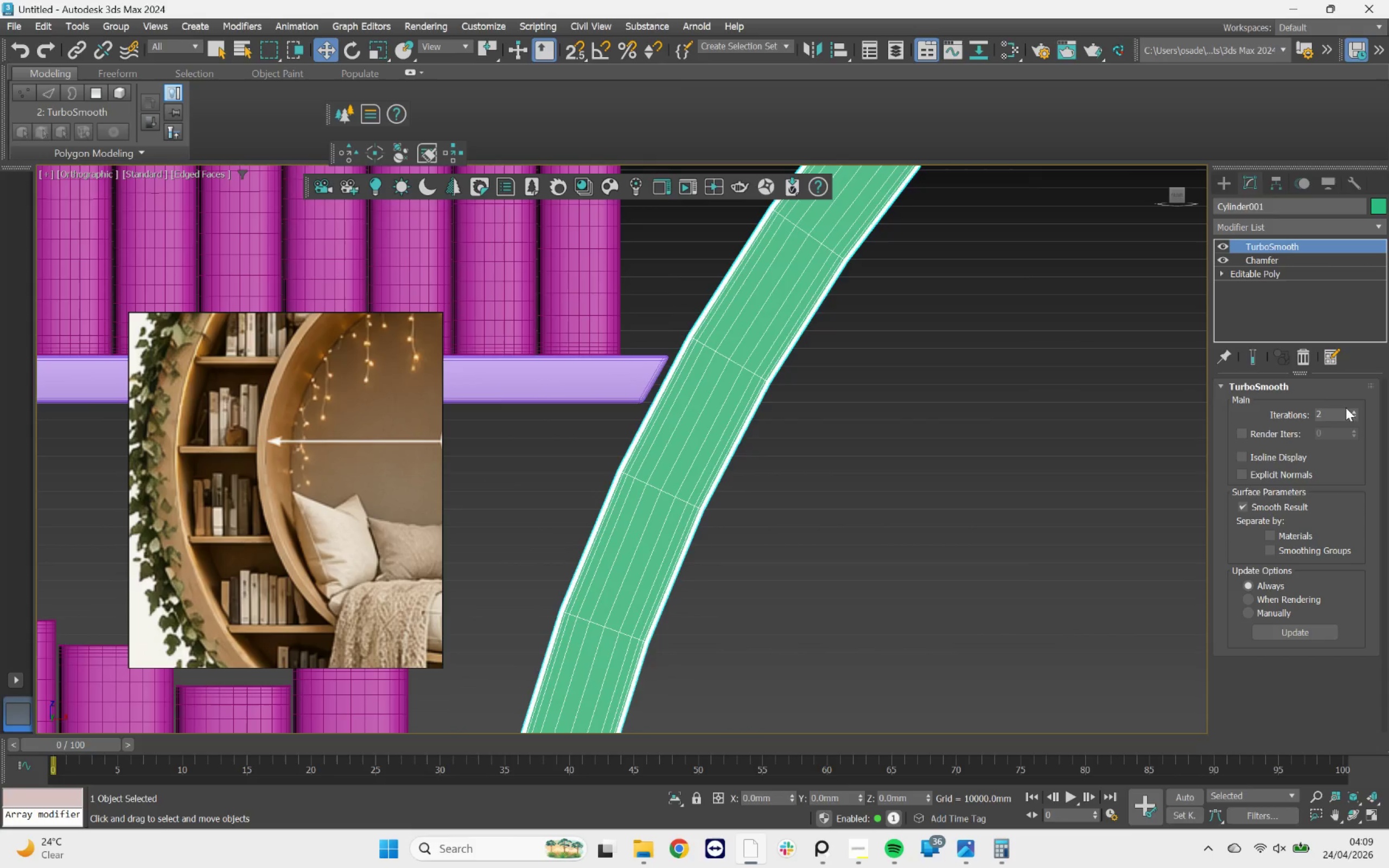 
left_click([1353, 407])
 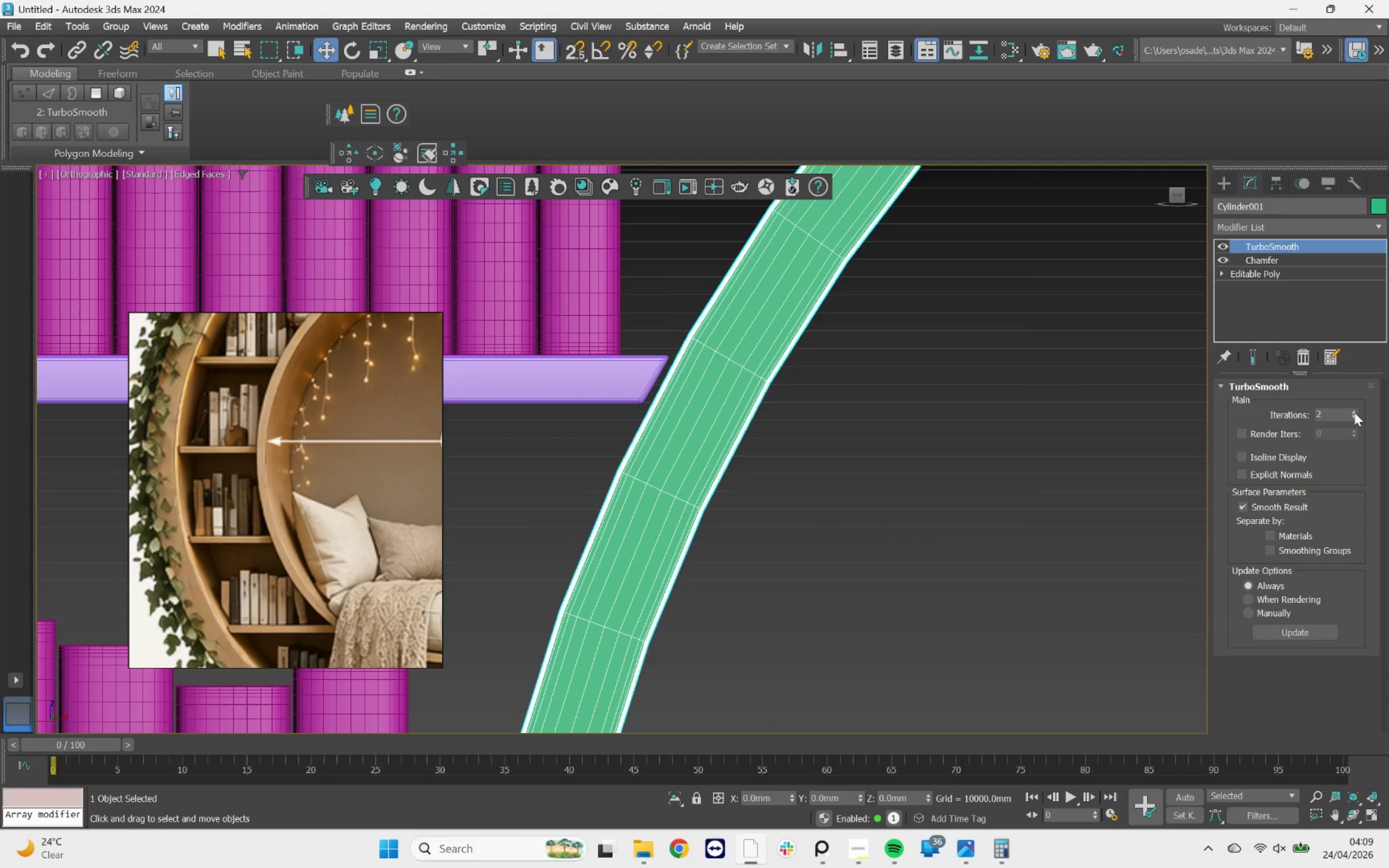 
left_click([1354, 412])
 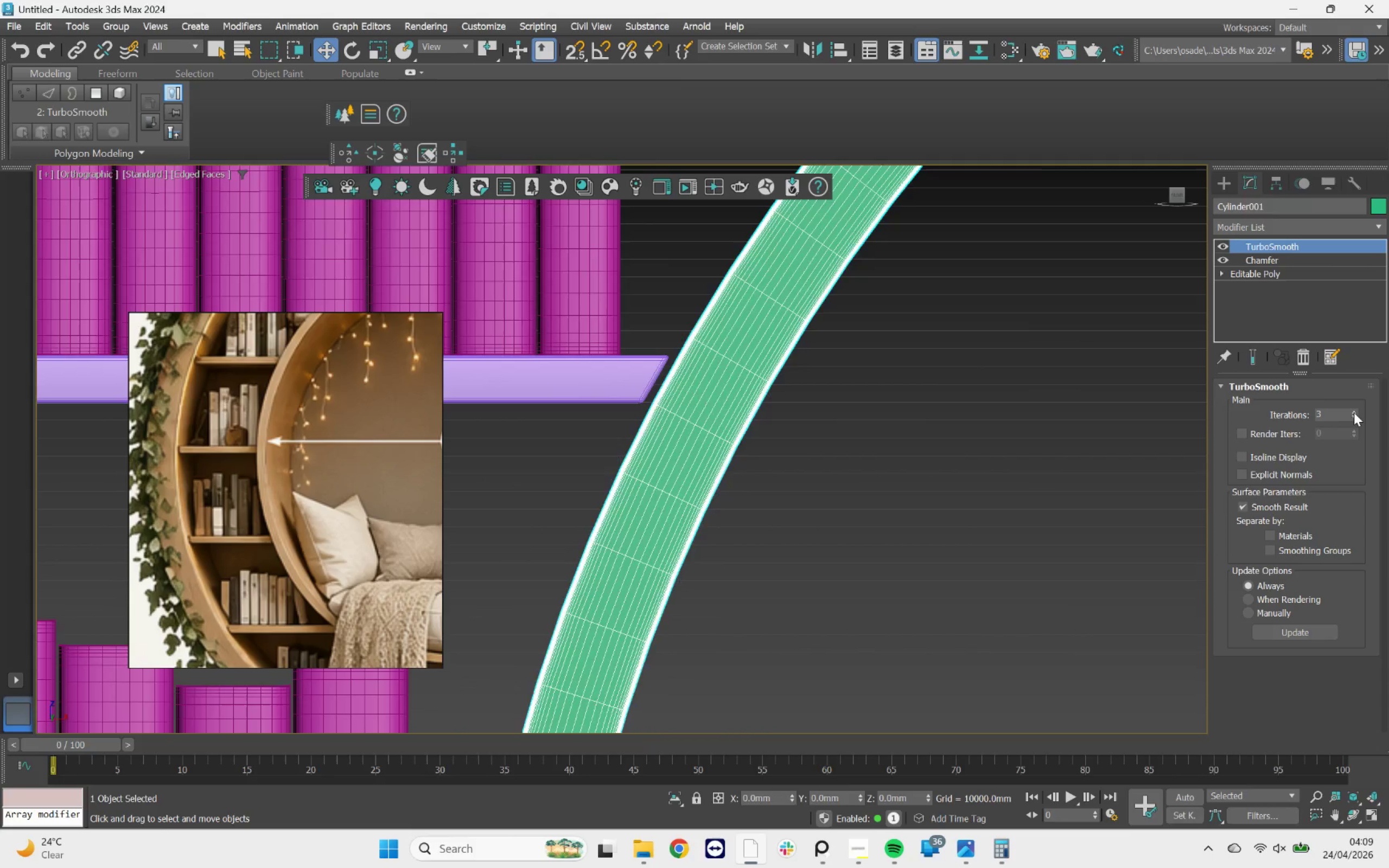 
key(F4)
 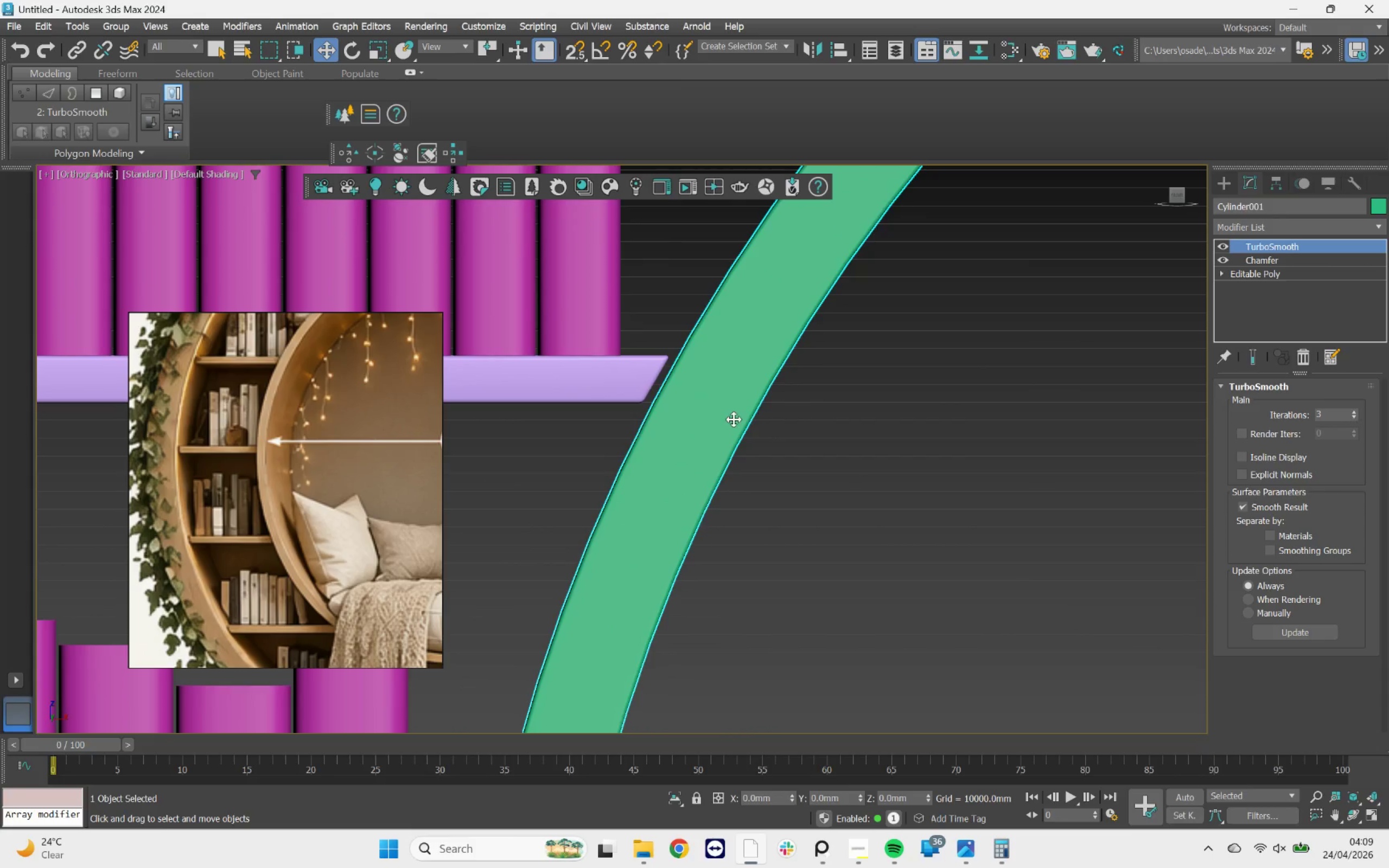 
scroll: coordinate [734, 419], scroll_direction: down, amount: 7.0
 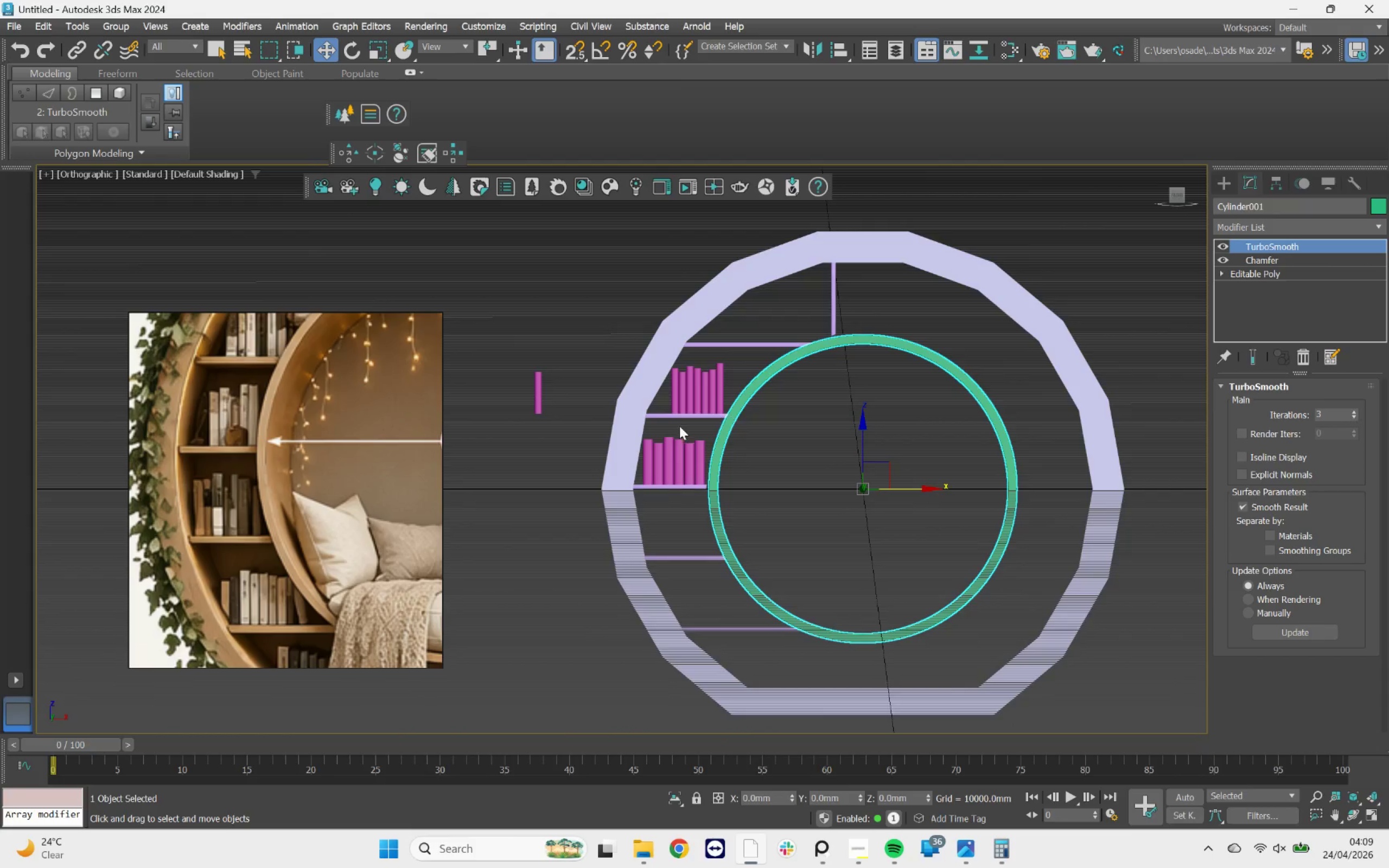 
scroll: coordinate [692, 400], scroll_direction: up, amount: 2.0
 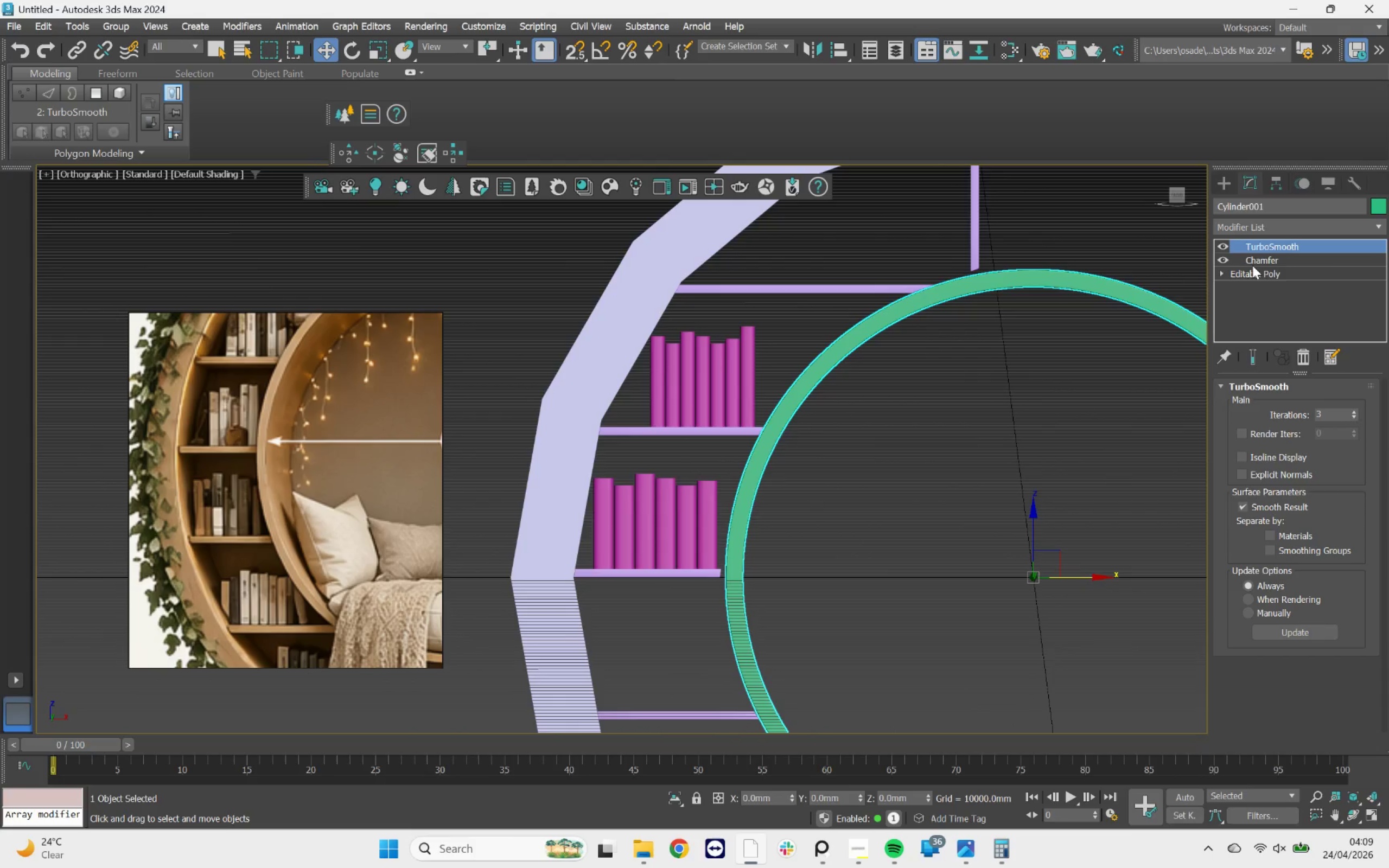 
left_click_drag(start_coordinate=[1256, 260], to_coordinate=[649, 322])
 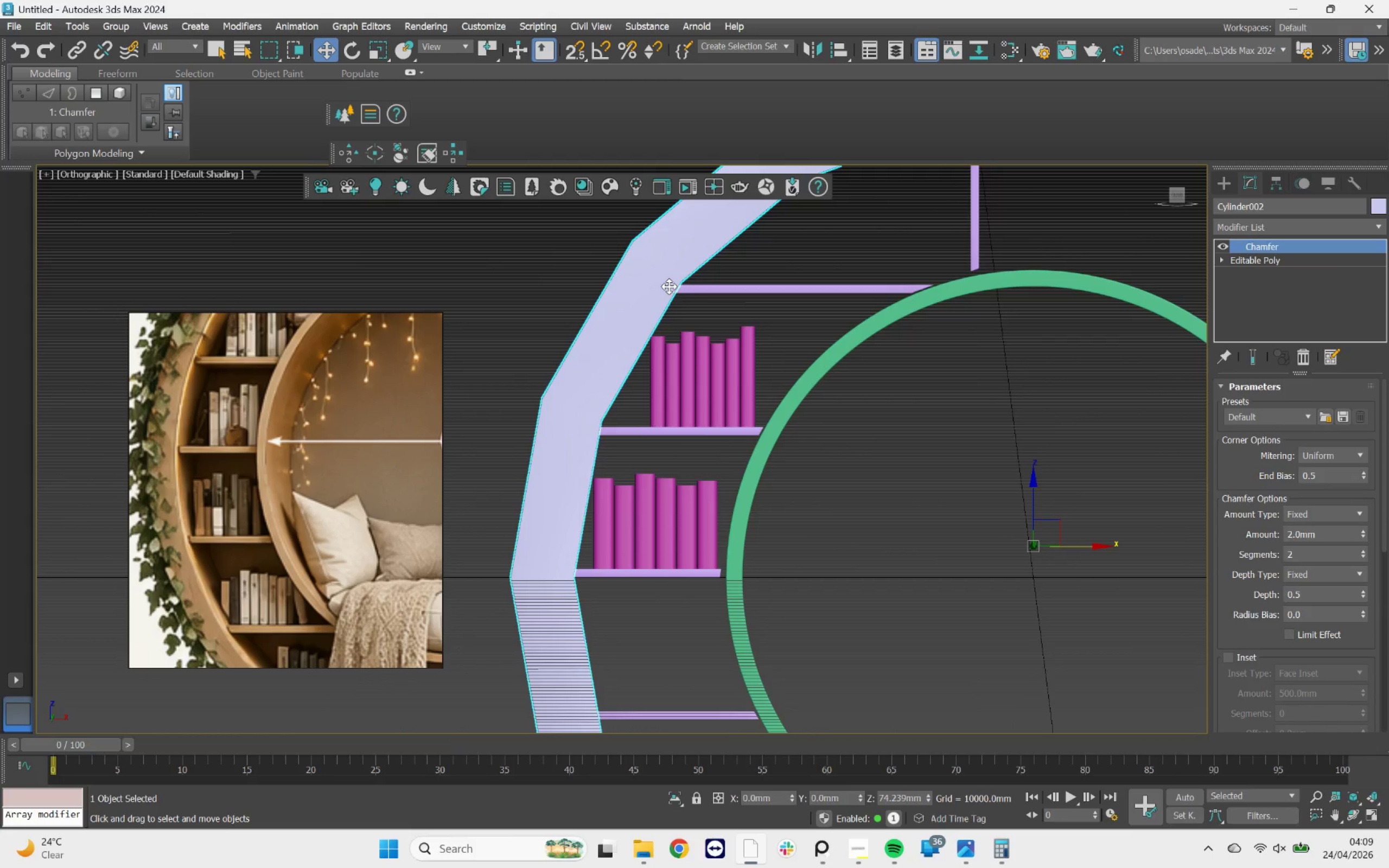 
key(F4)
 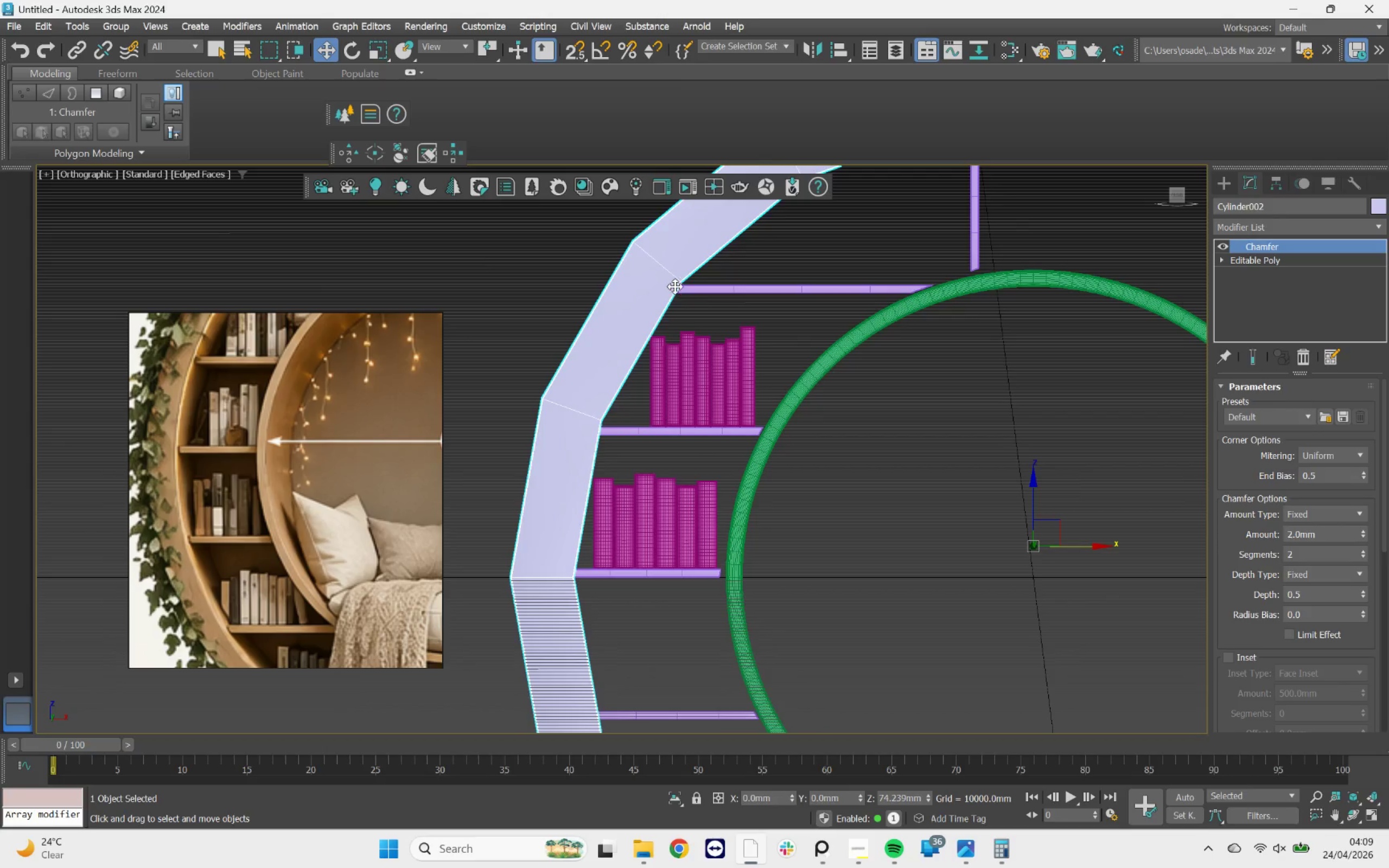 
scroll: coordinate [679, 284], scroll_direction: up, amount: 4.0
 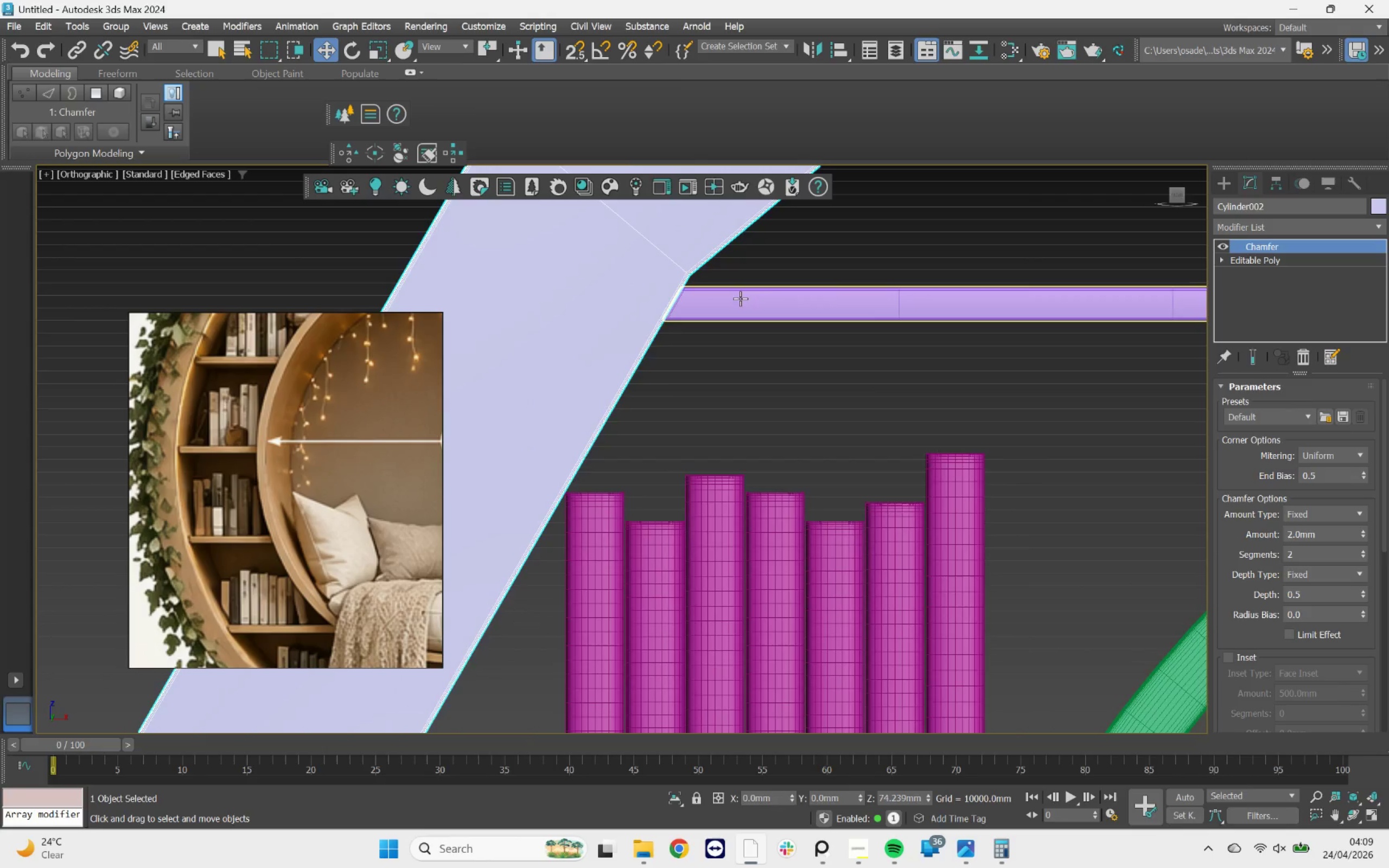 
scroll: coordinate [649, 312], scroll_direction: down, amount: 3.0
 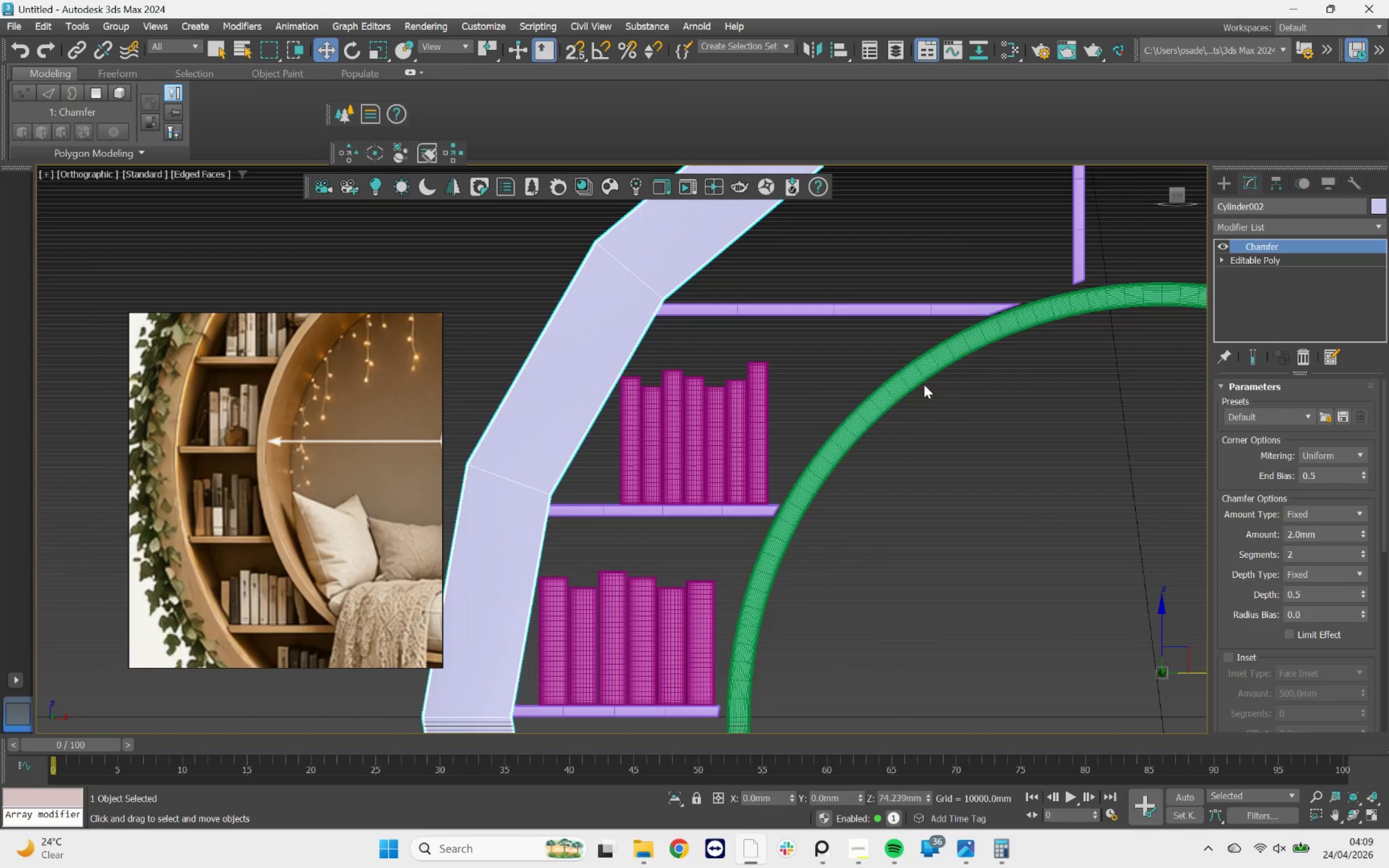 
left_click([920, 376])
 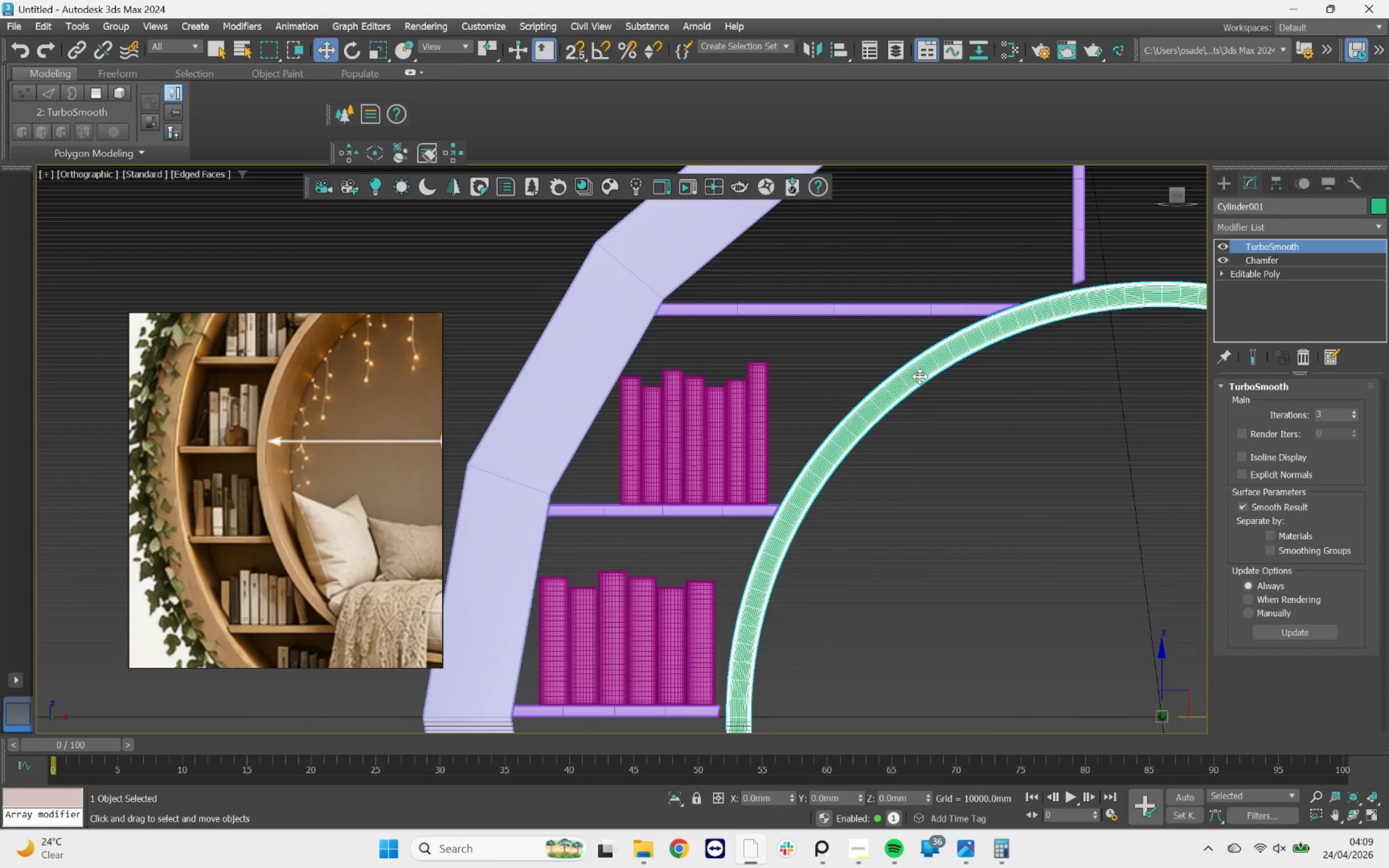 
key(F4)
 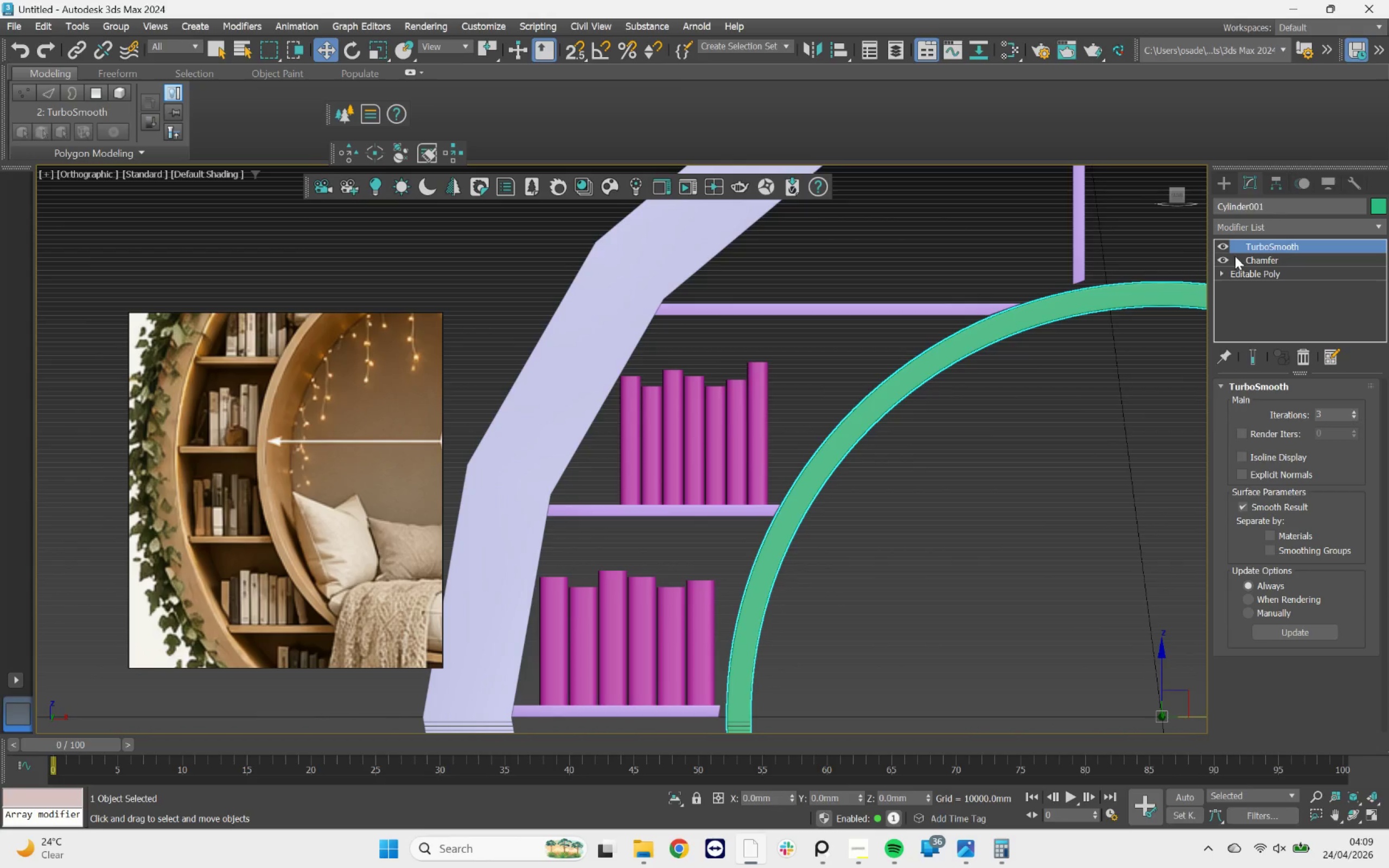 
left_click_drag(start_coordinate=[1256, 250], to_coordinate=[704, 253])
 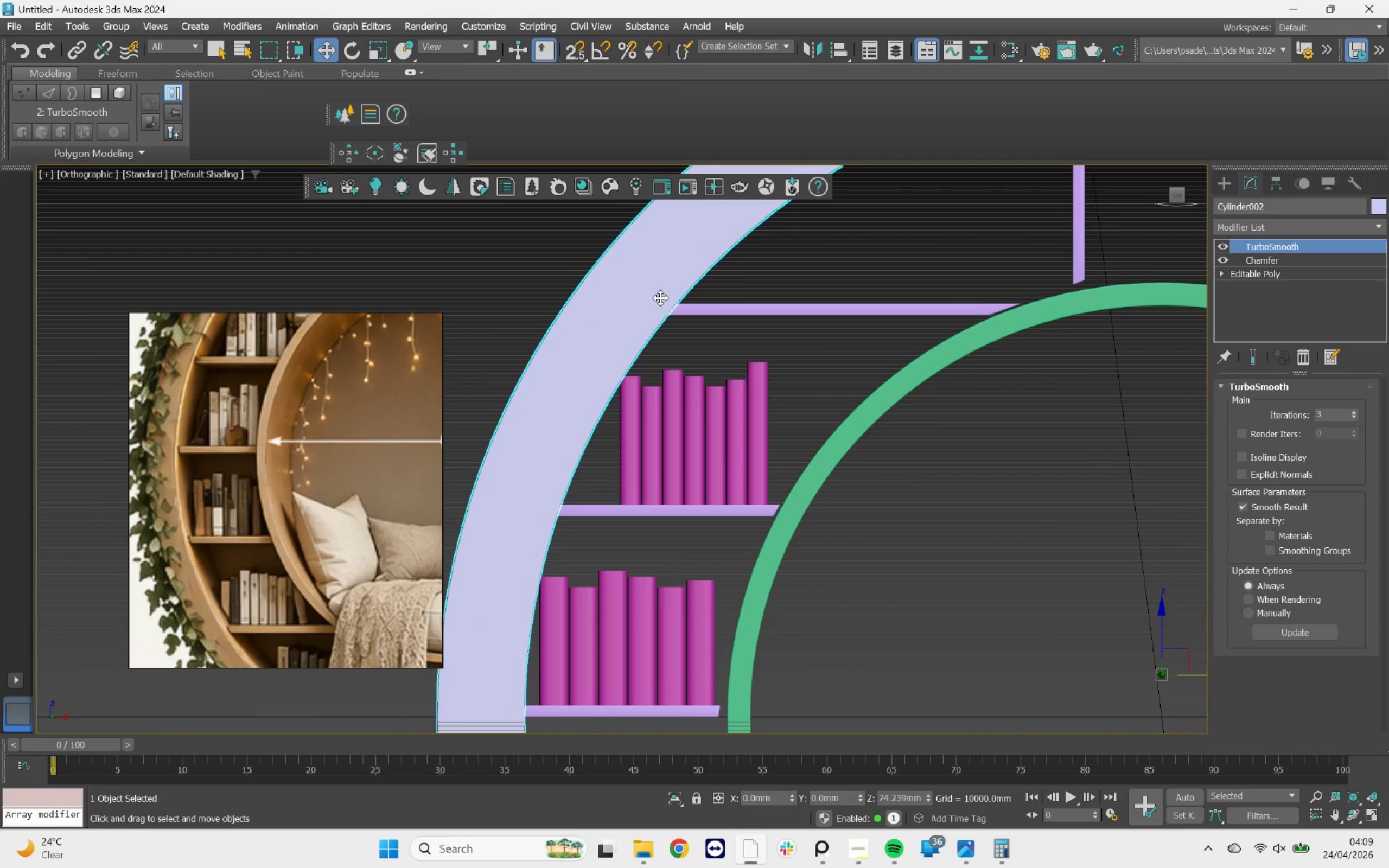 
scroll: coordinate [660, 299], scroll_direction: down, amount: 3.0
 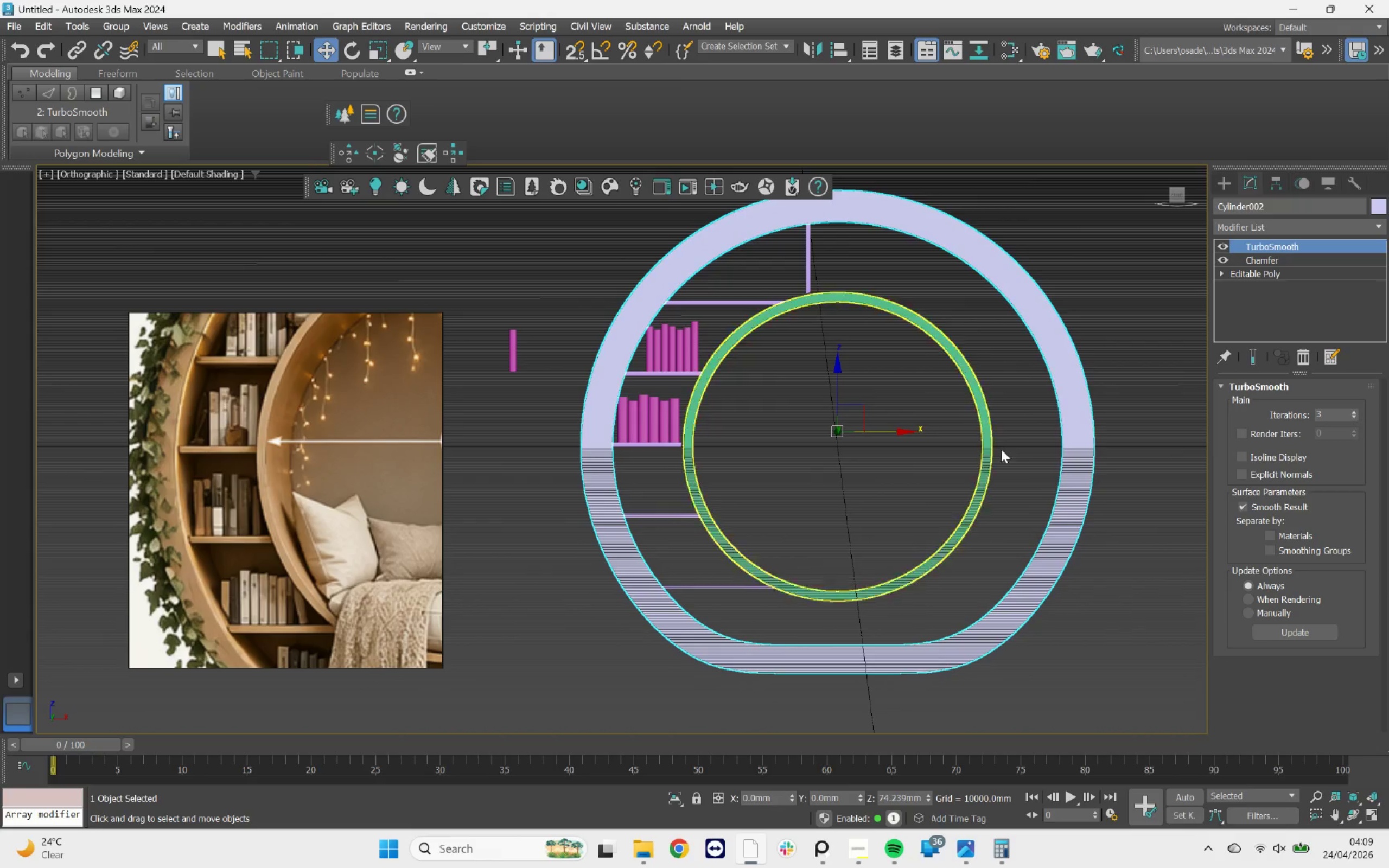 
left_click([1255, 261])
 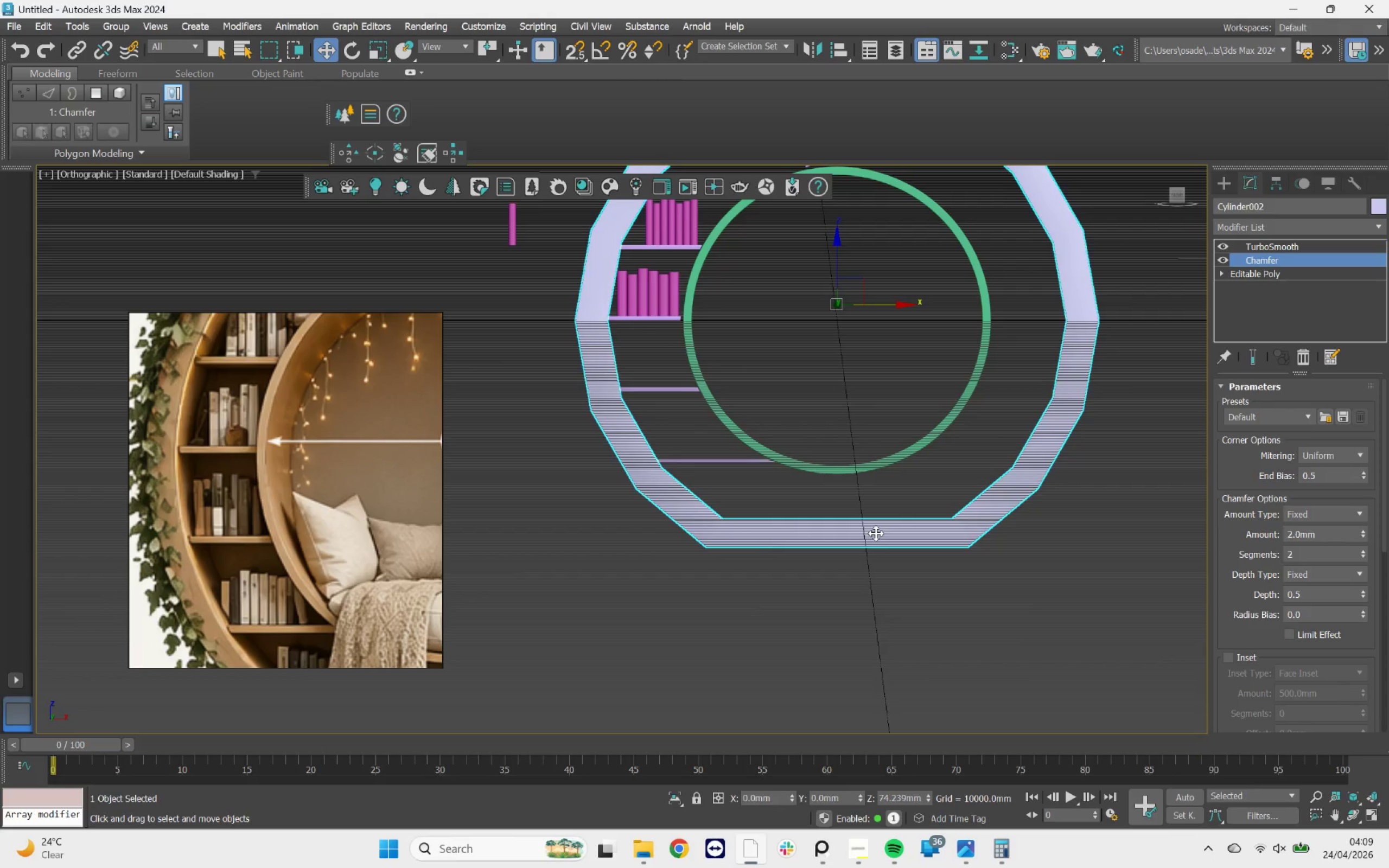 
type(fz)
 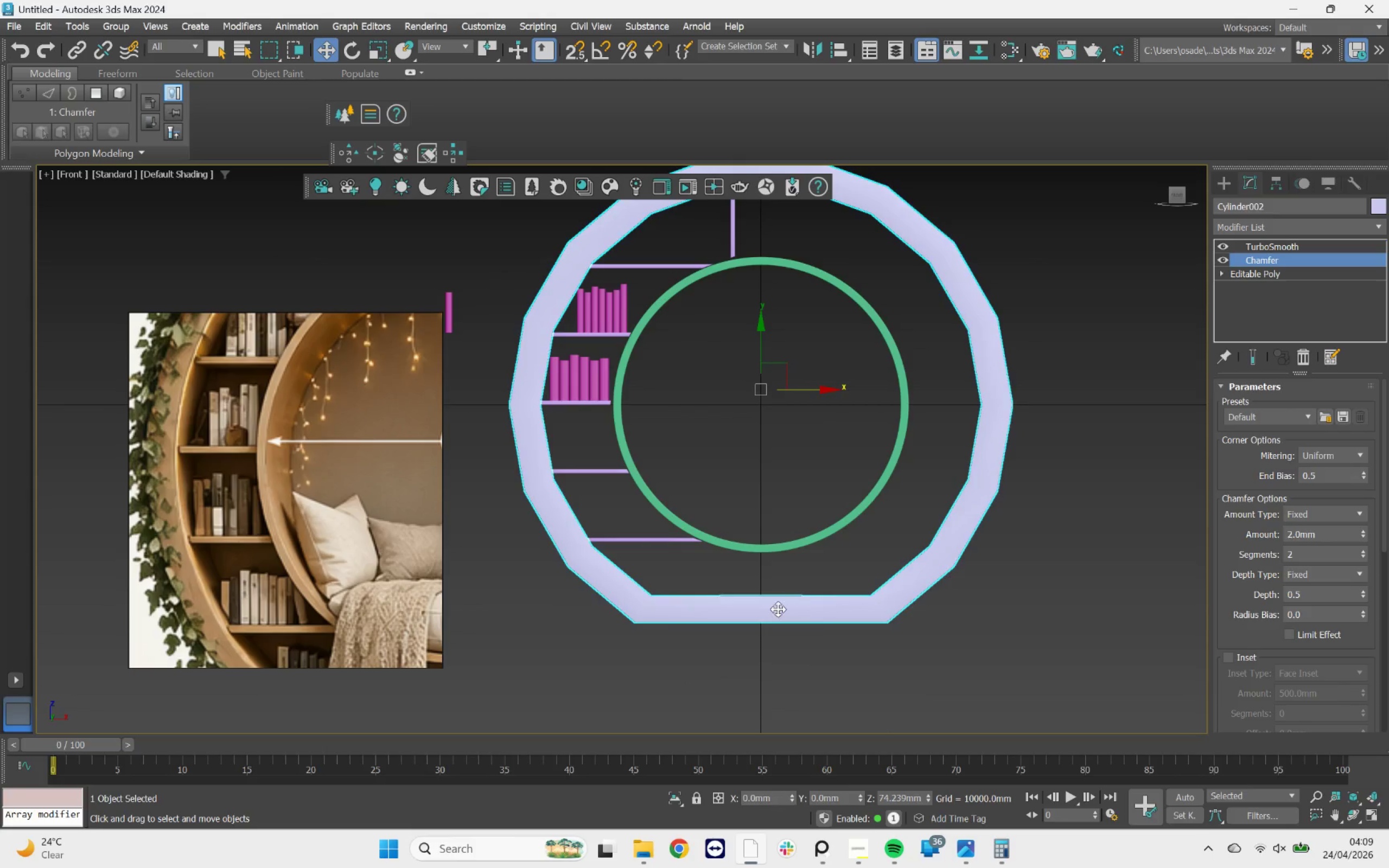 
key(F4)
 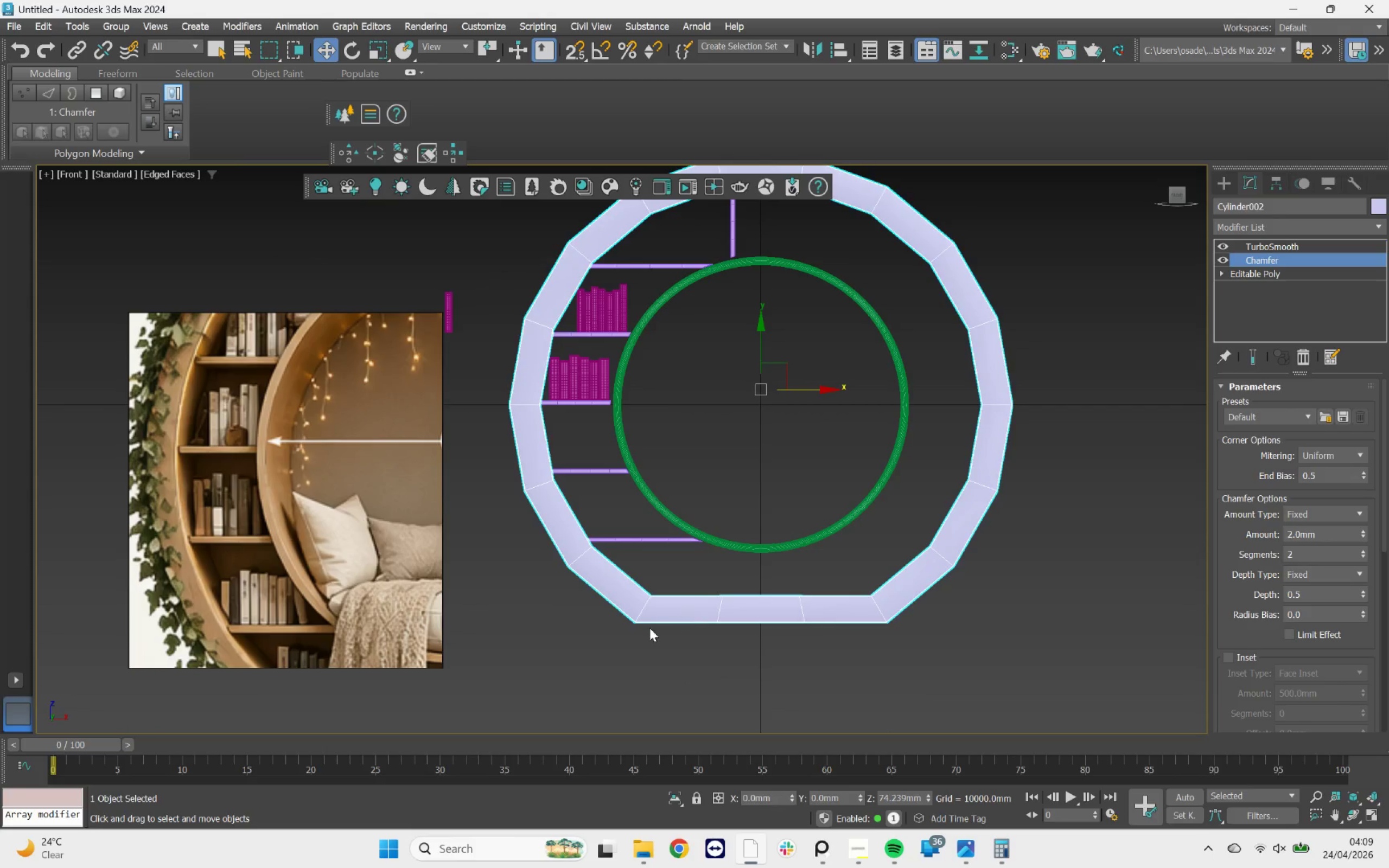 
scroll: coordinate [638, 601], scroll_direction: up, amount: 4.0
 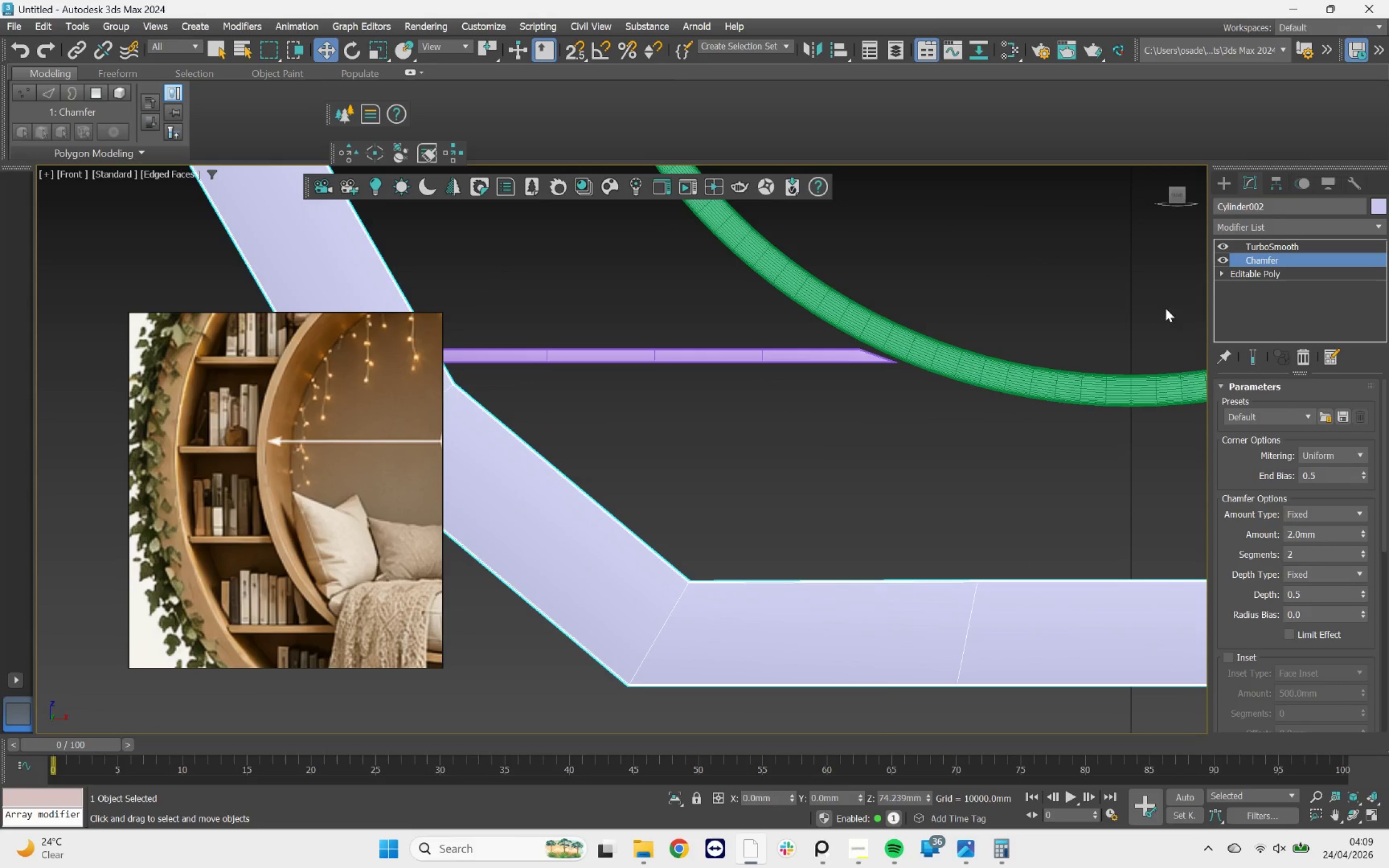 
left_click([1276, 223])
 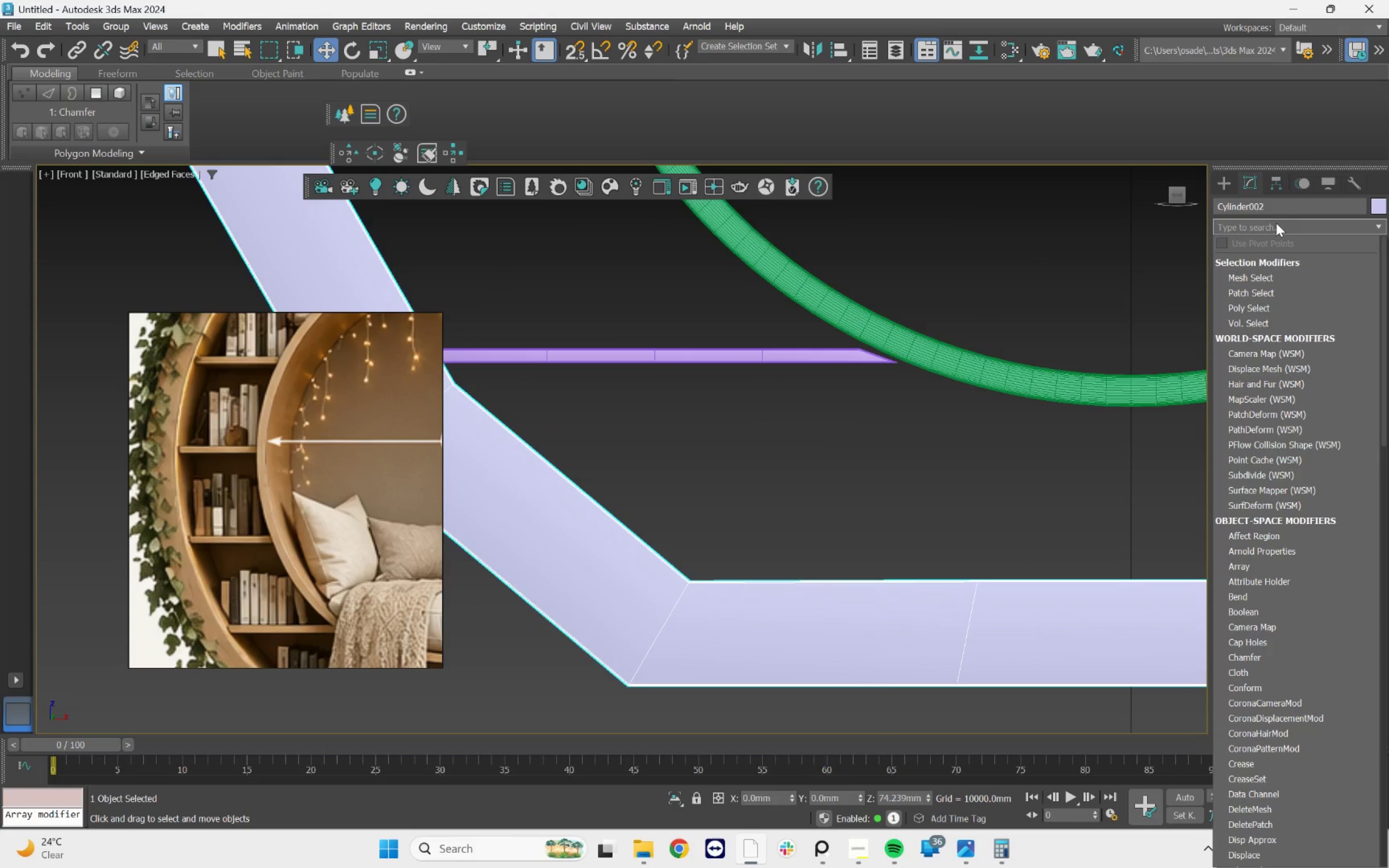 
key(E)
 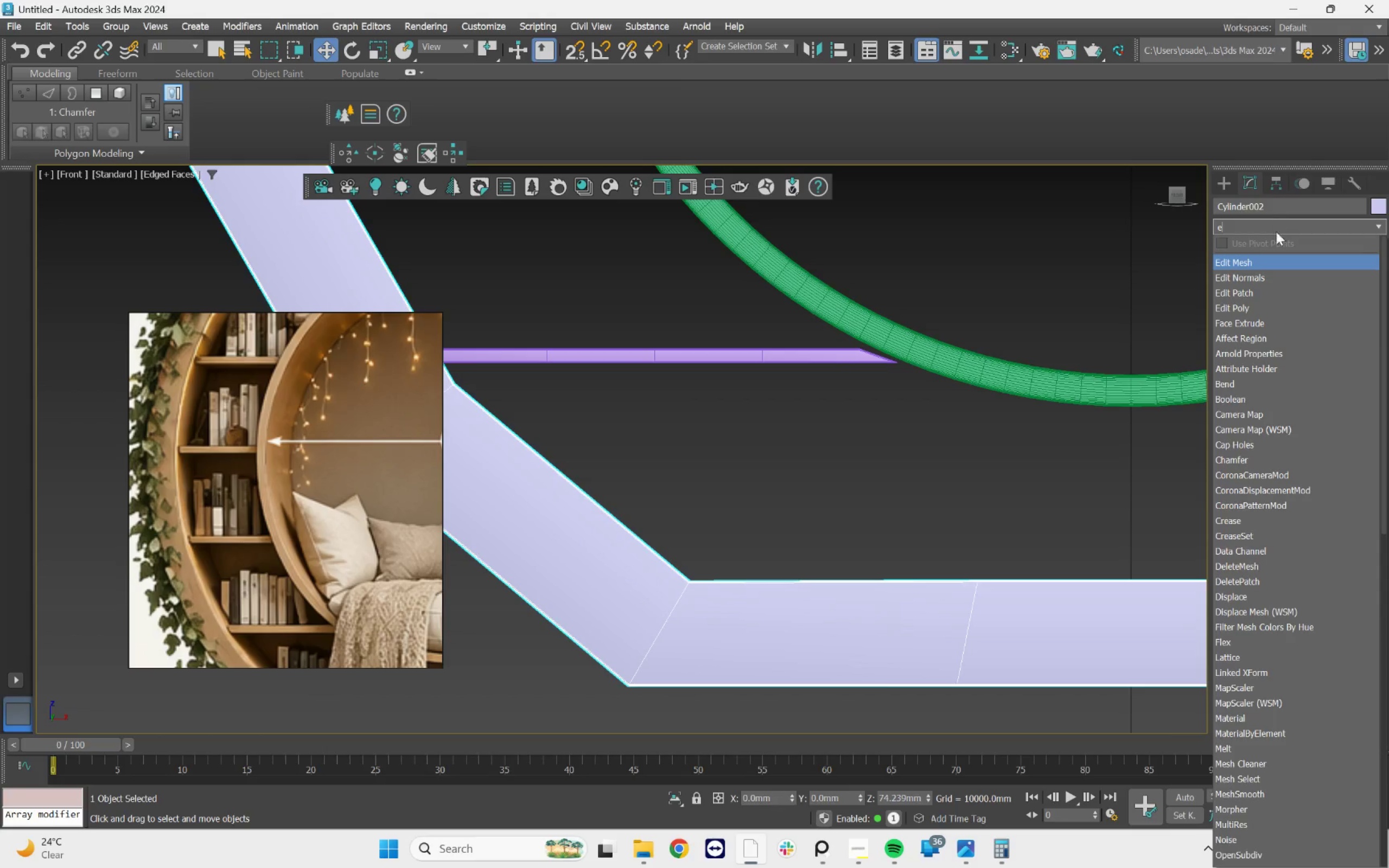 
key(D)
 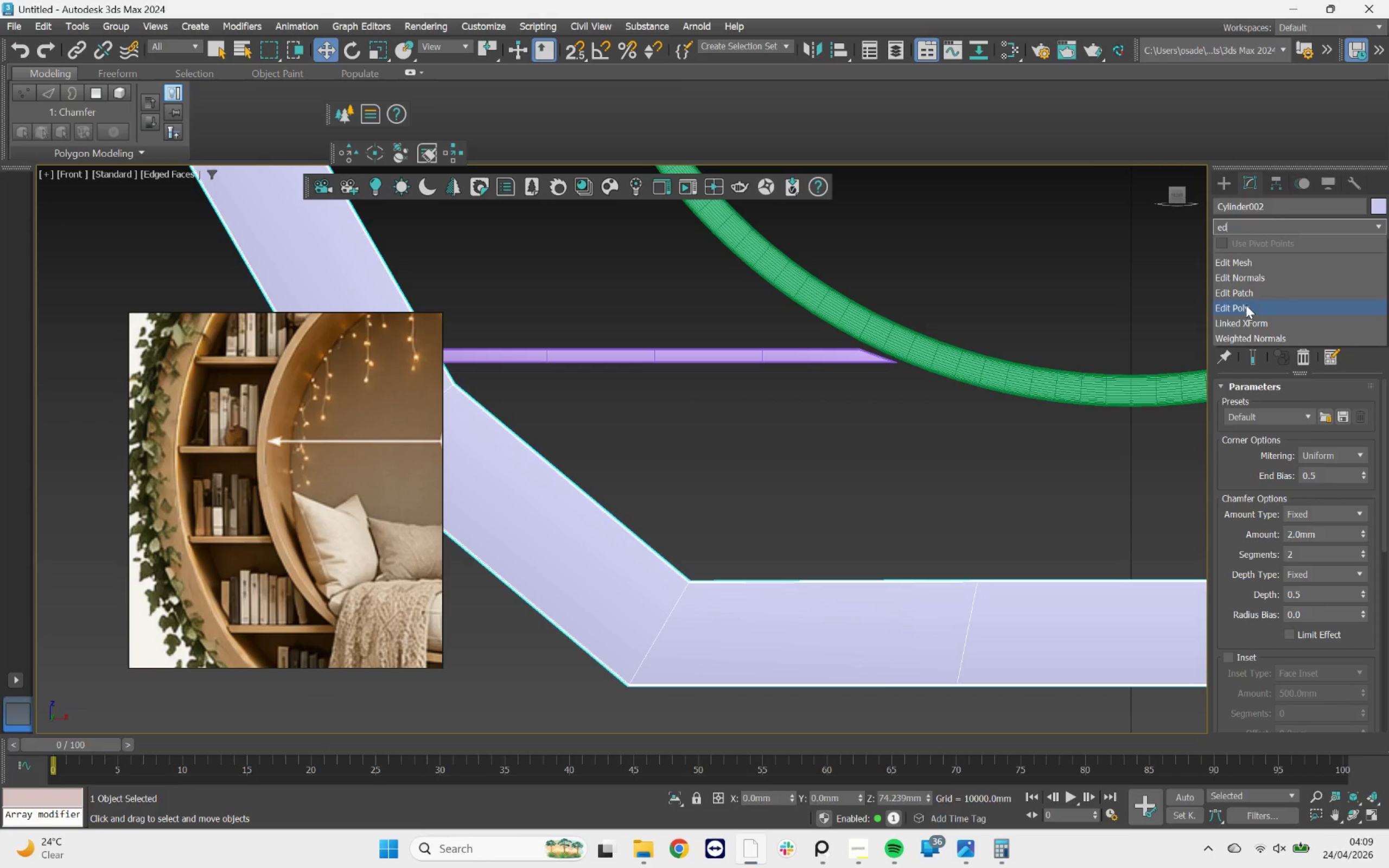 
left_click([1247, 304])
 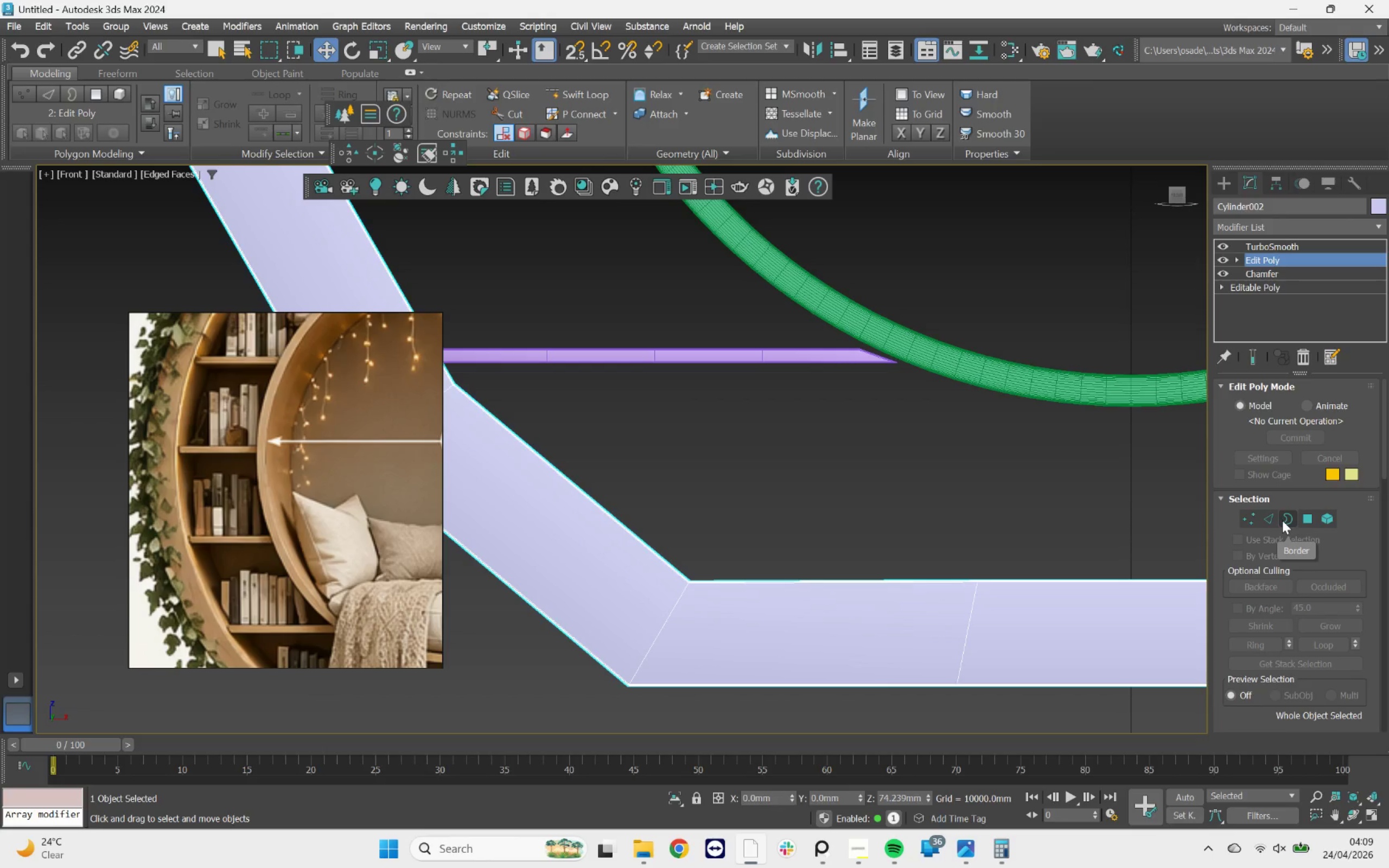 
left_click([1275, 517])
 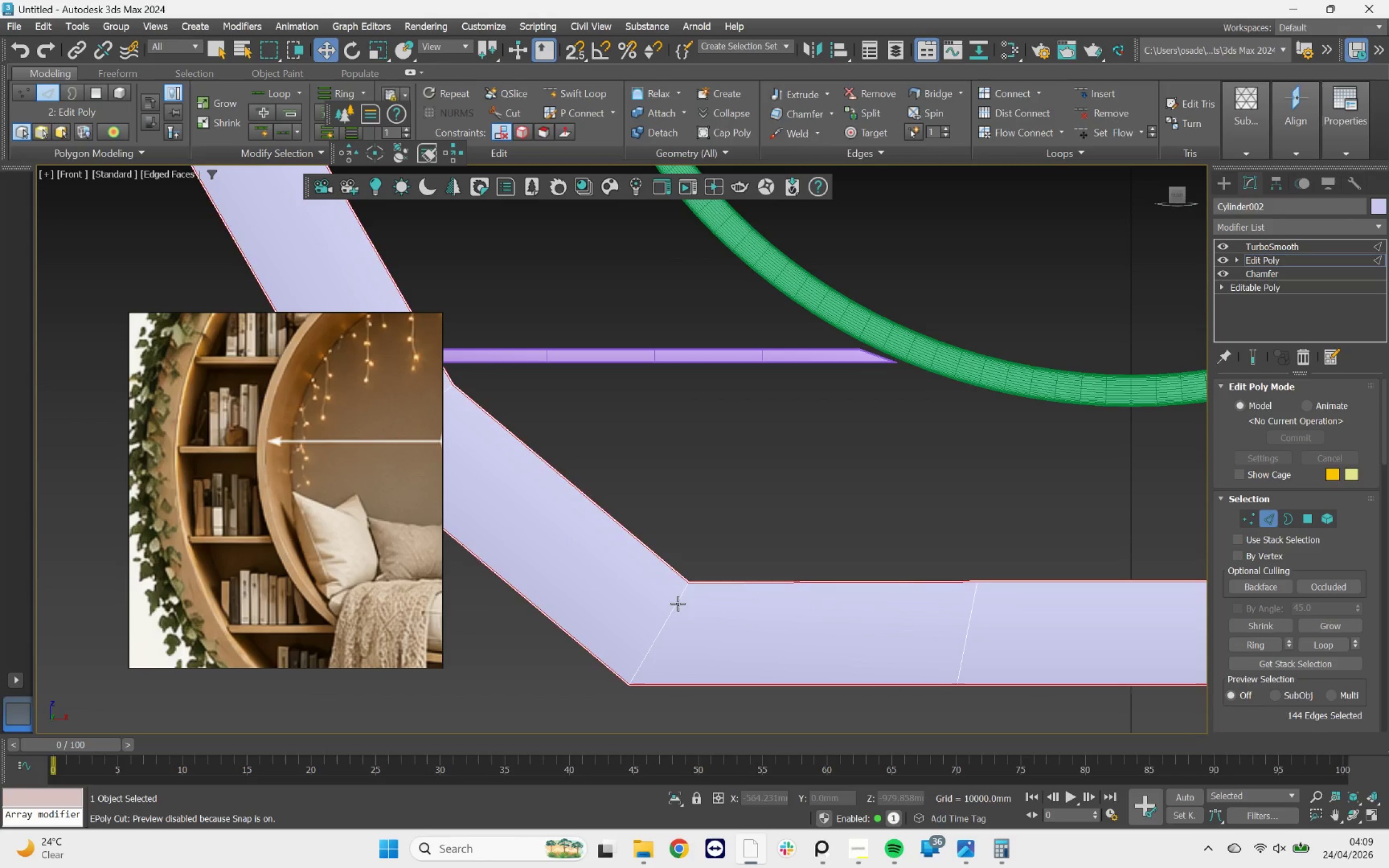 
double_click([678, 603])
 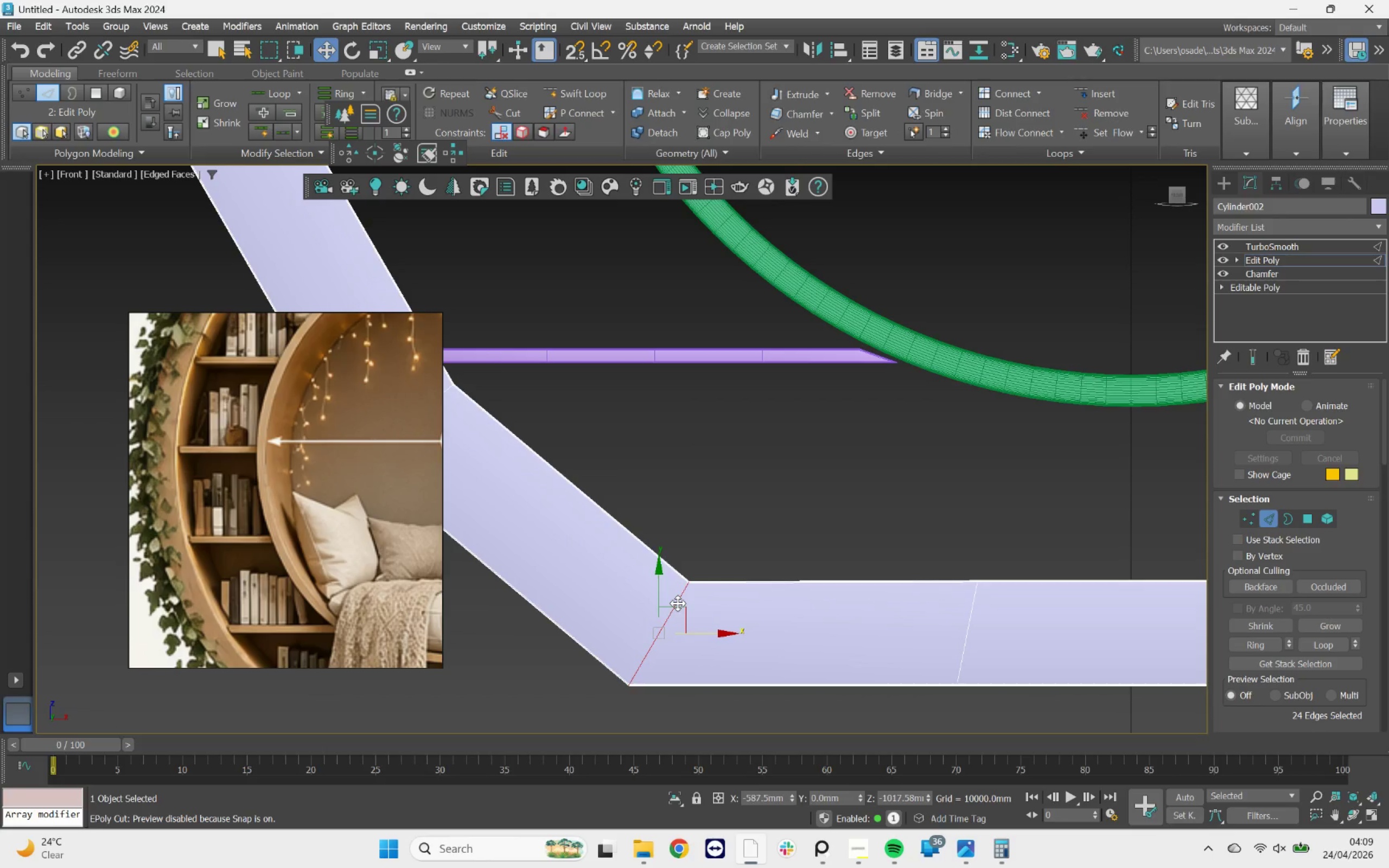 
scroll: coordinate [636, 573], scroll_direction: down, amount: 4.0
 